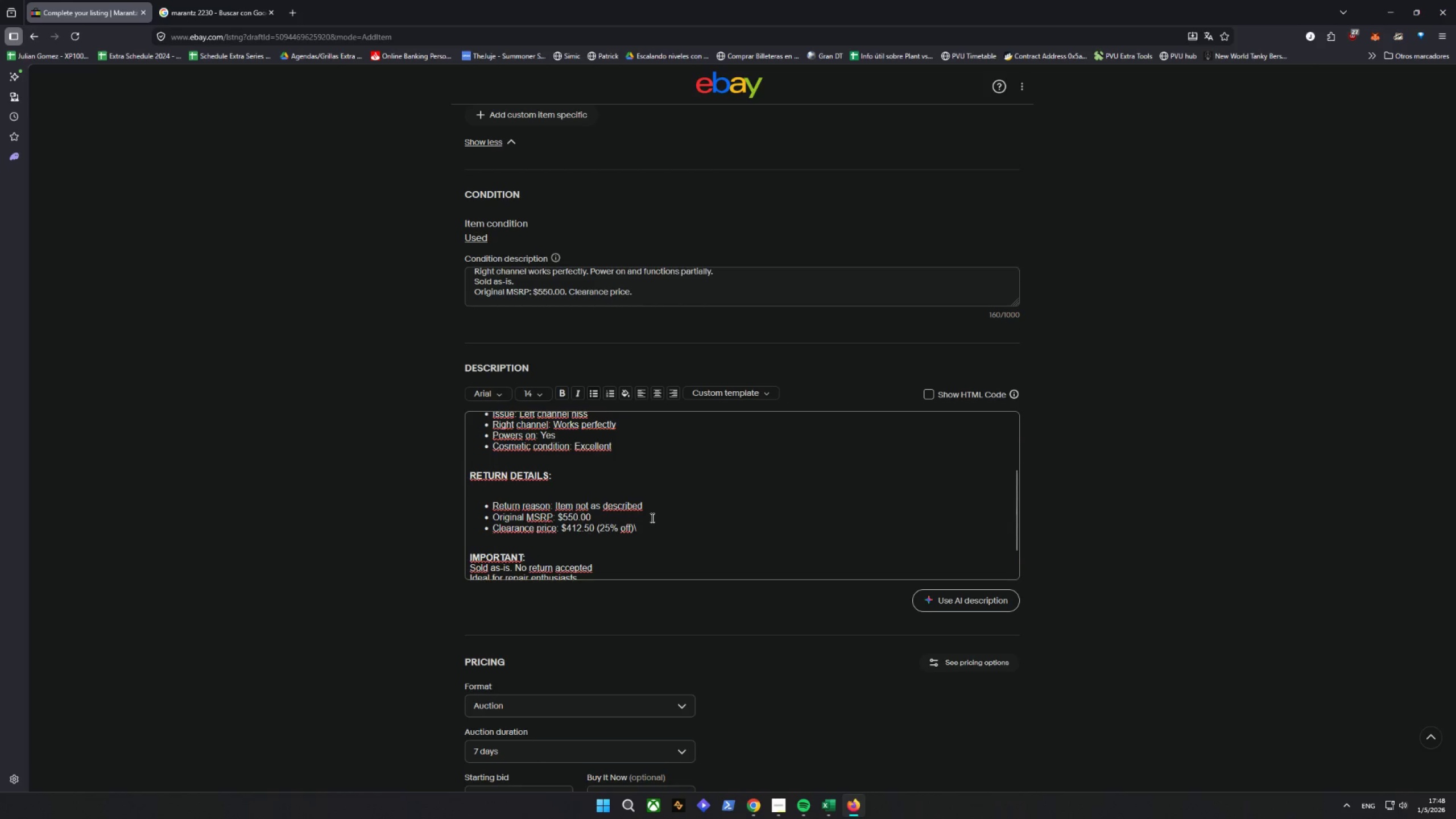 
left_click([668, 517])
 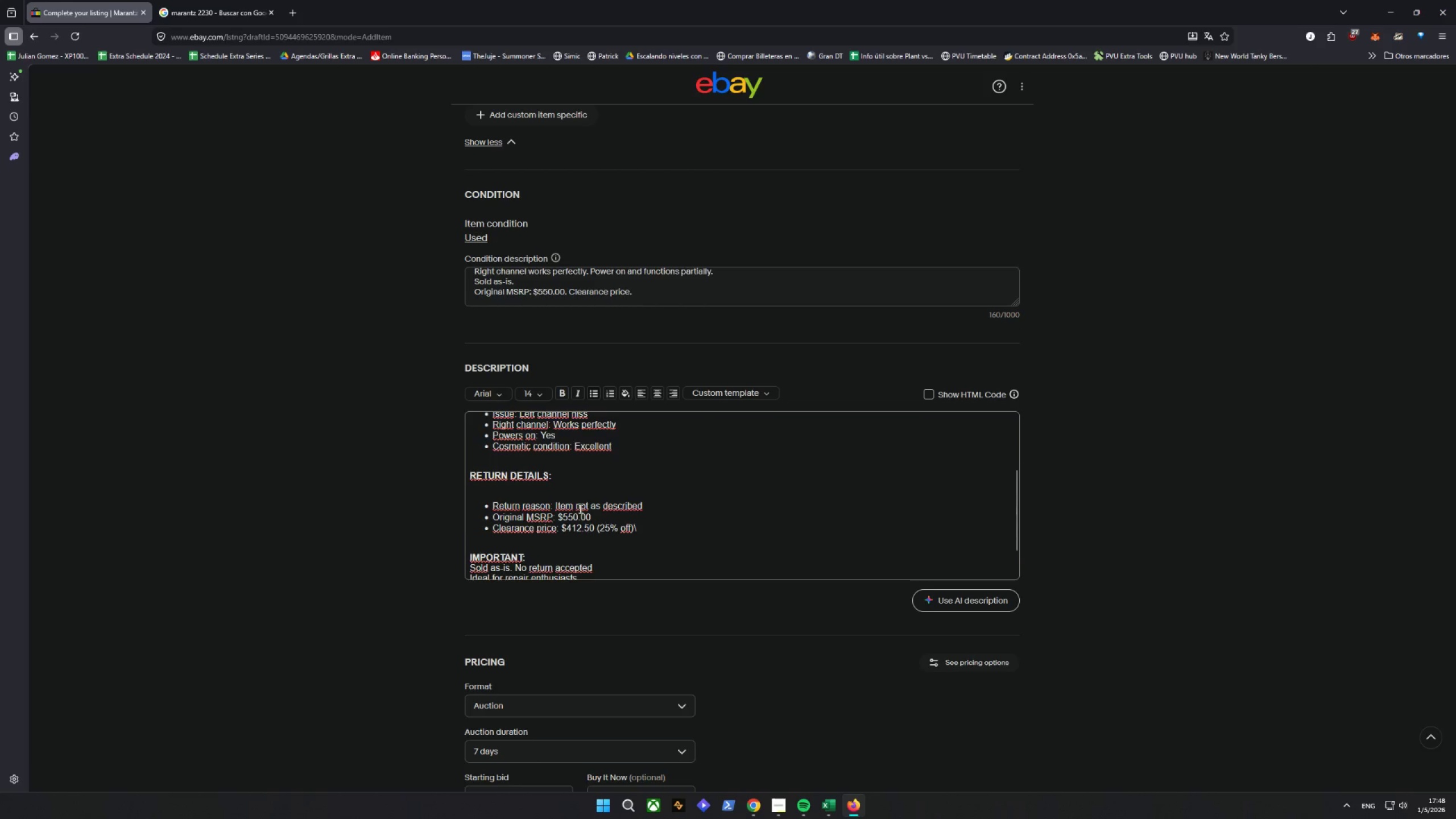 
scroll: coordinate [578, 508], scroll_direction: up, amount: 2.0
 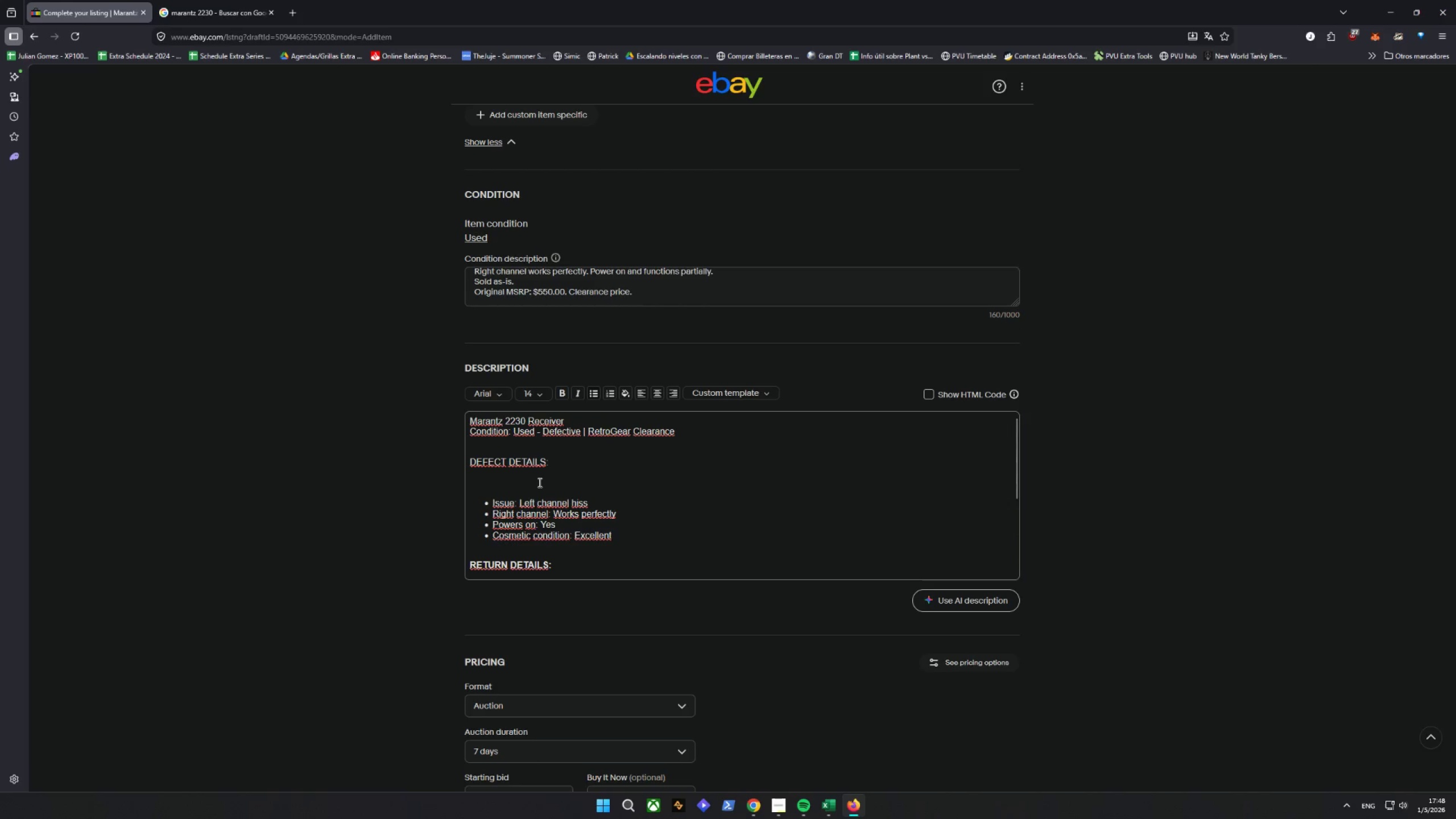 
left_click([515, 486])
 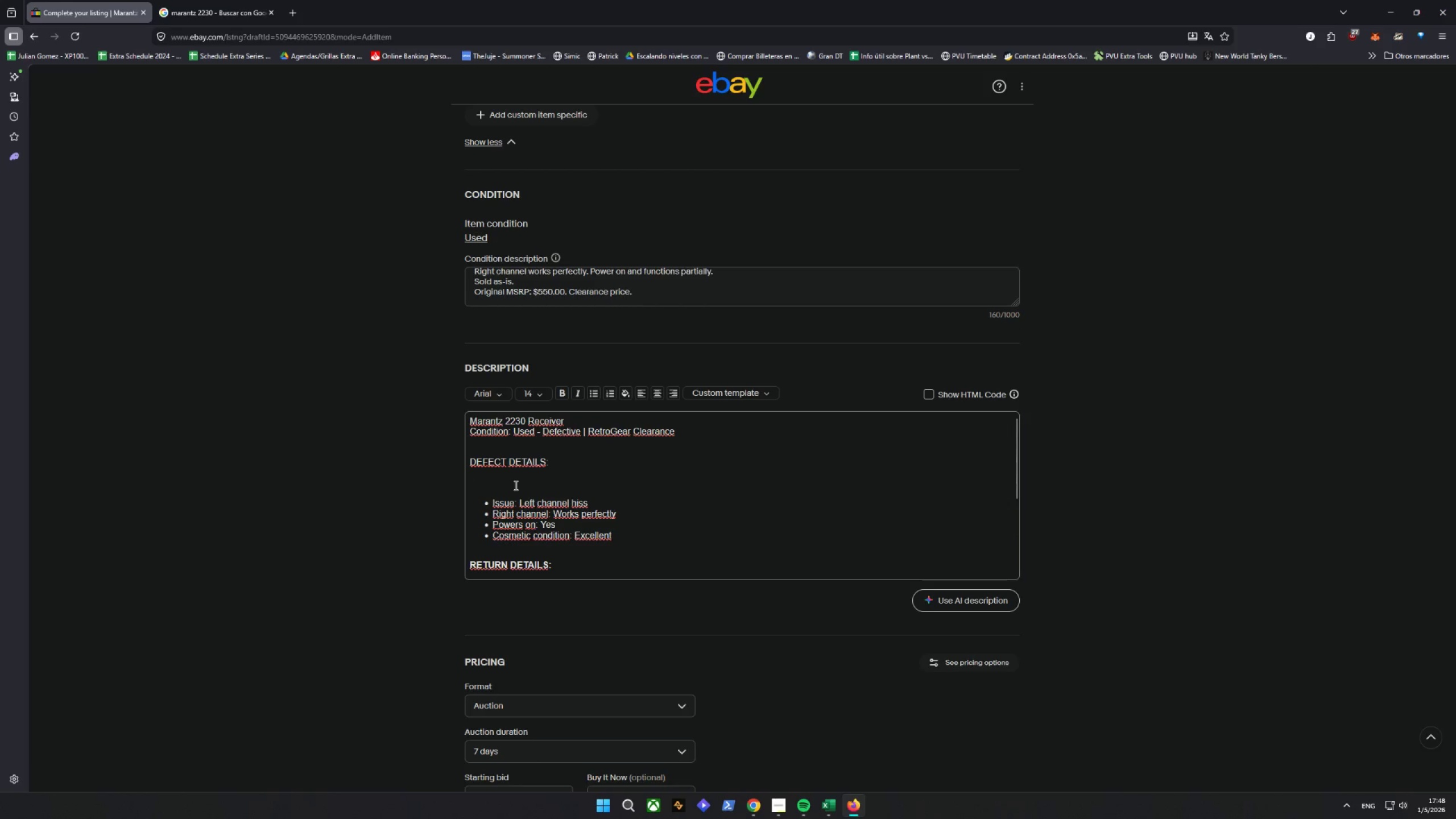 
key(Backspace)
 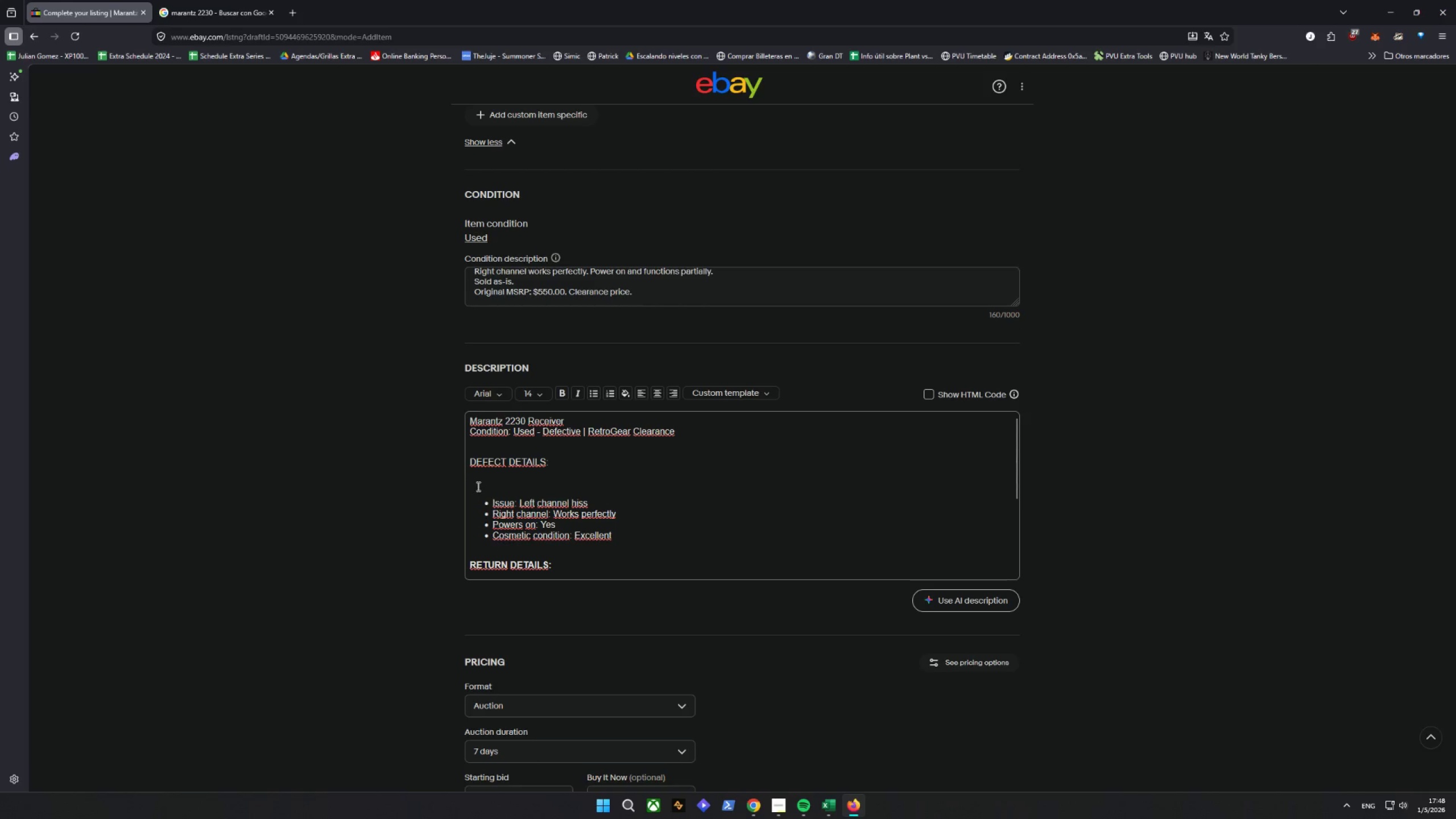 
key(Backspace)
 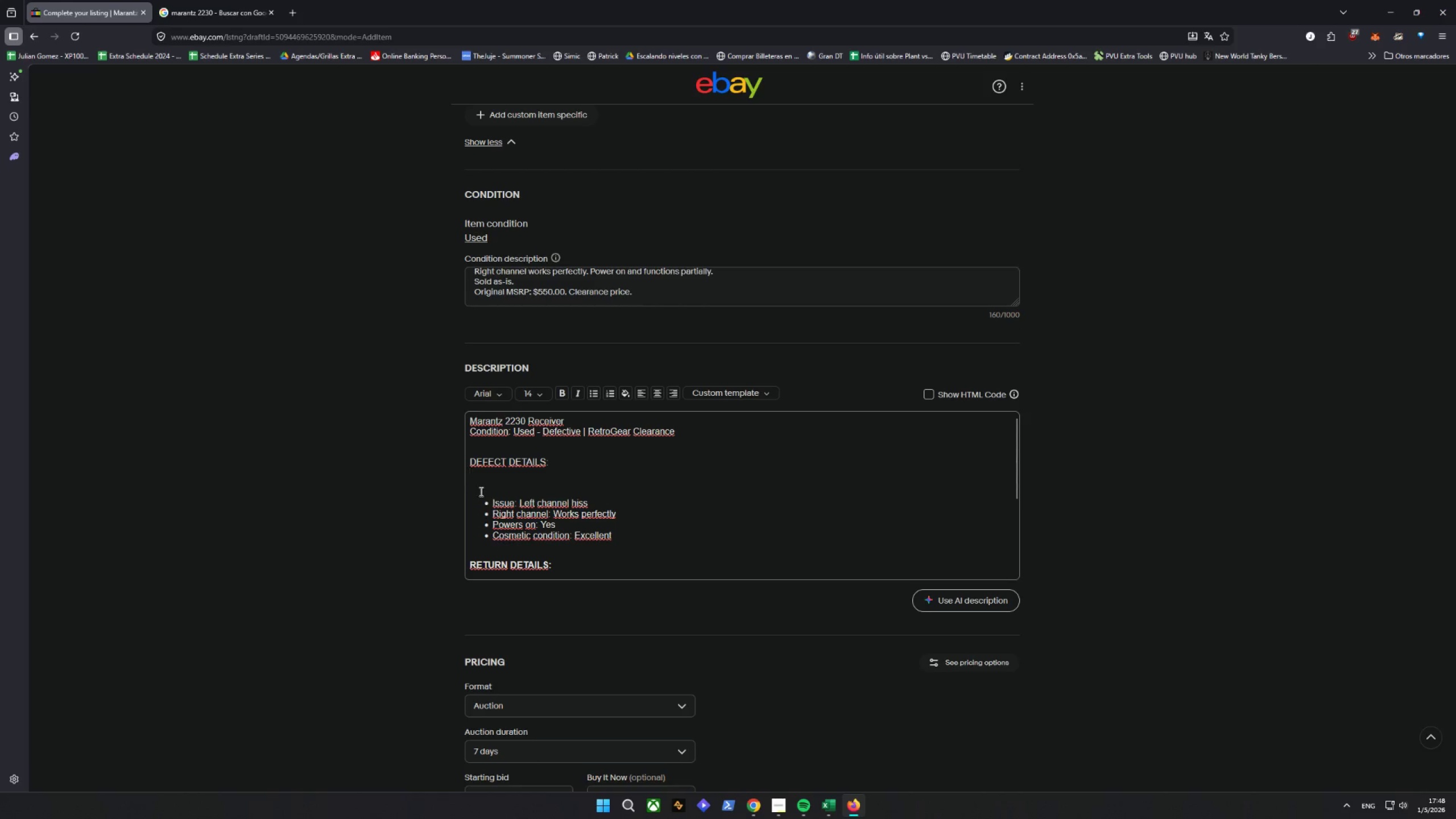 
left_click([479, 491])
 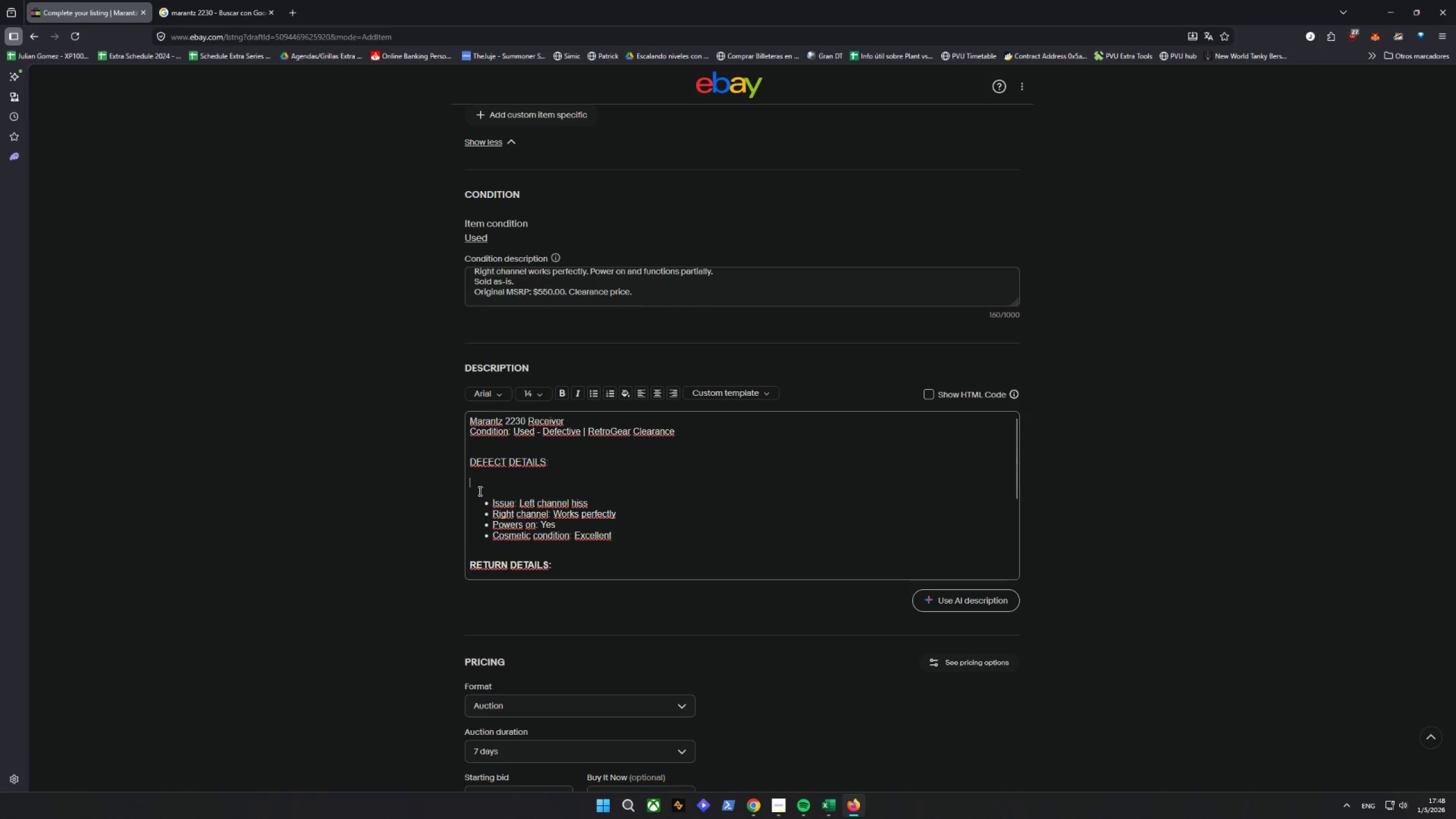 
key(Backspace)
 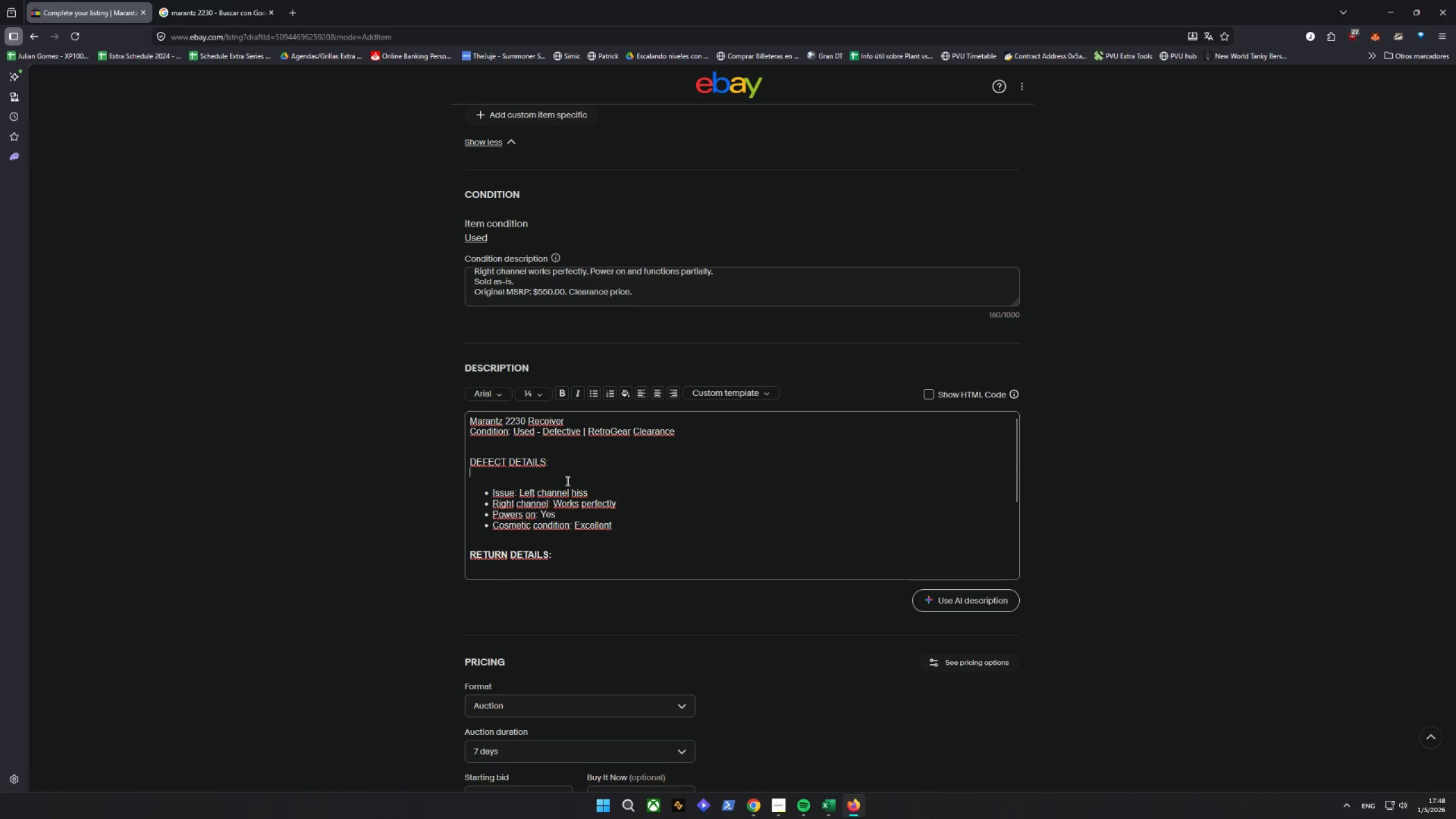 
left_click_drag(start_coordinate=[558, 467], to_coordinate=[440, 464])
 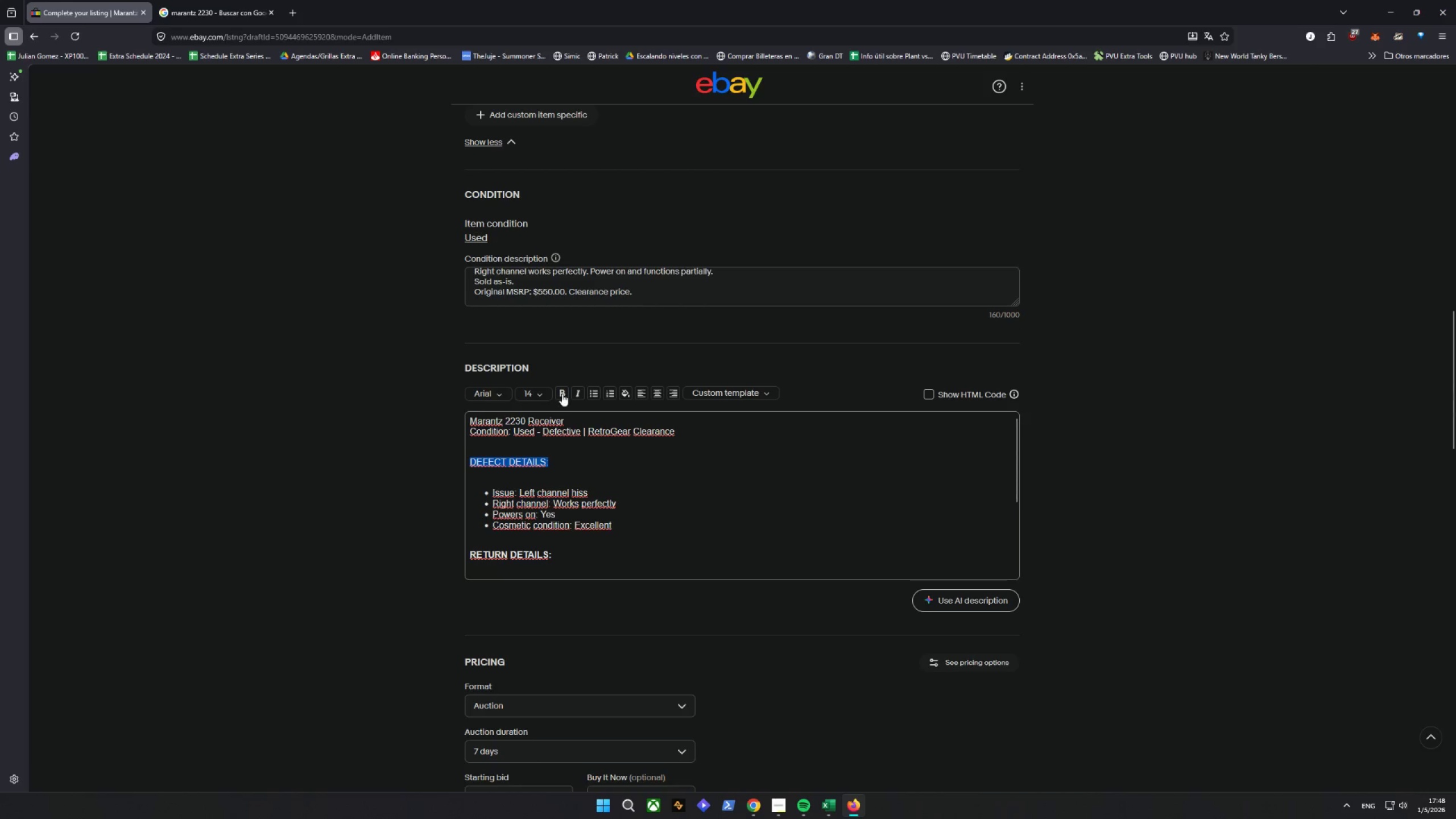 
left_click([563, 392])
 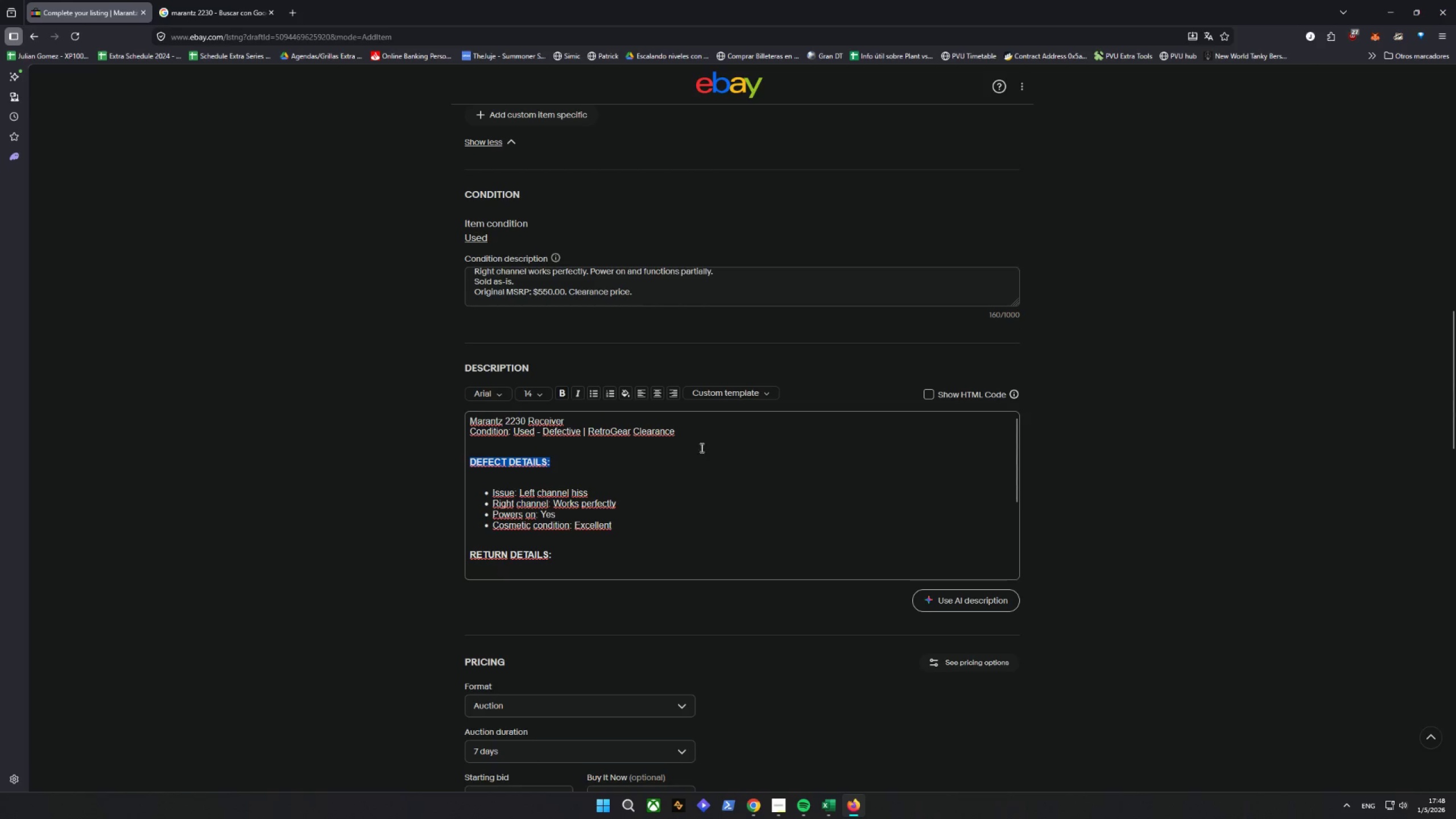 
left_click_drag(start_coordinate=[703, 433], to_coordinate=[386, 424])
 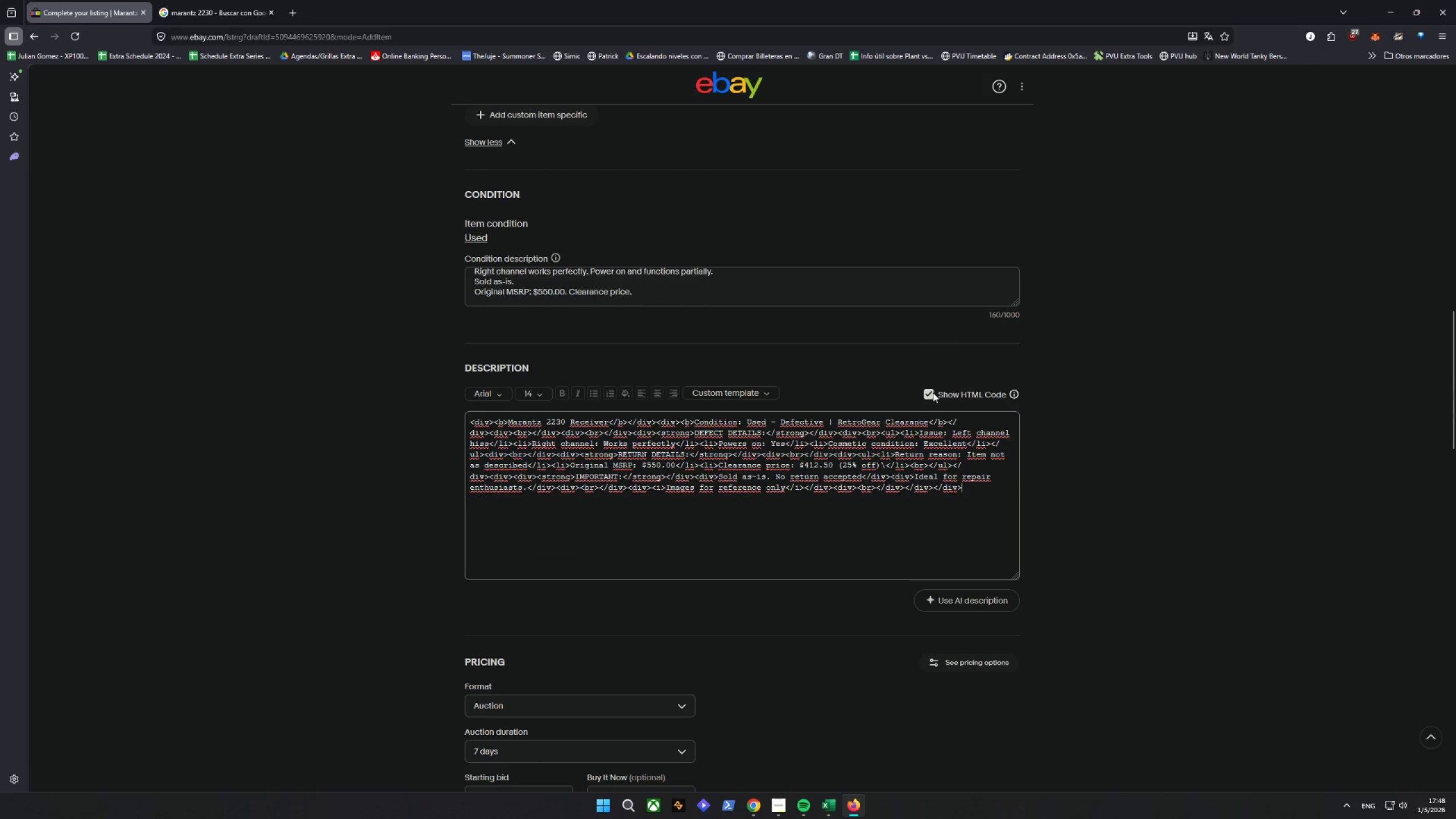 
left_click([933, 392])
 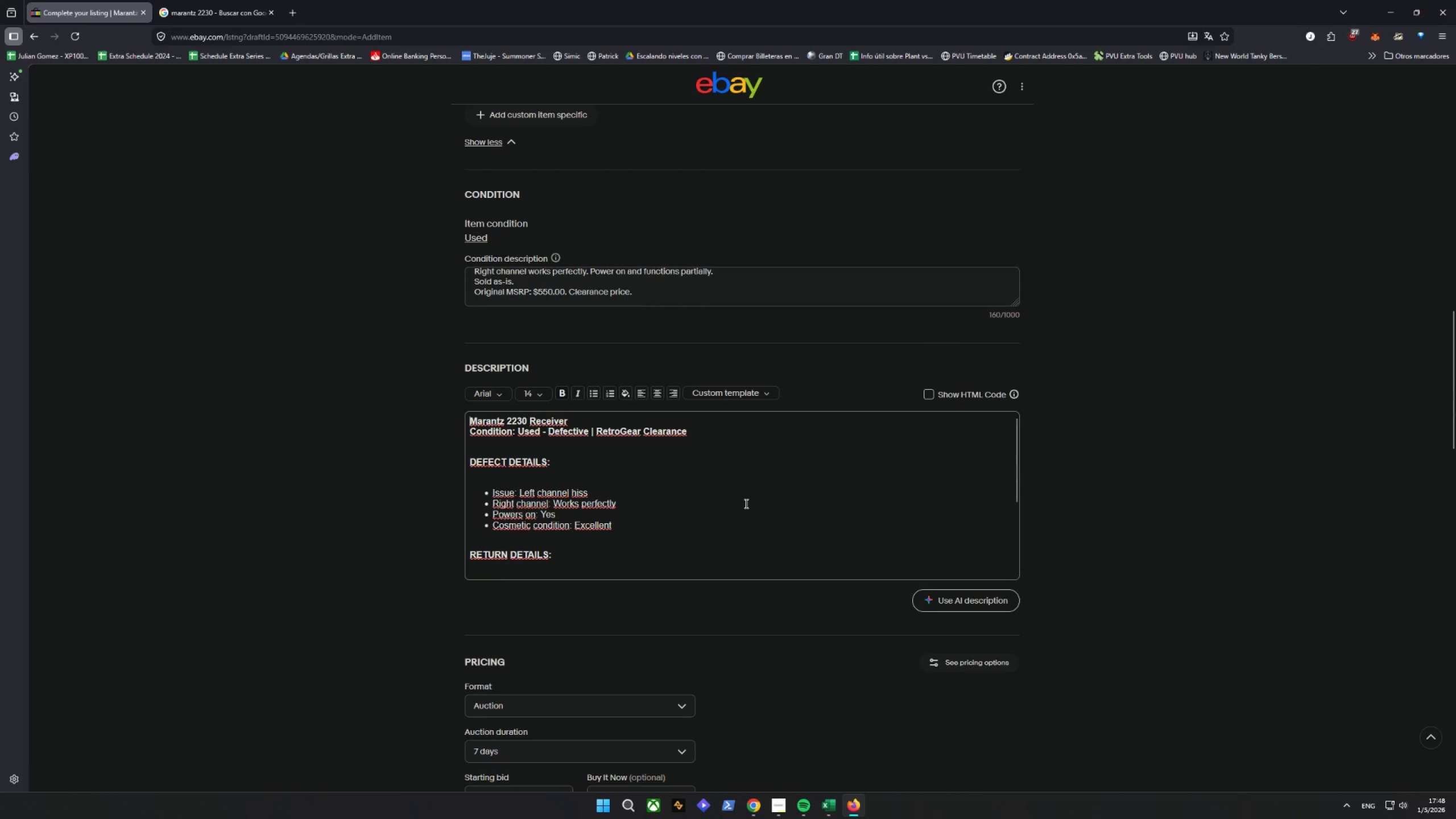 
scroll: coordinate [730, 489], scroll_direction: down, amount: 15.0
 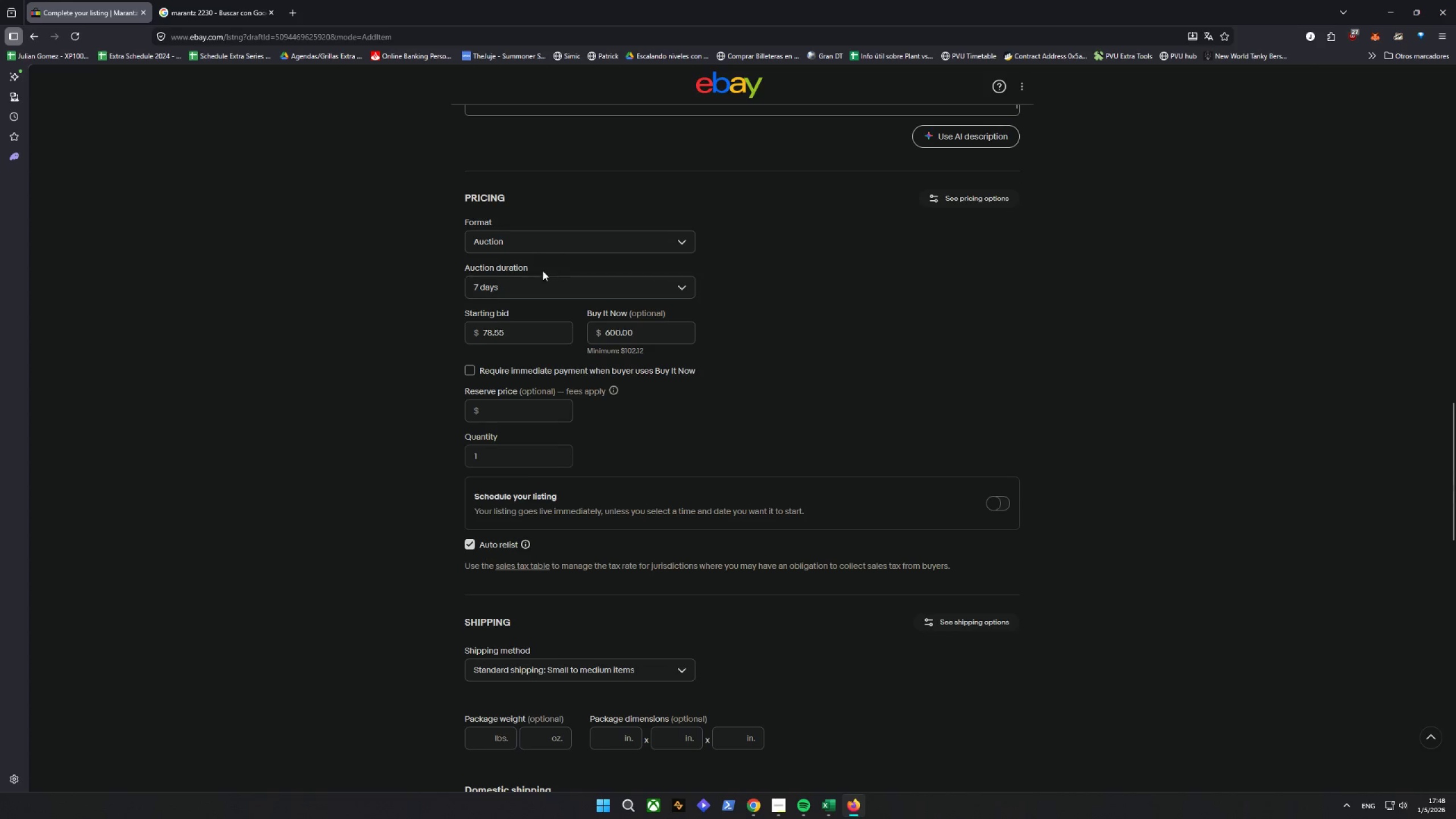 
left_click([523, 246])
 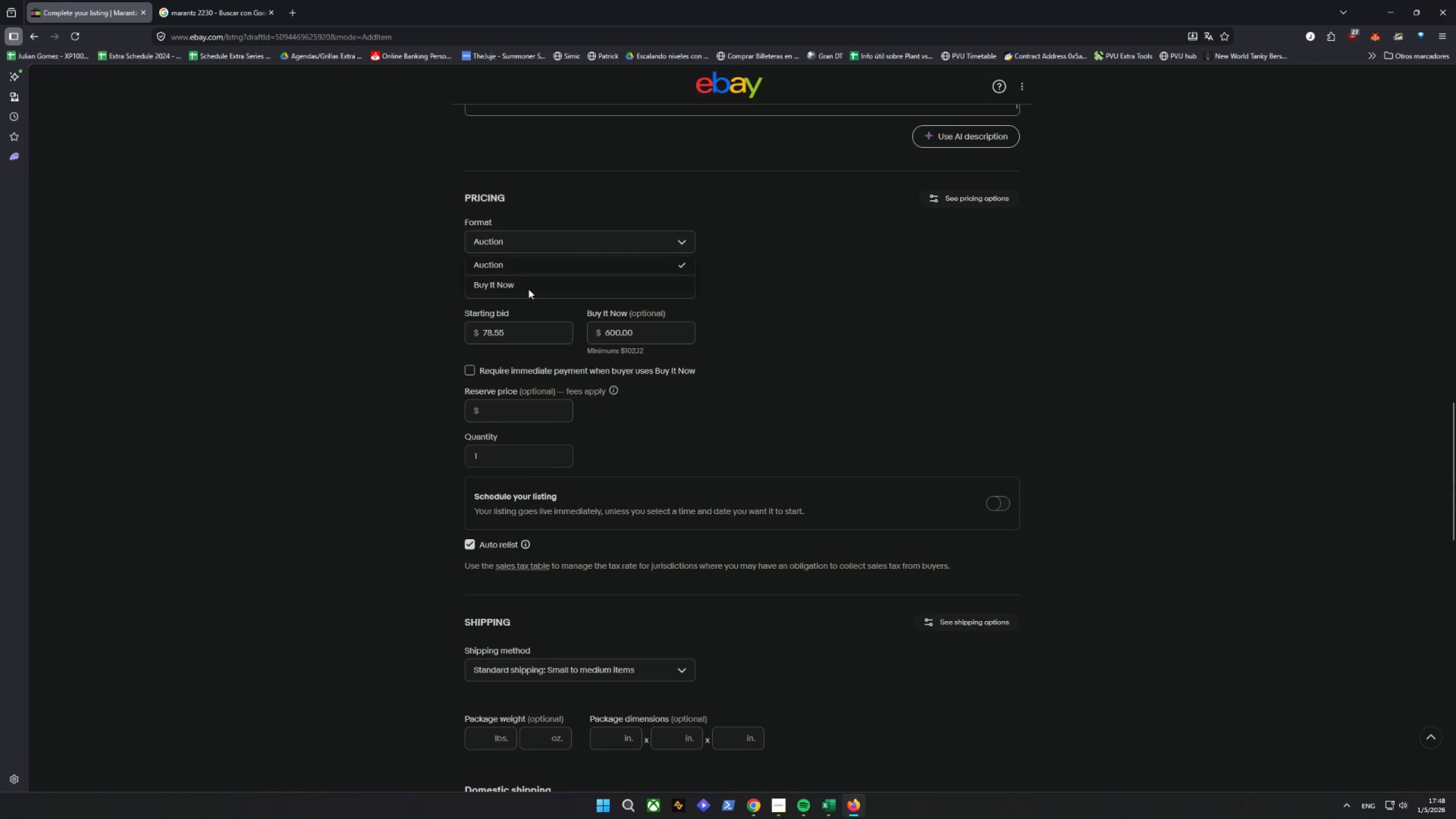 
left_click([526, 288])
 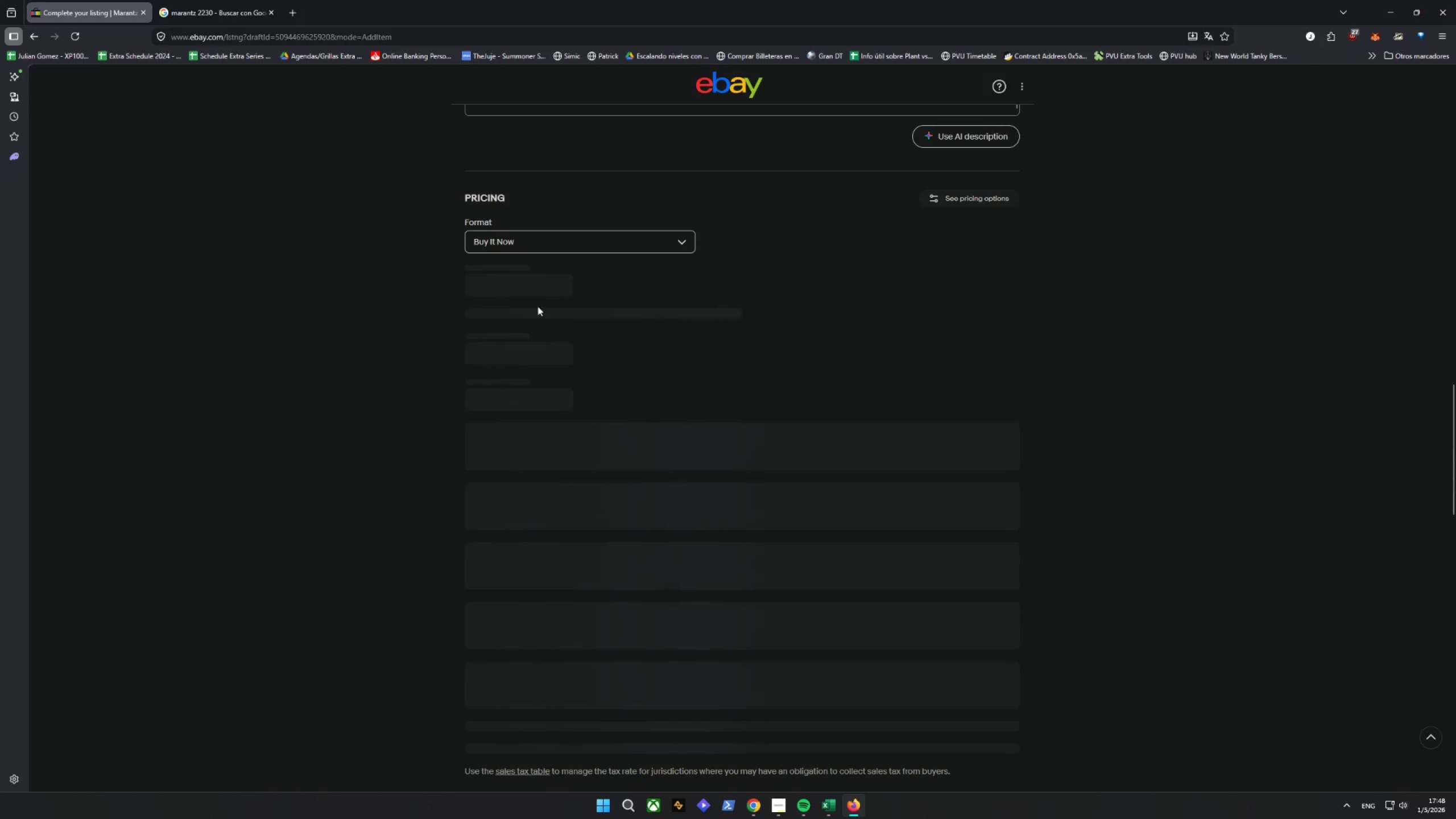 
mouse_move([560, 351])
 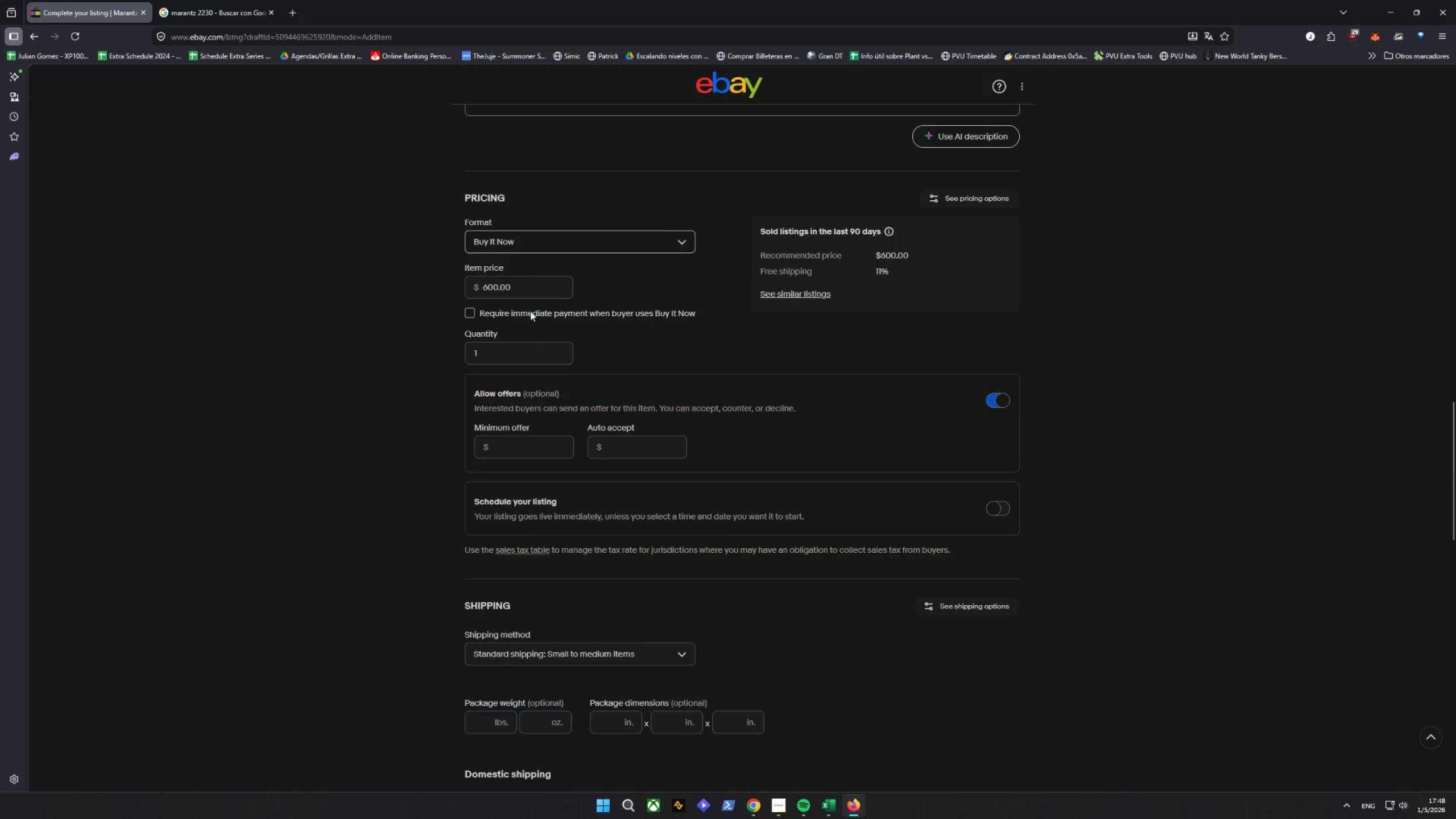 
left_click_drag(start_coordinate=[532, 284], to_coordinate=[325, 303])
 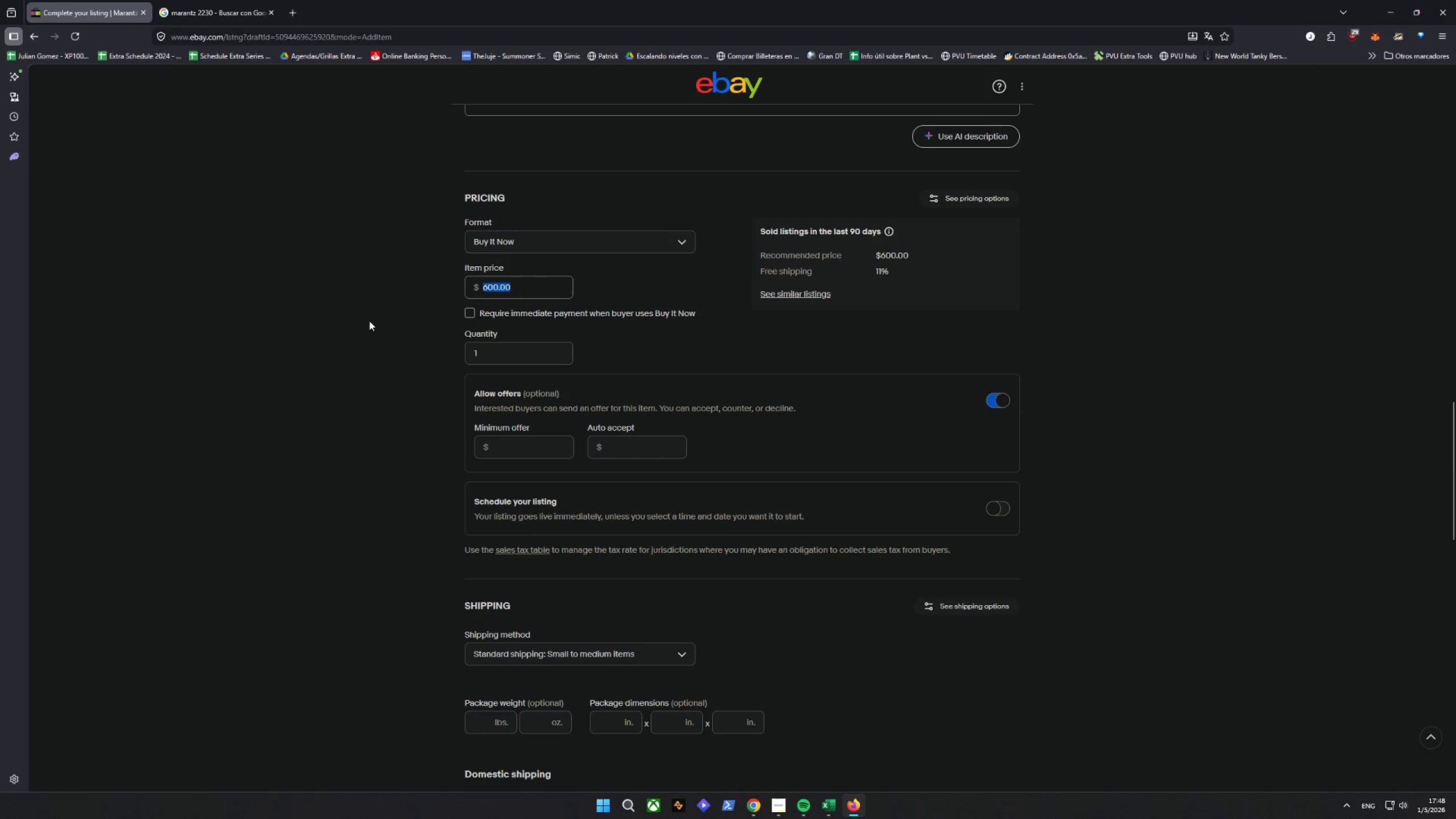 
type(412.50)
 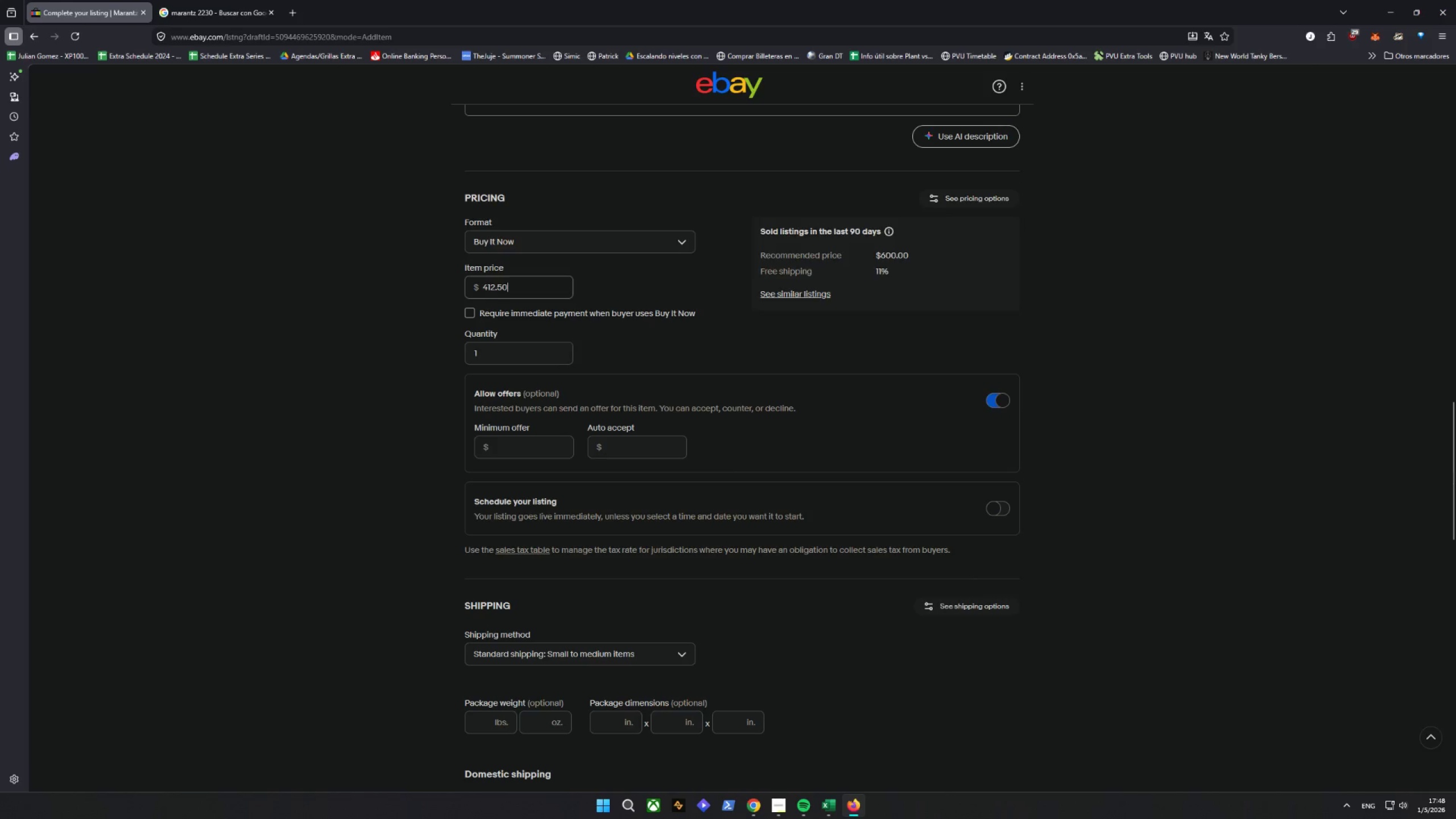 
key(Enter)
 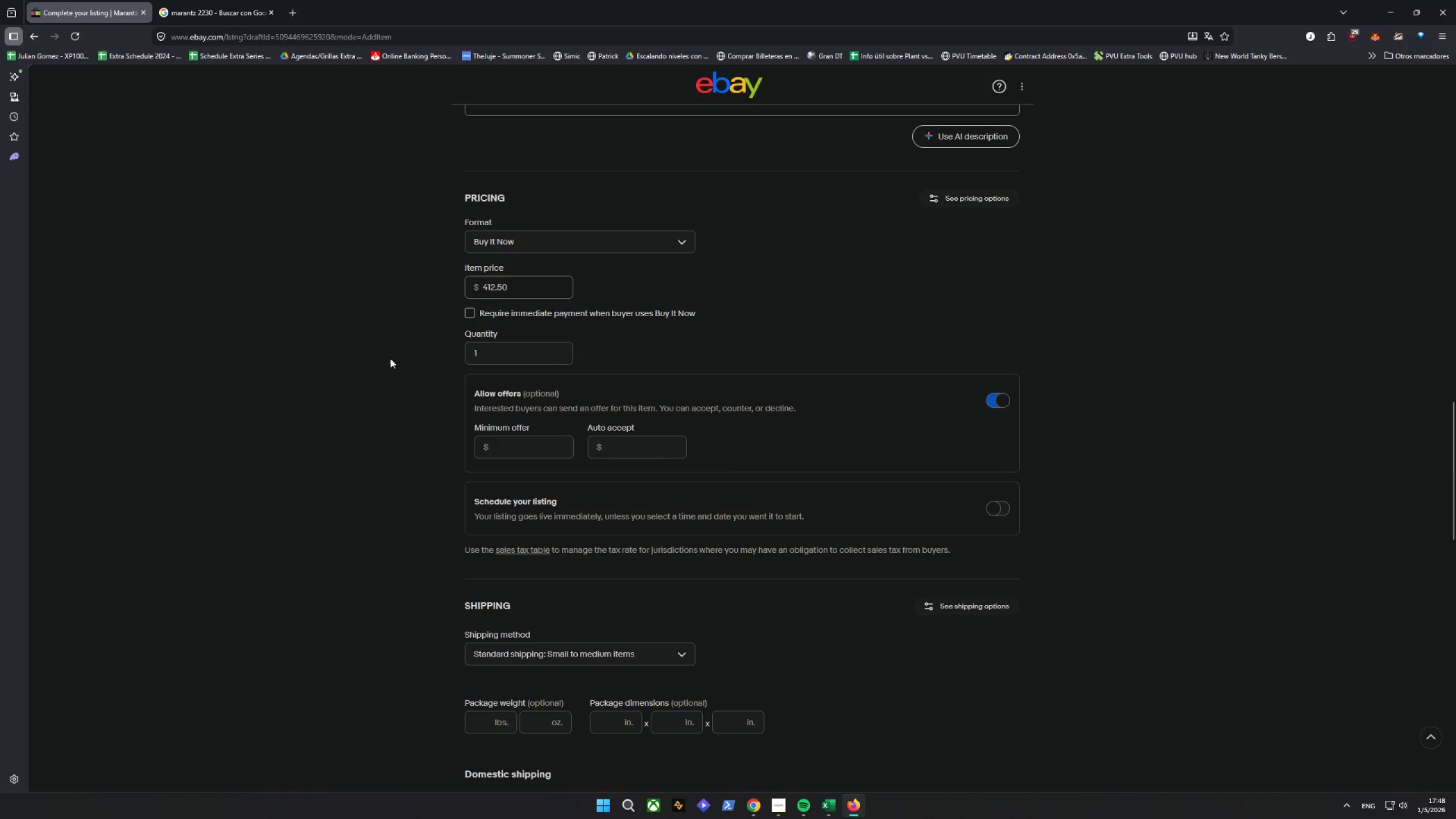 
scroll: coordinate [398, 375], scroll_direction: up, amount: 6.0
 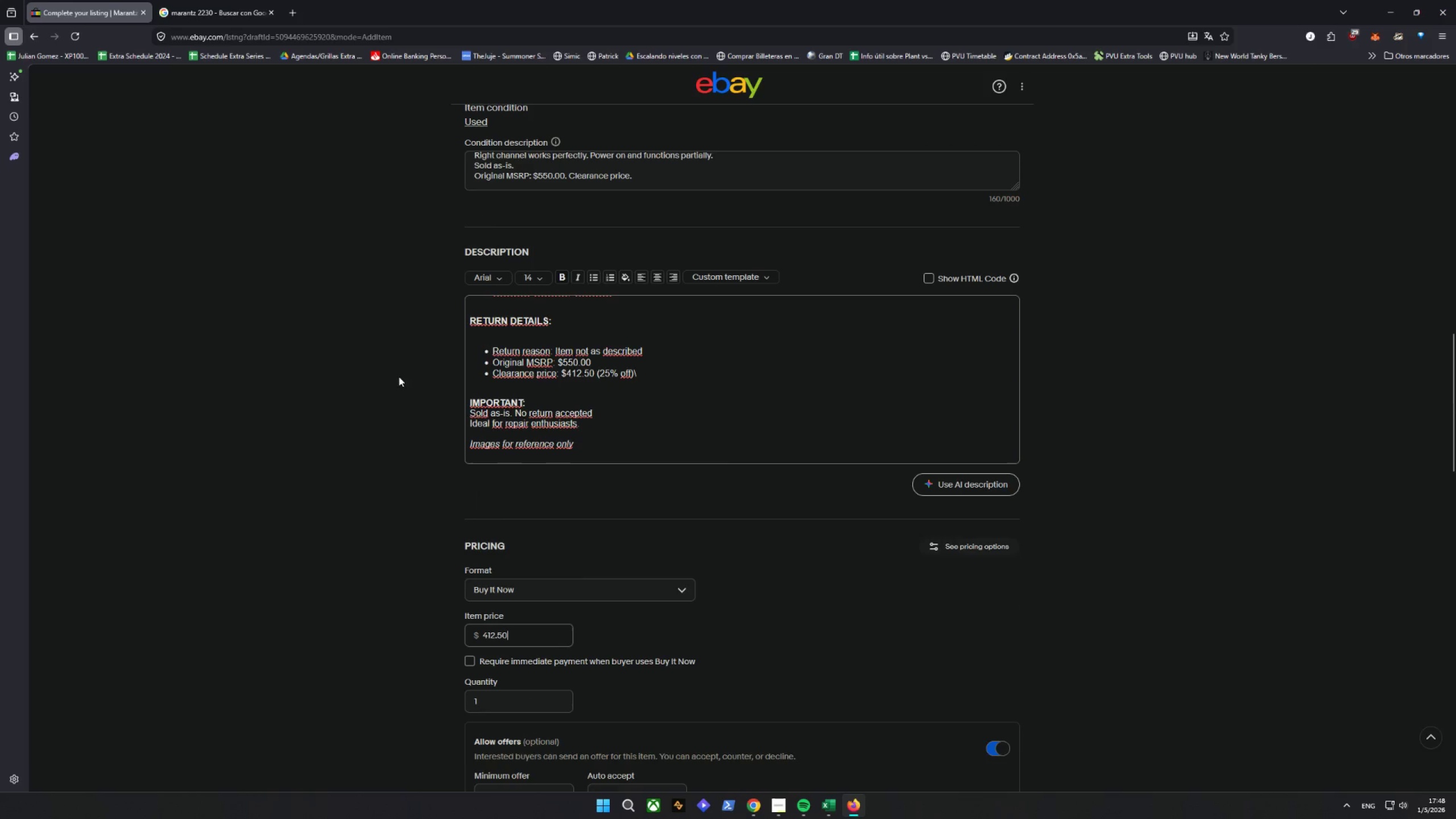 
scroll: coordinate [388, 443], scroll_direction: down, amount: 8.0
 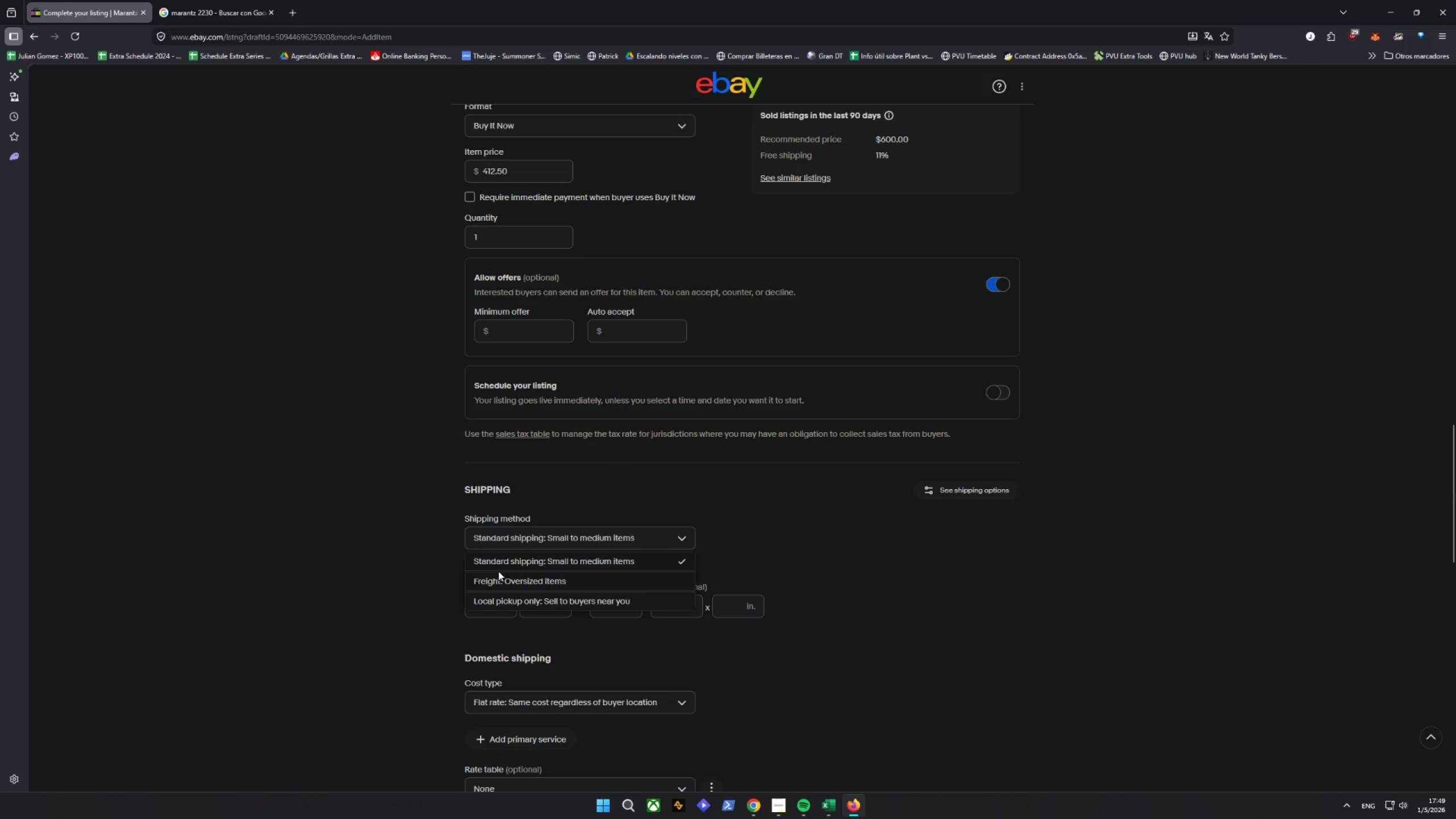 
left_click([525, 532])
 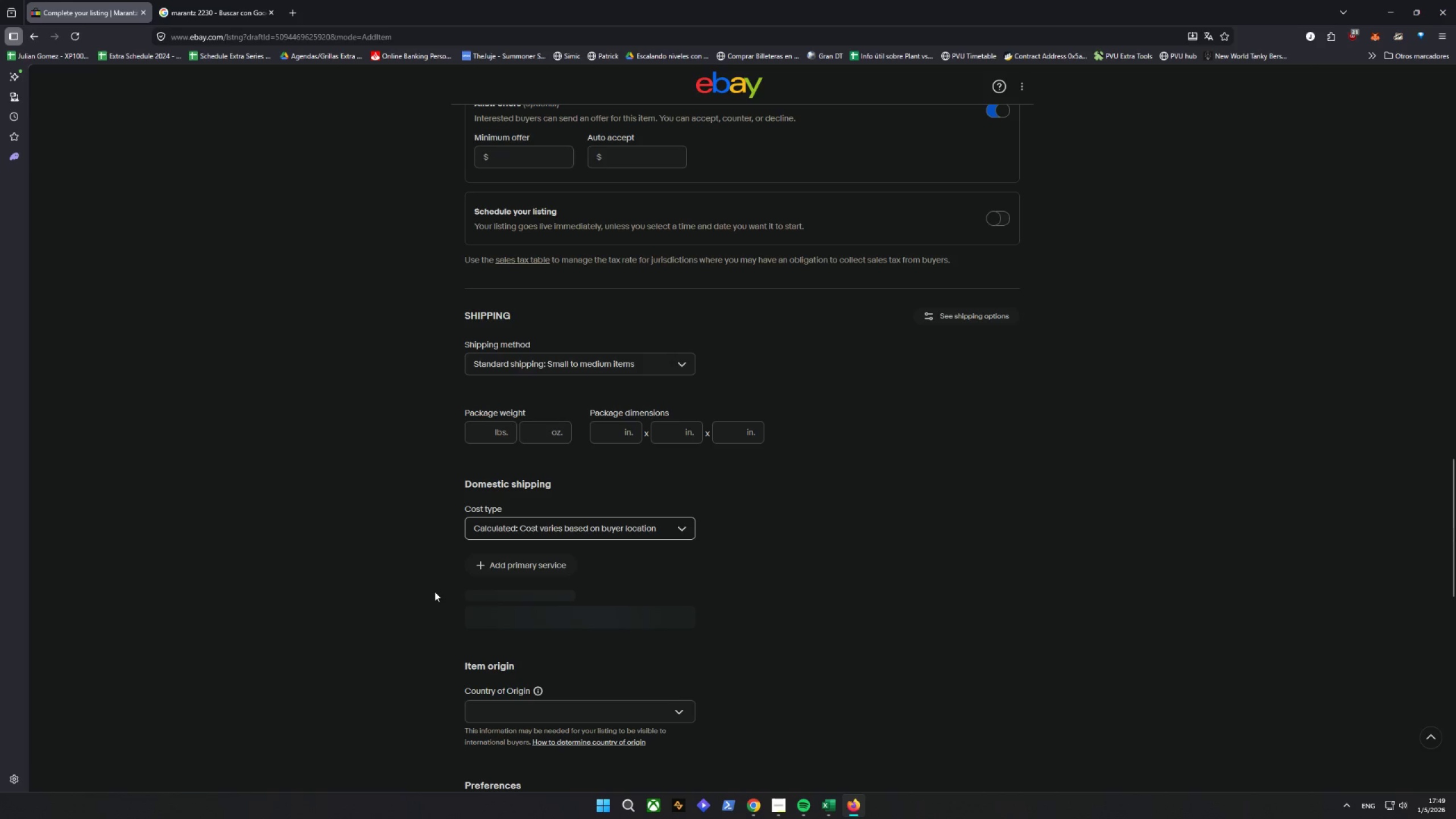 
scroll: coordinate [413, 554], scroll_direction: down, amount: 3.0
 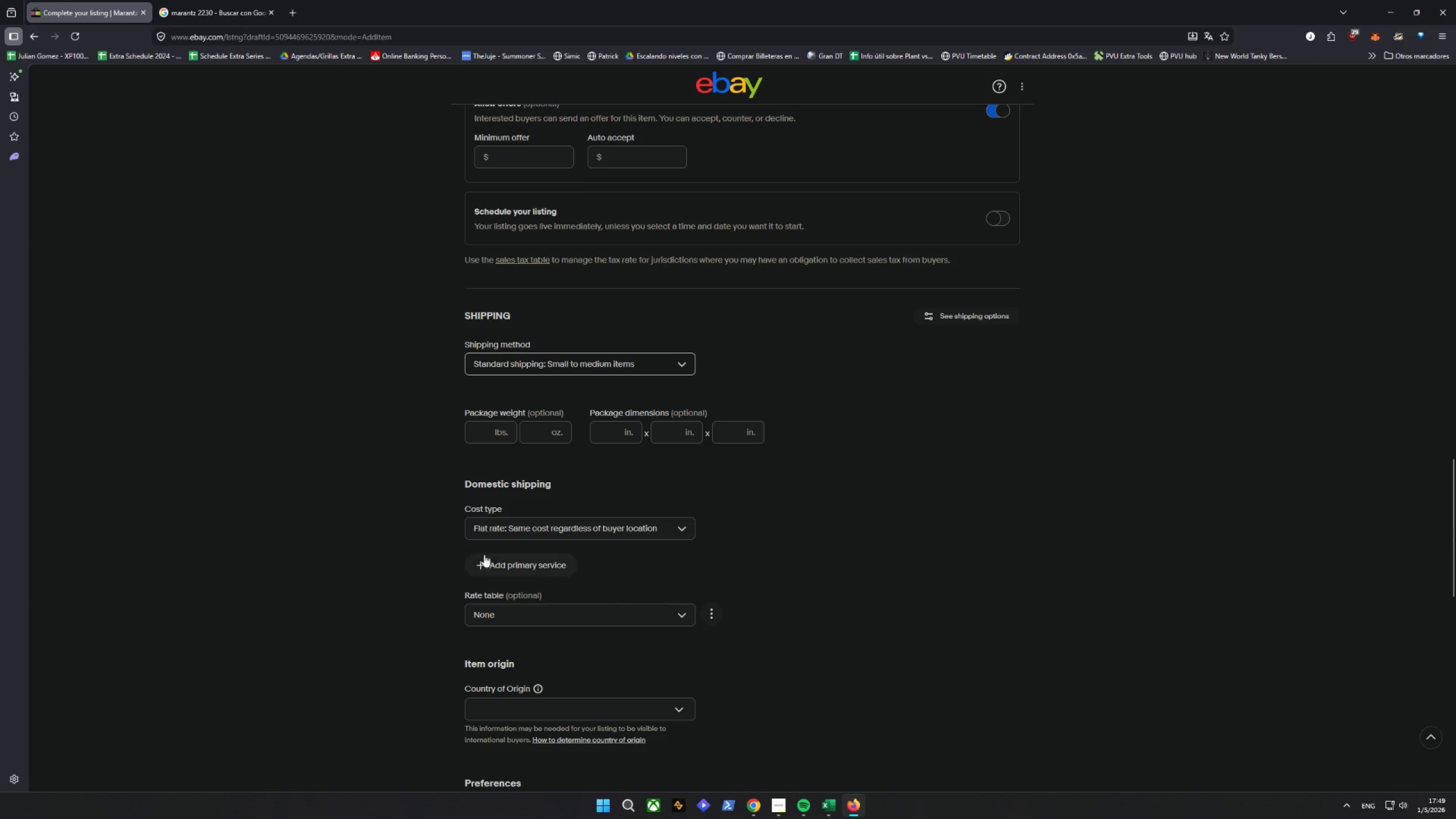 
wait(6.14)
 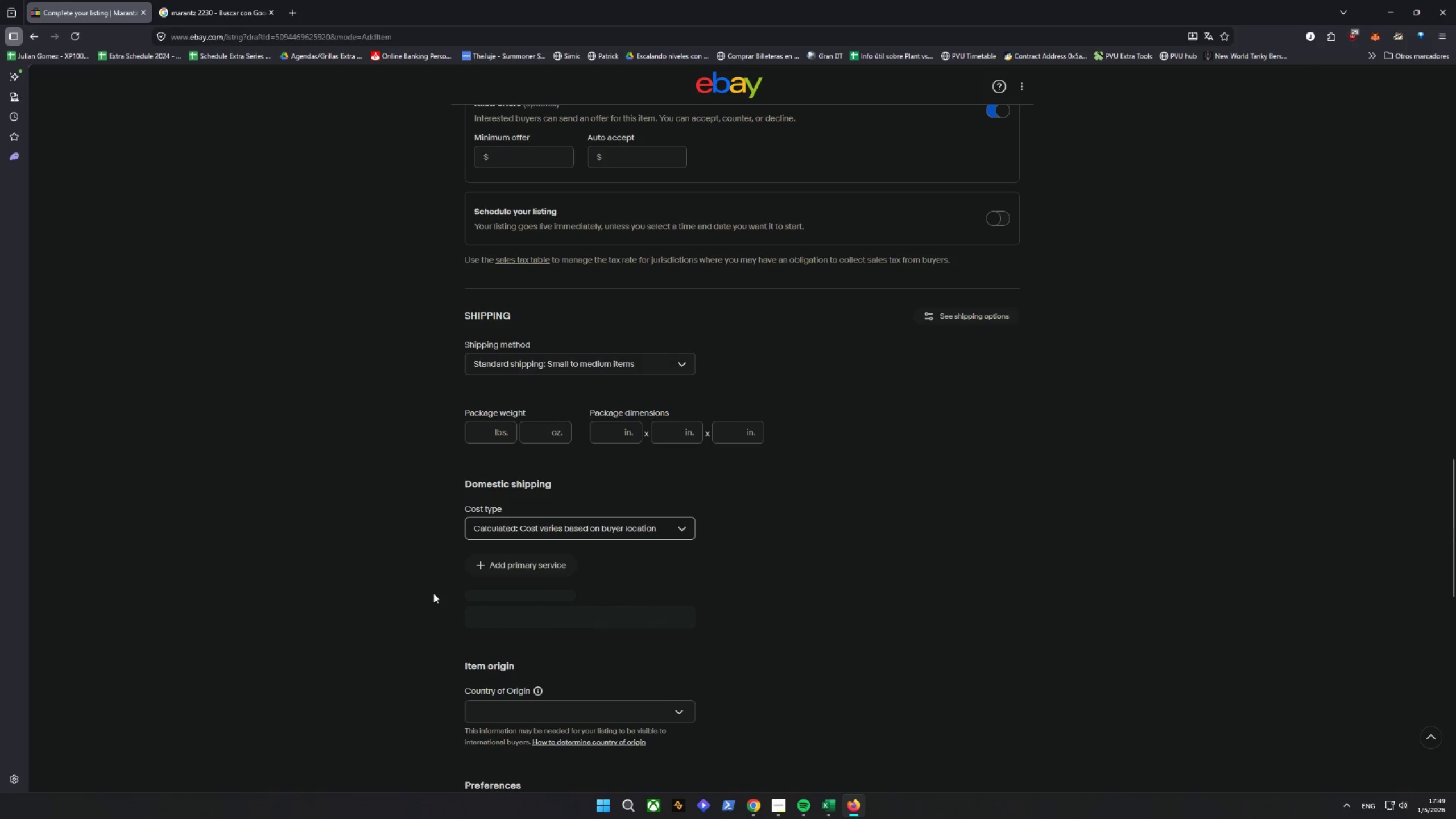 
left_click([510, 573])
 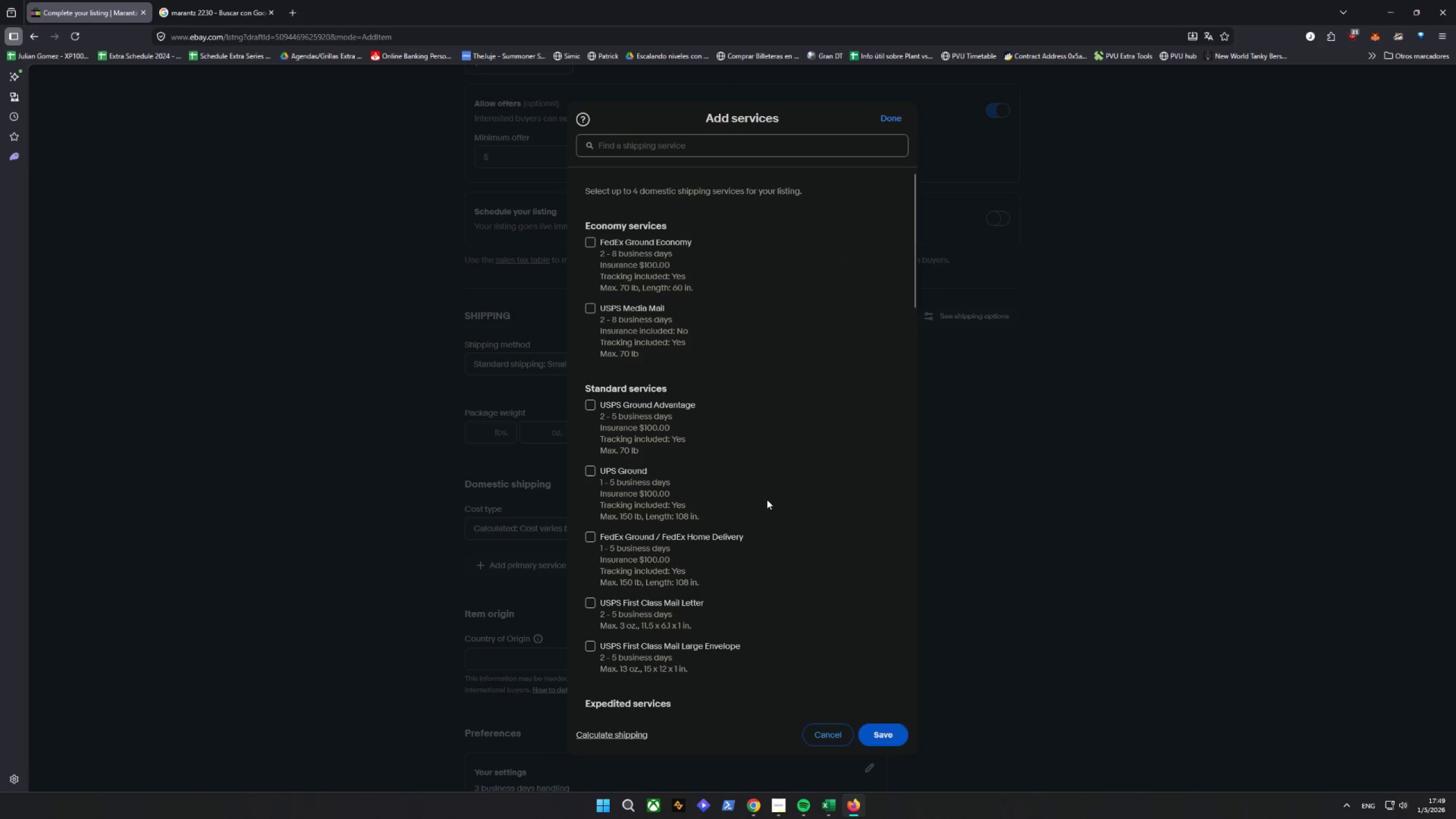 
left_click([650, 407])
 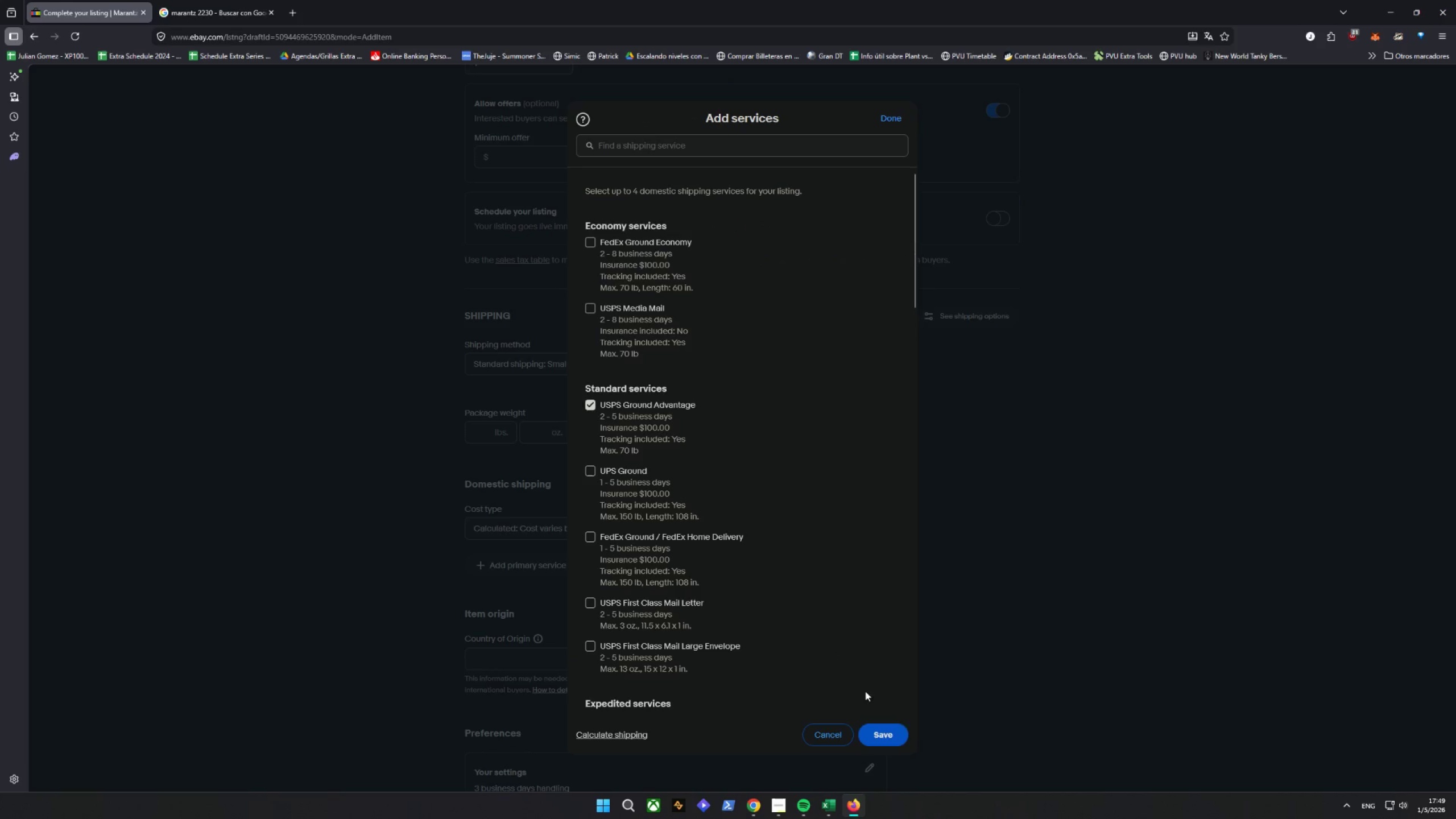 
left_click([895, 739])
 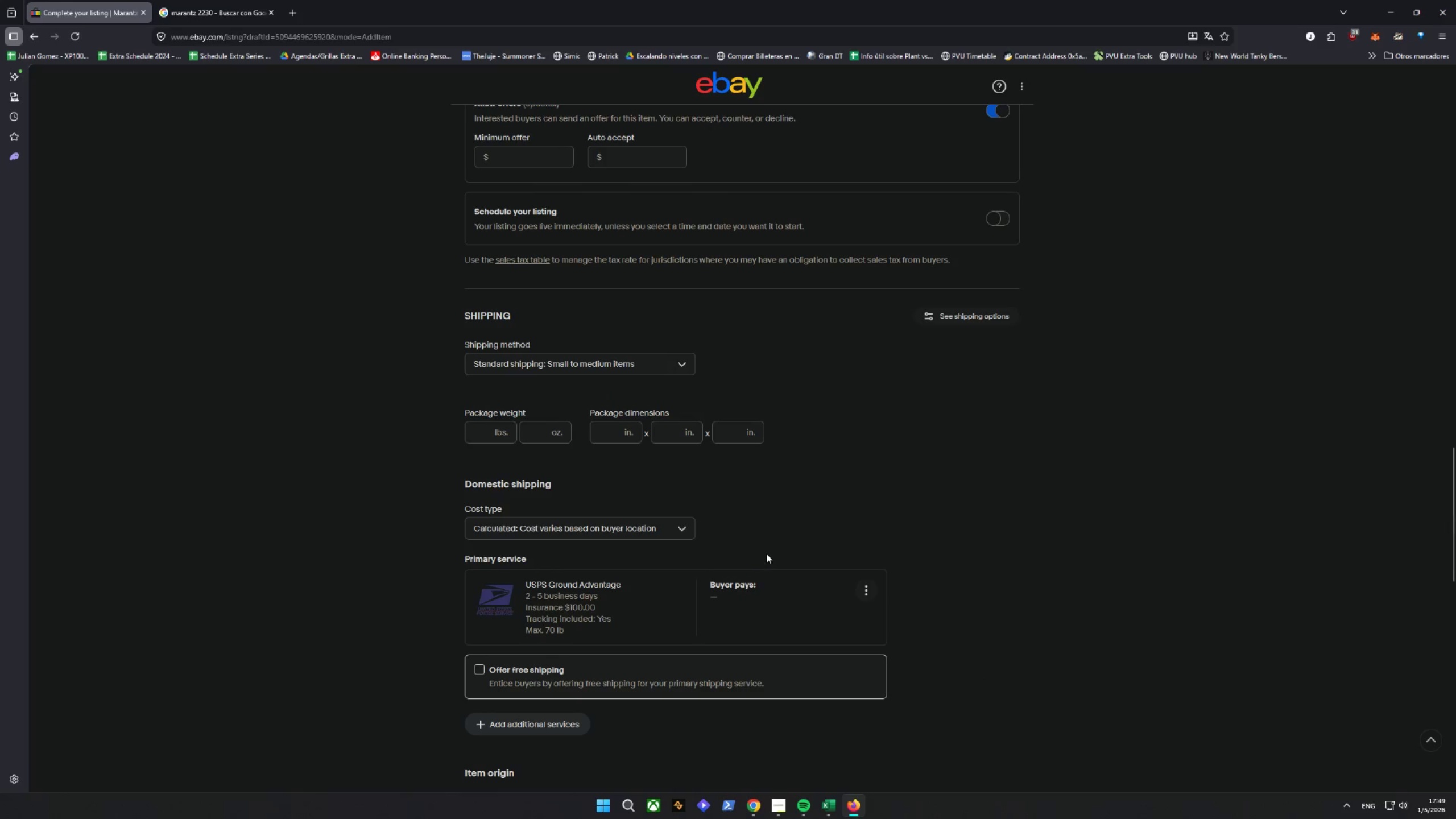 
scroll: coordinate [814, 532], scroll_direction: down, amount: 7.0
 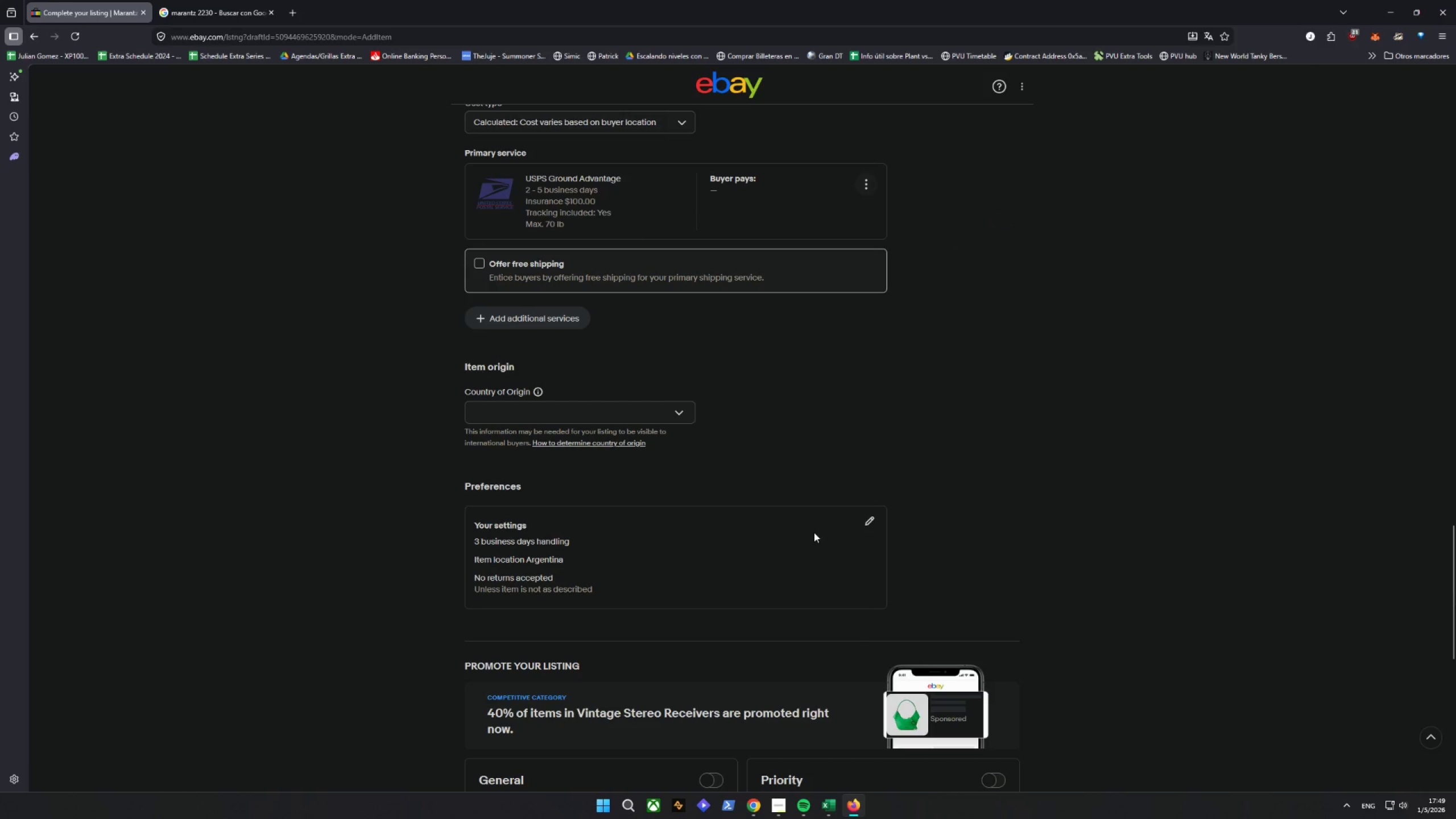 
left_click([747, 611])
 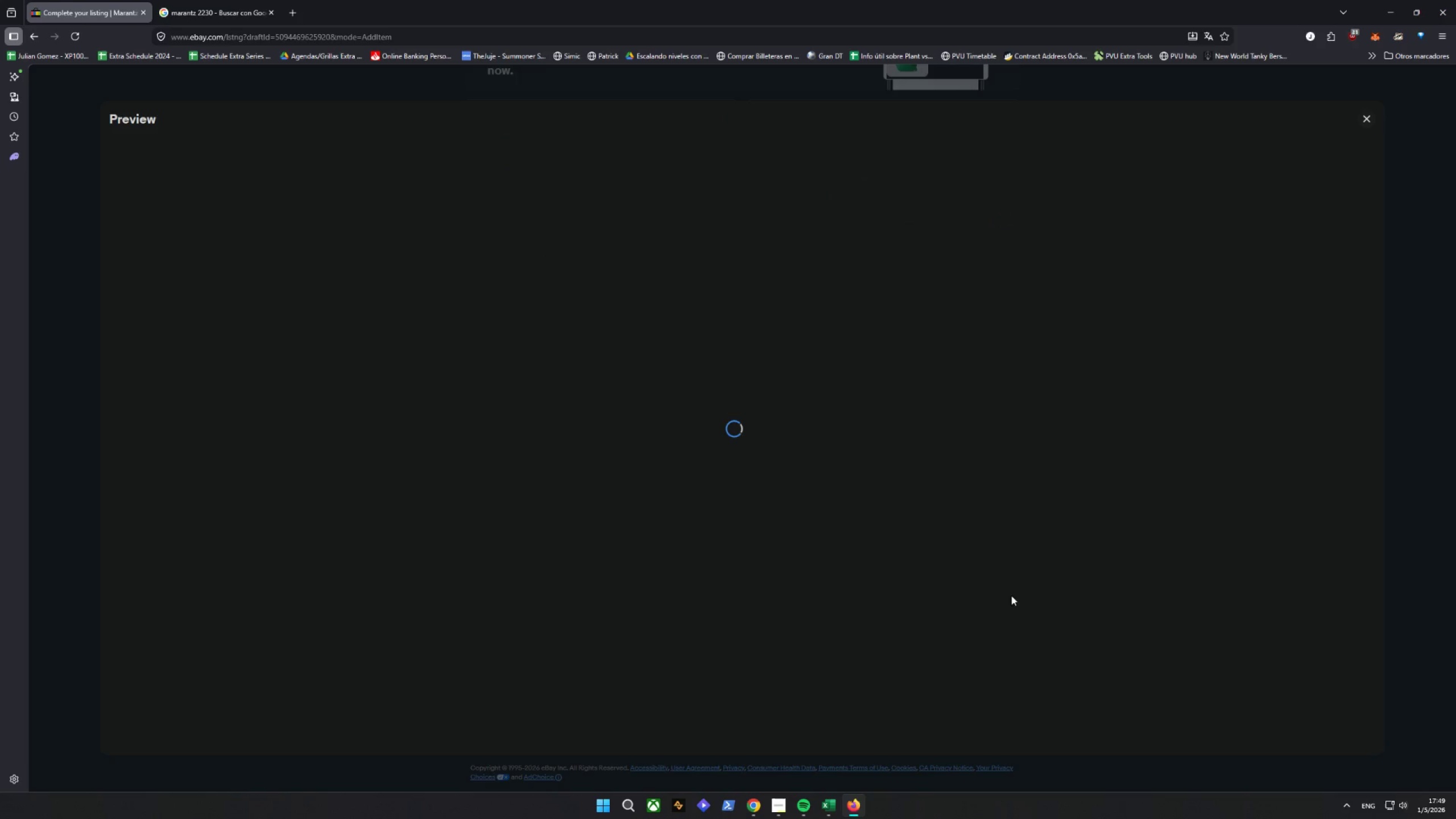 
scroll: coordinate [814, 532], scroll_direction: down, amount: 12.0
 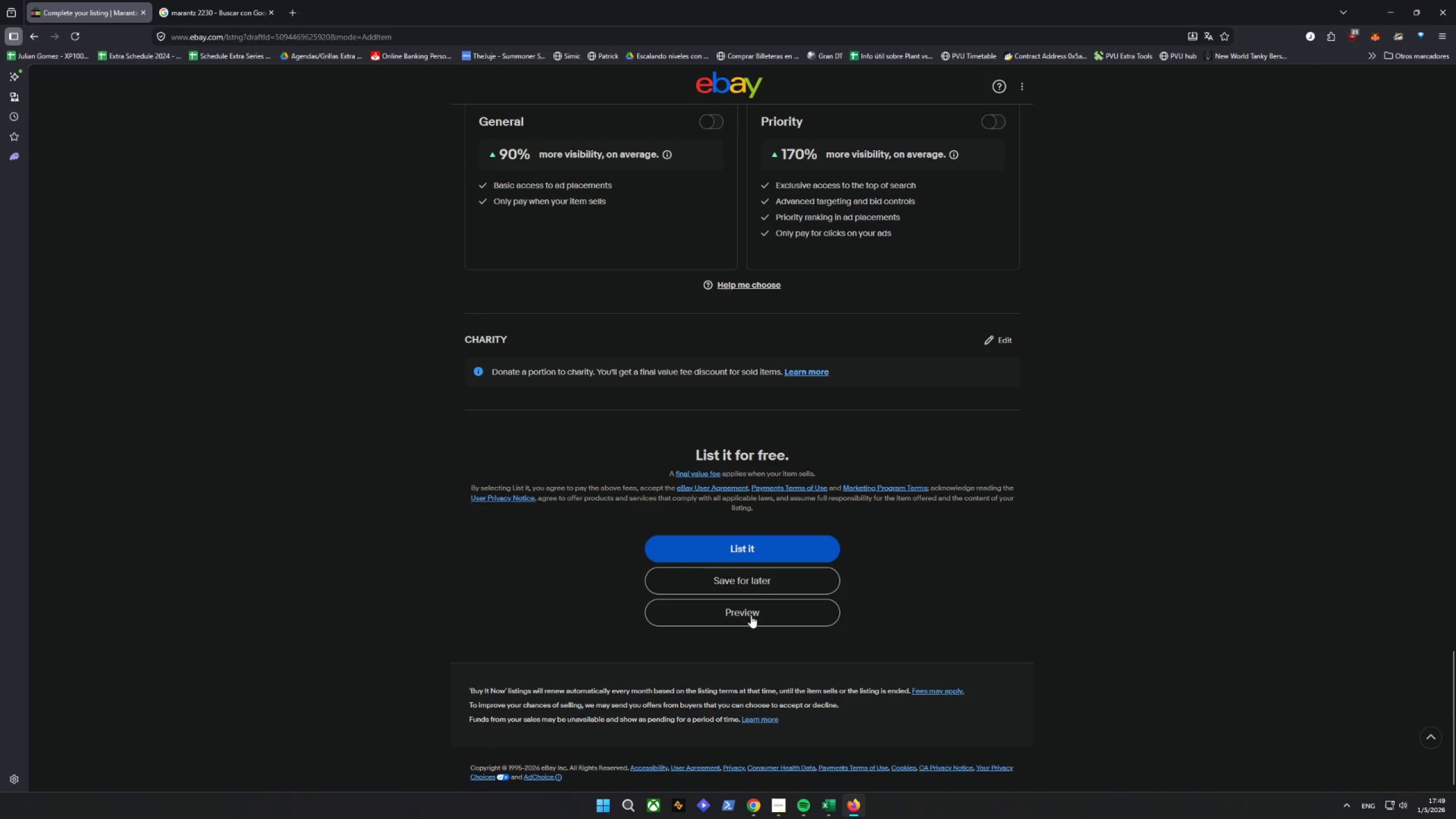 
mouse_move([1001, 577])
 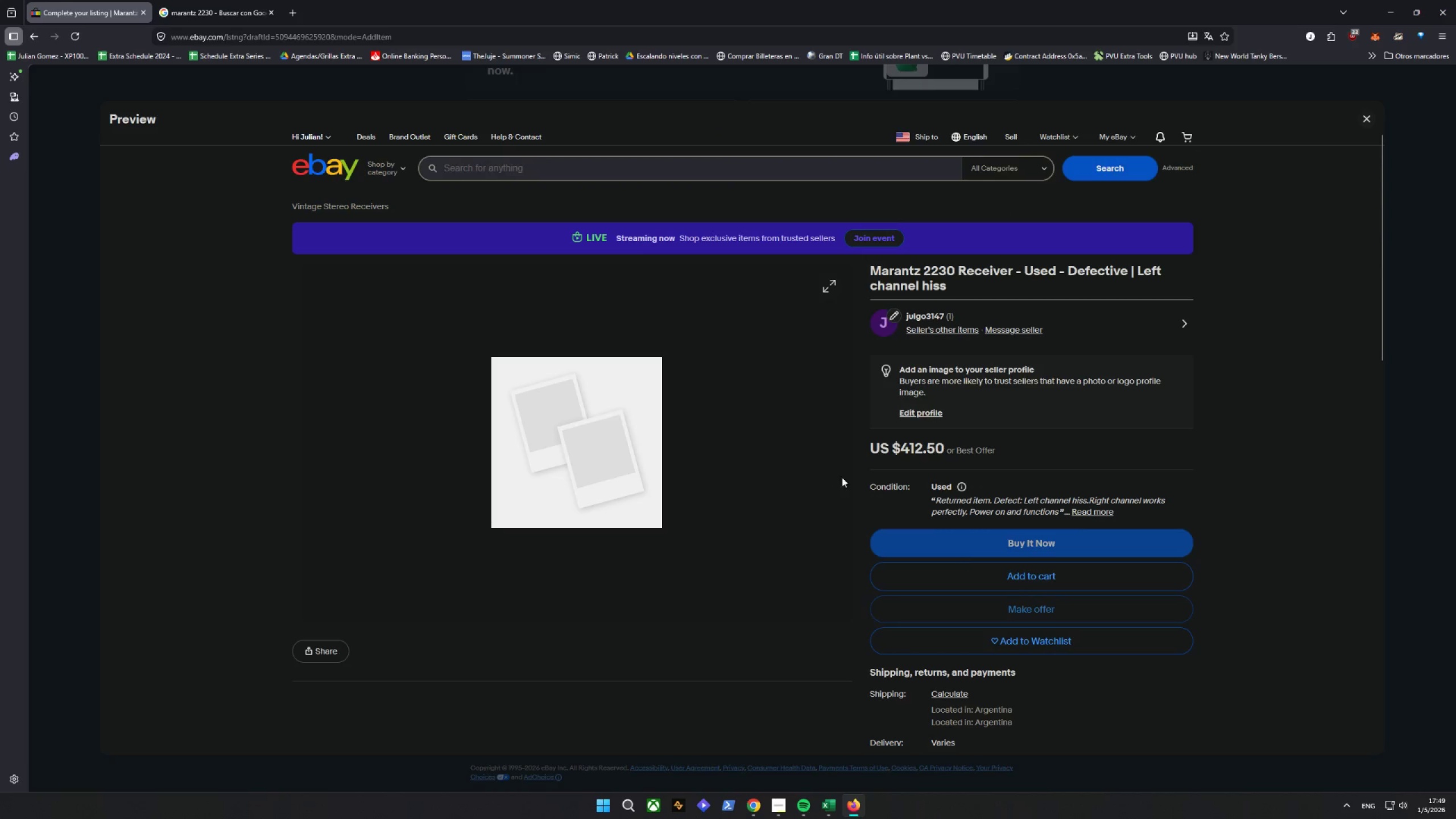 
scroll: coordinate [796, 481], scroll_direction: down, amount: 11.0
 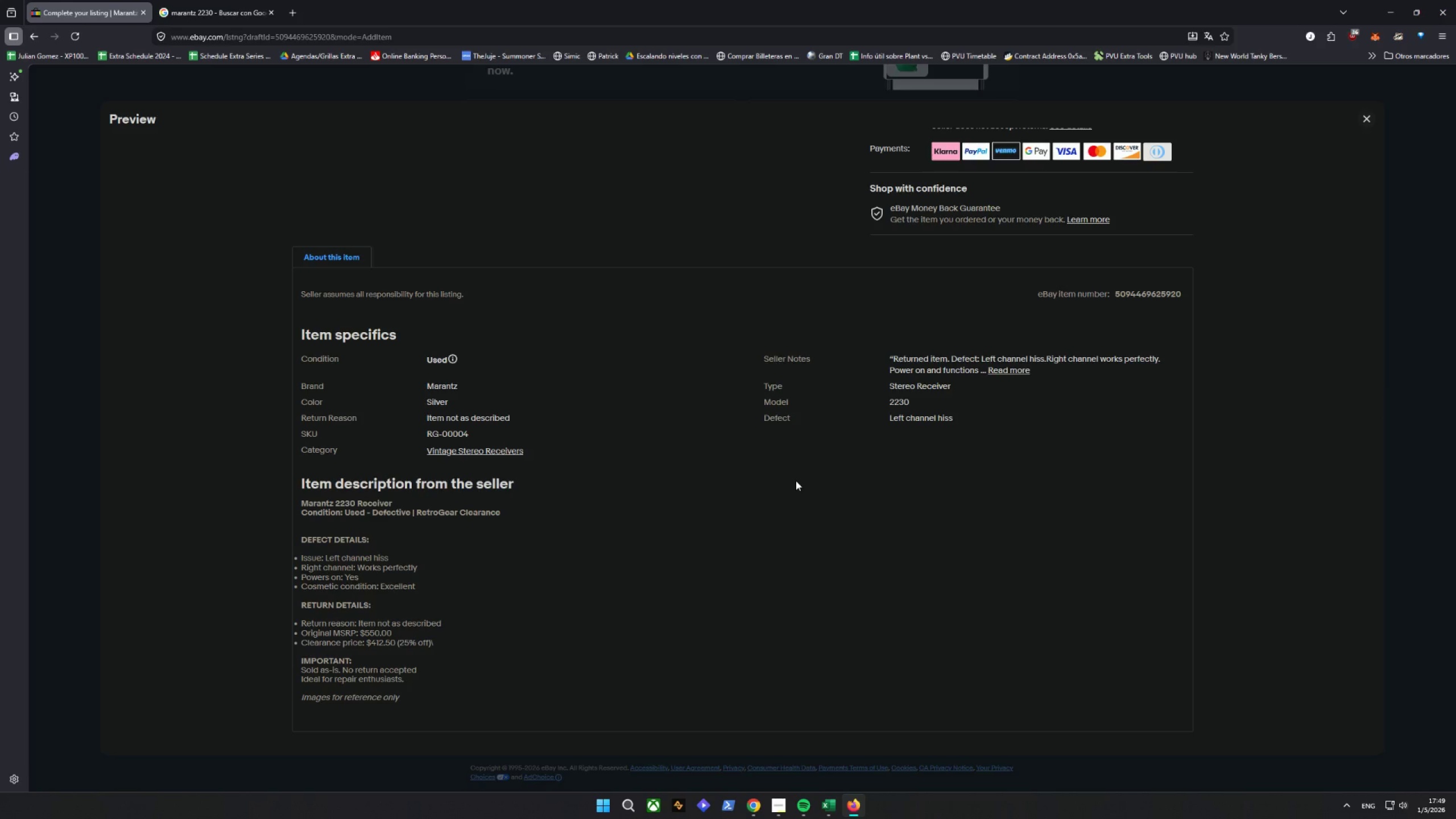 
wait(15.97)
 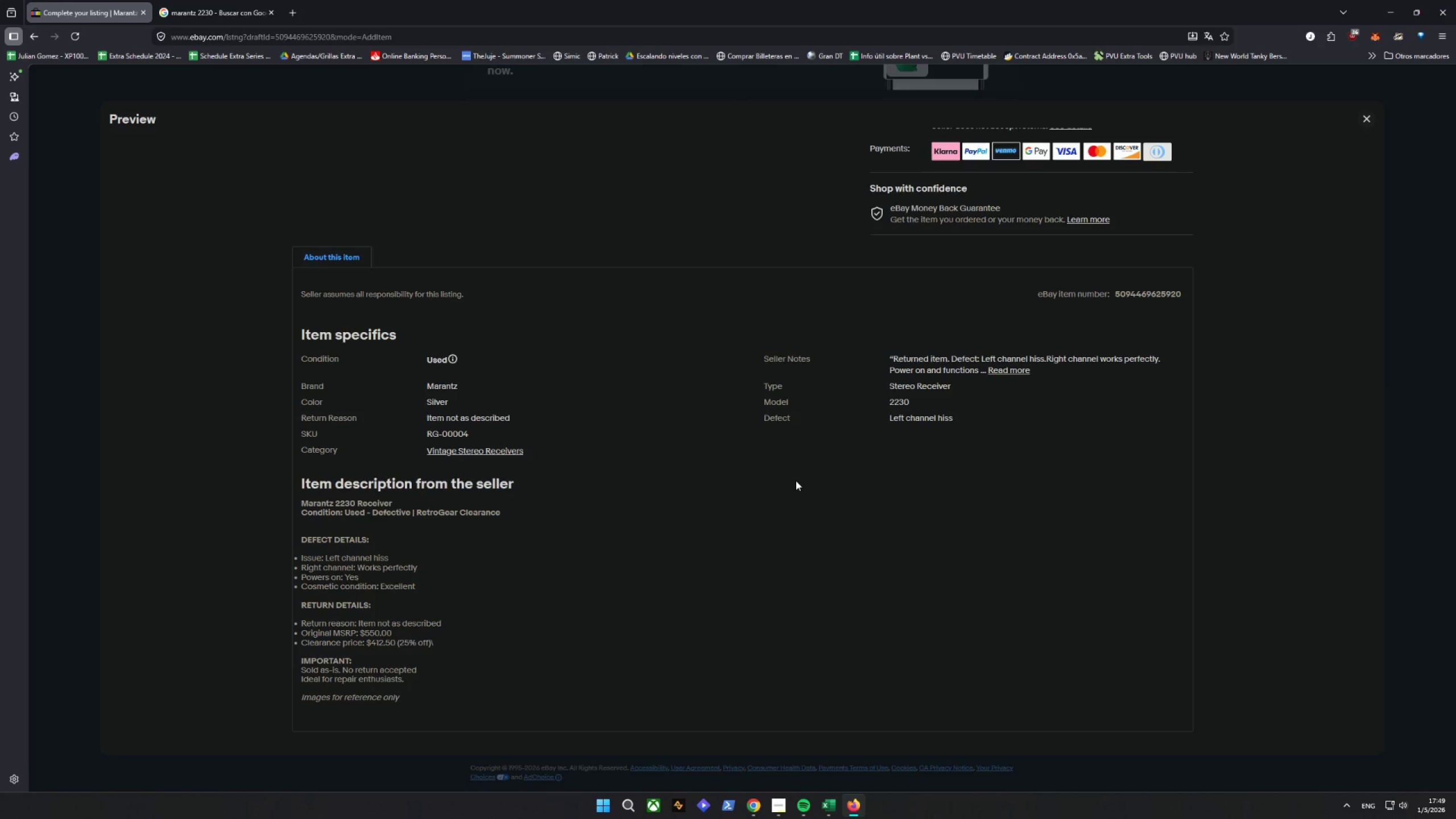 
left_click([1360, 120])
 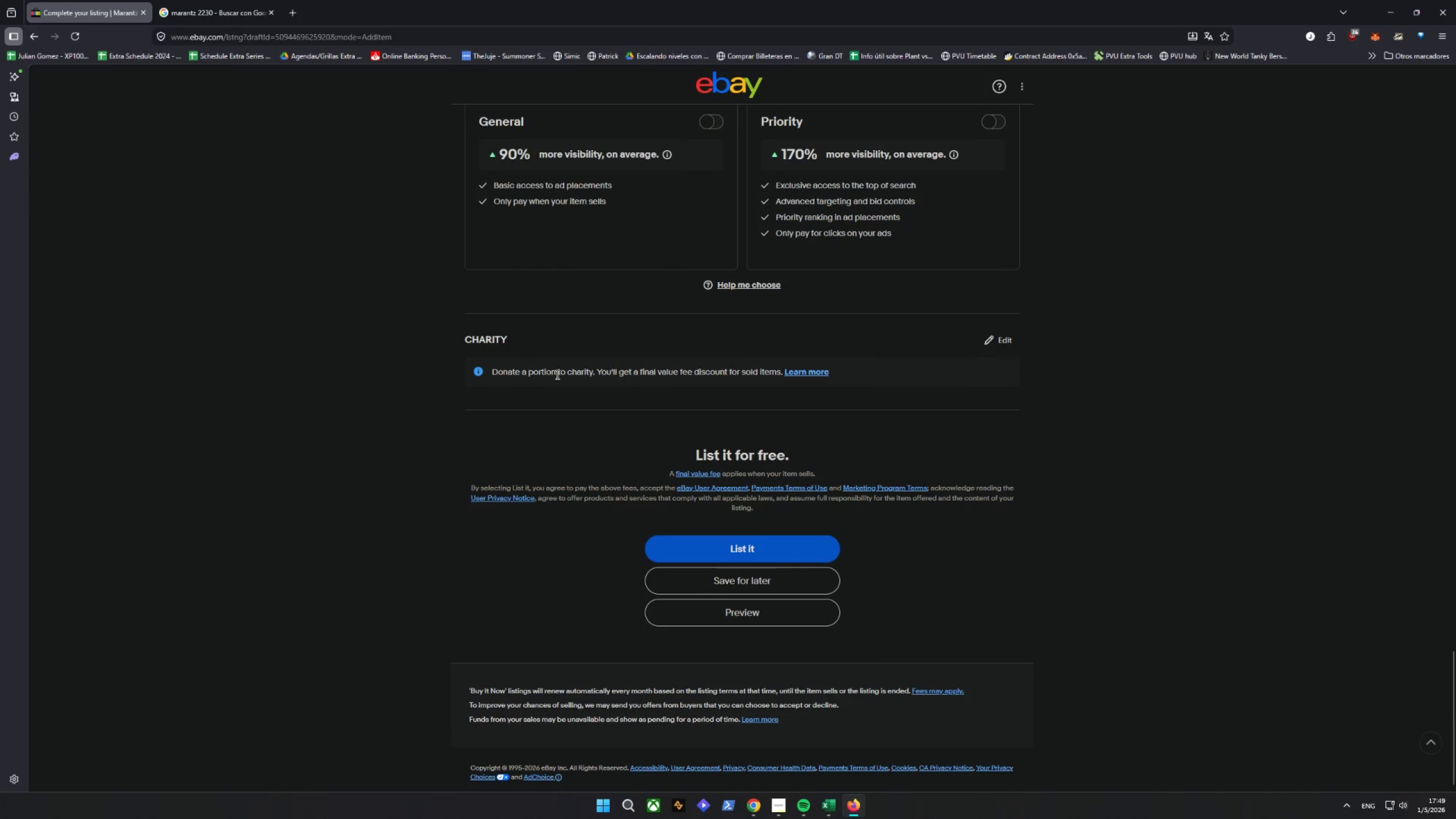 
scroll: coordinate [581, 423], scroll_direction: up, amount: 19.0
 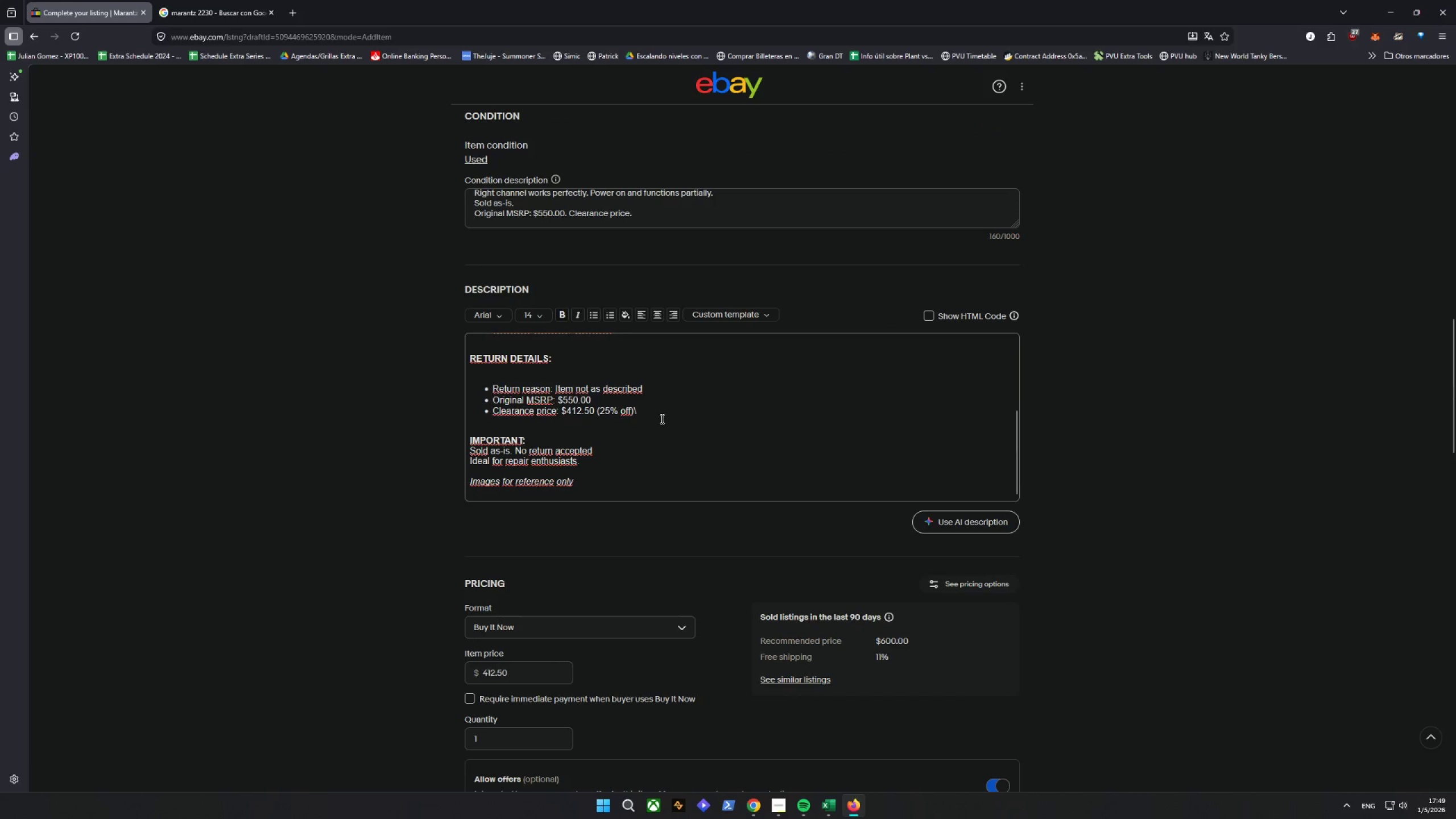 
double_click([664, 413])
 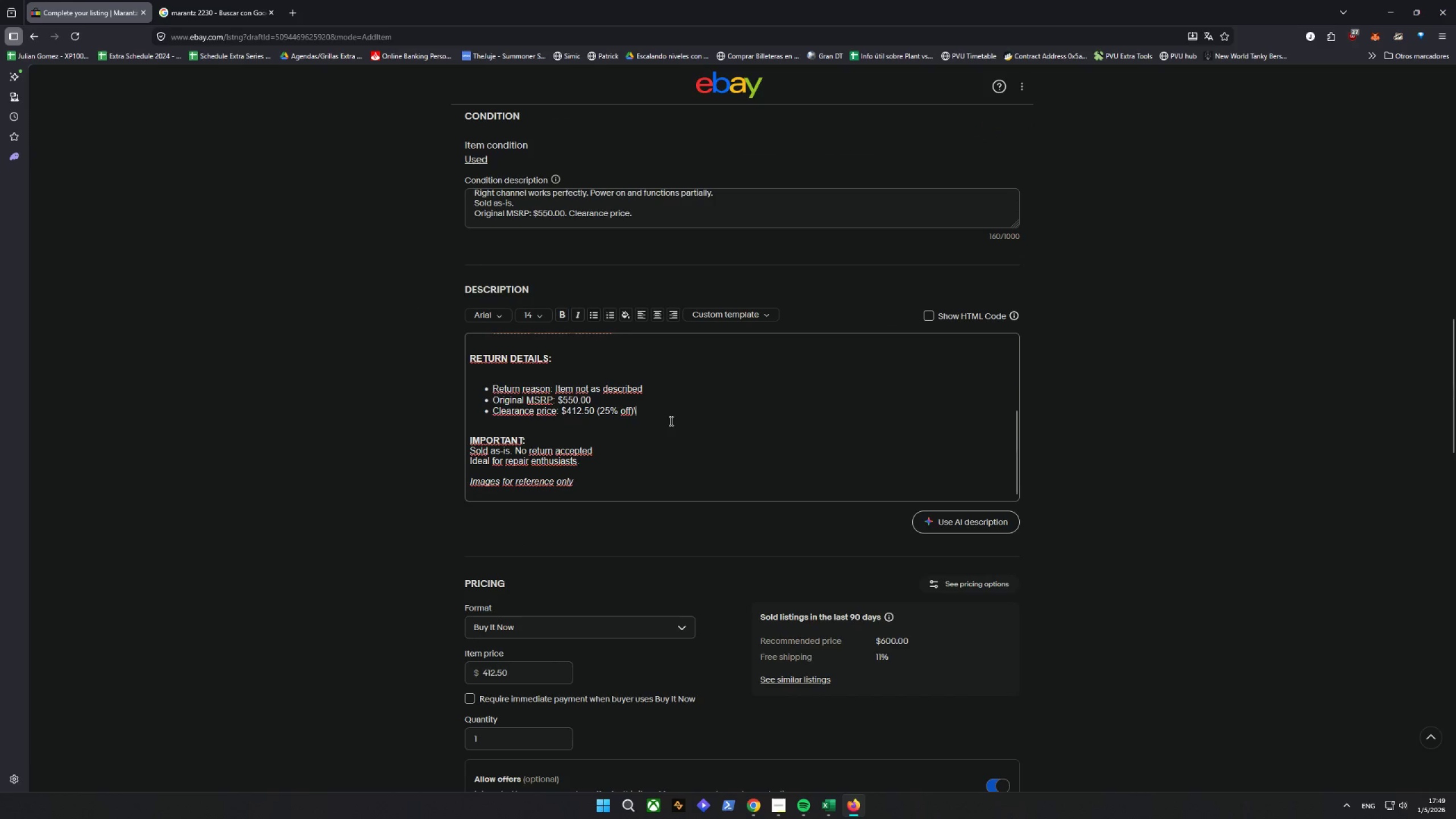 
key(Backspace)
 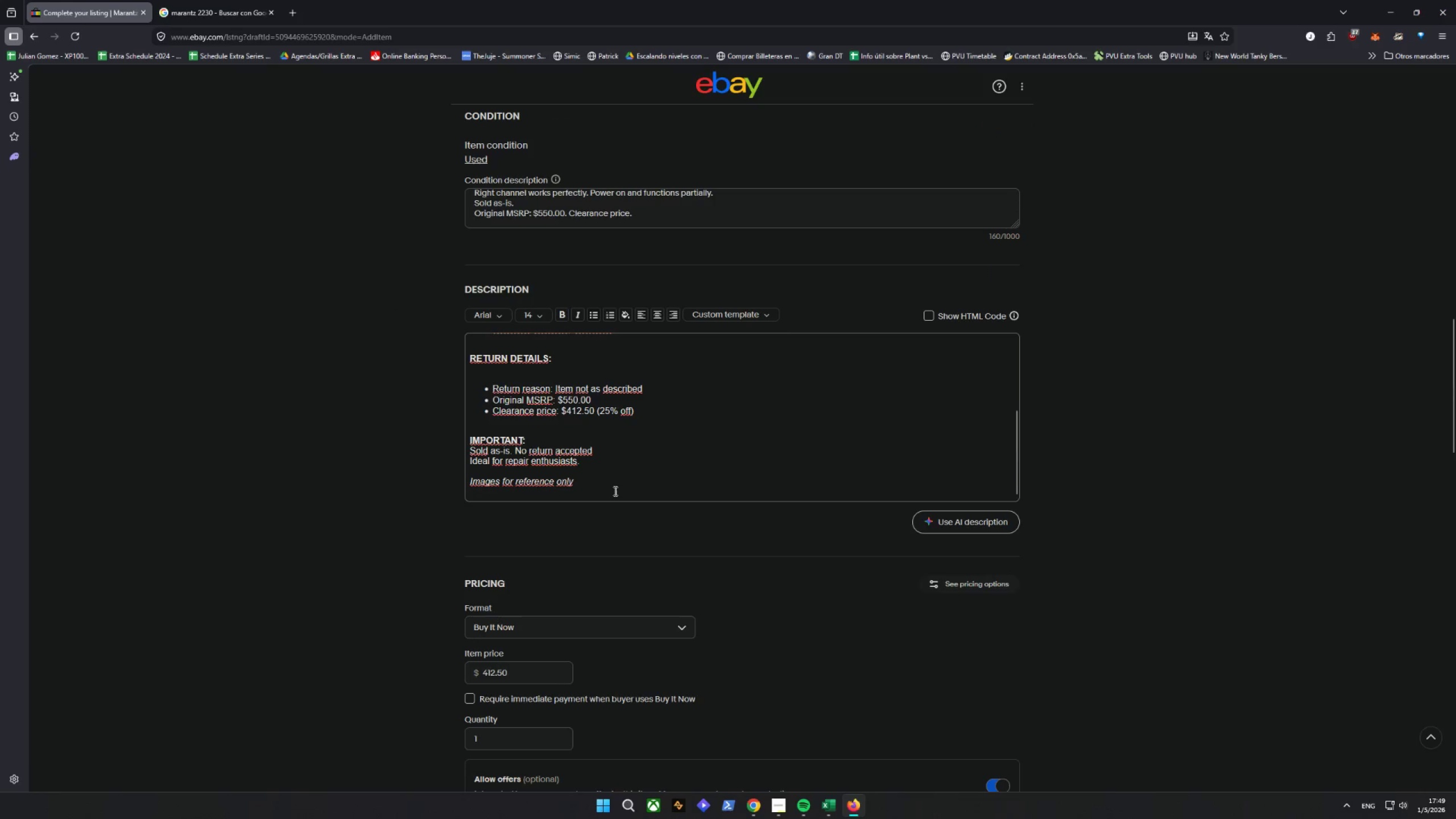 
left_click([549, 441])
 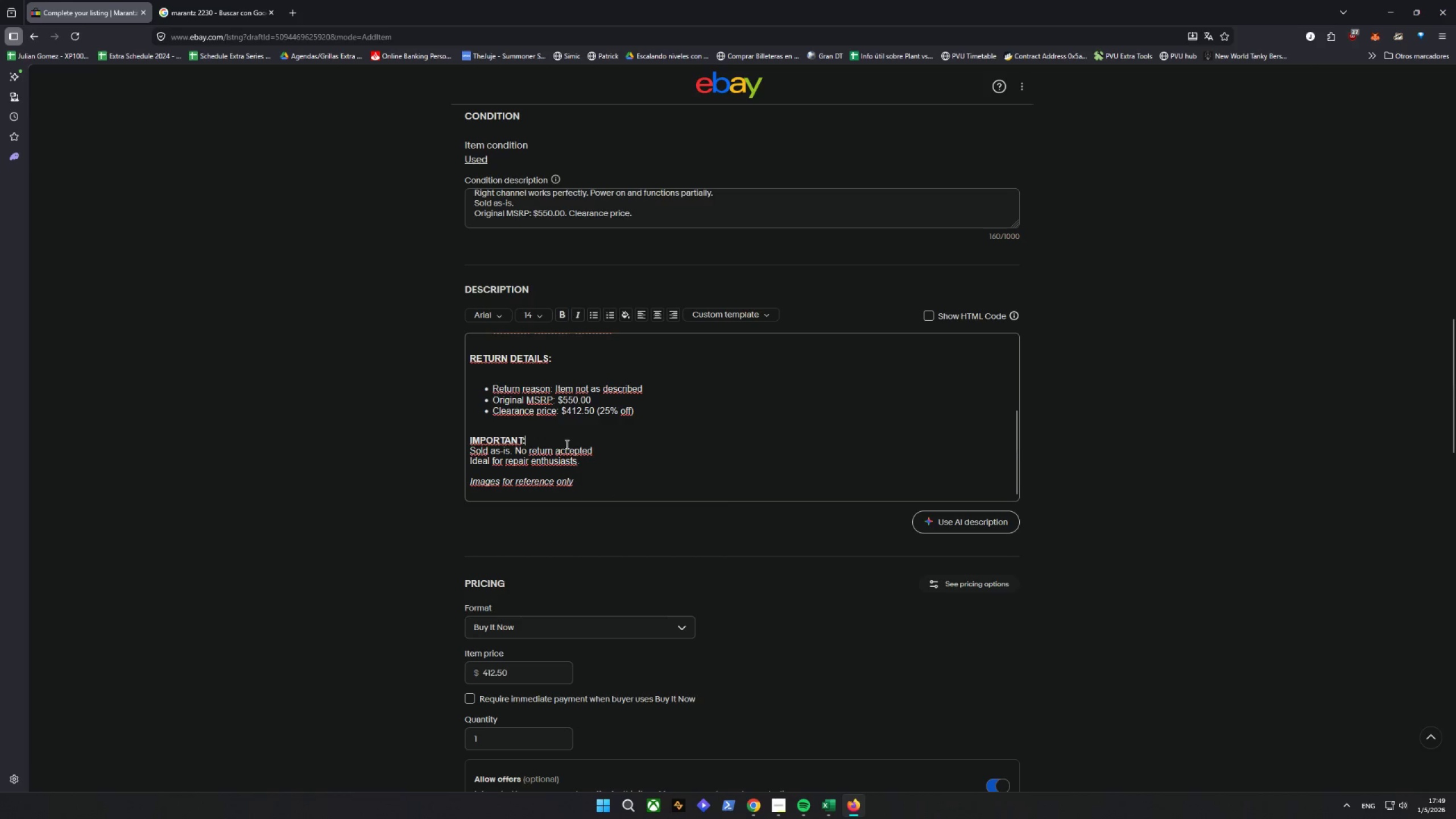 
key(Enter)
 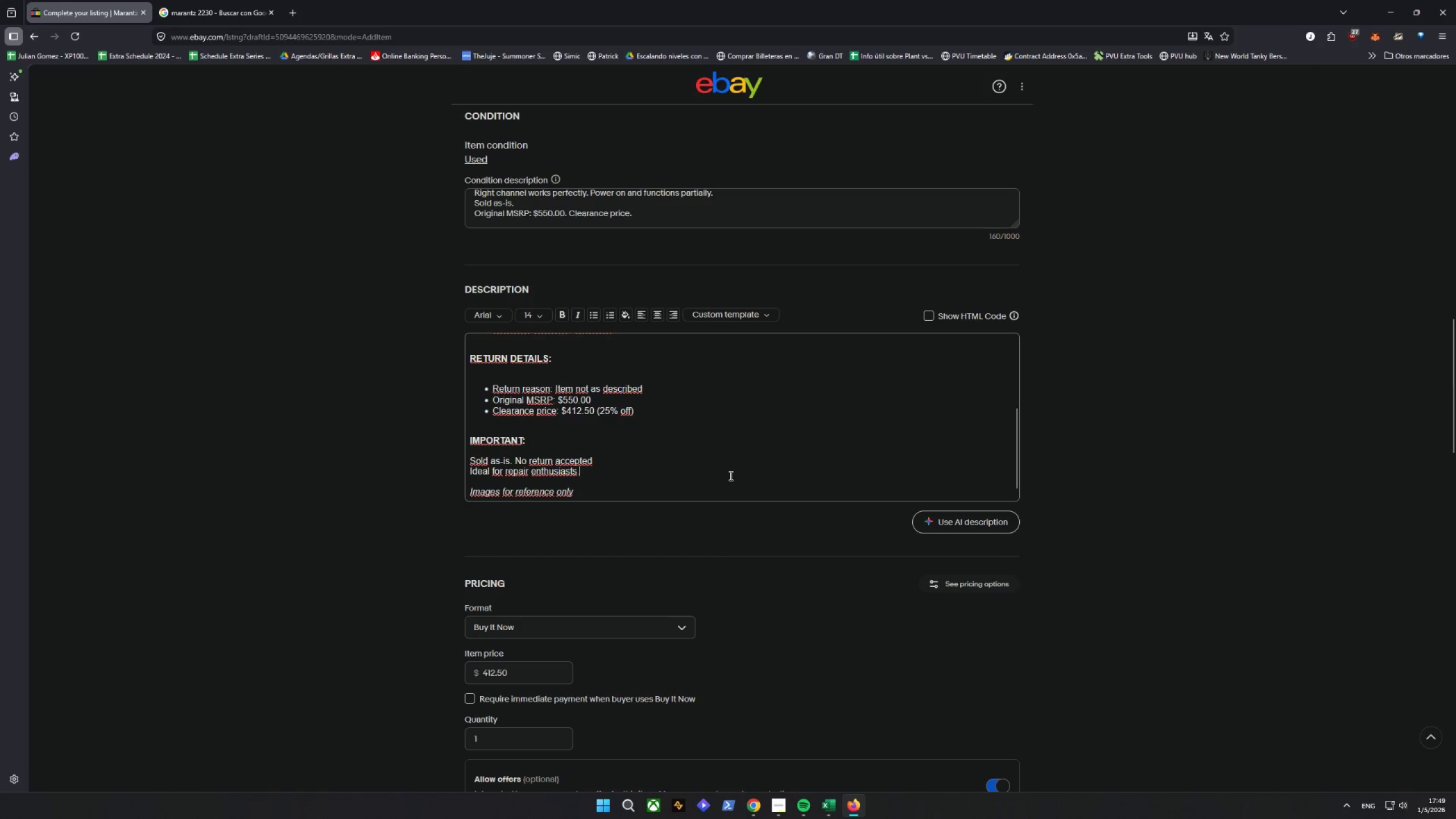 
scroll: coordinate [732, 467], scroll_direction: up, amount: 12.0
 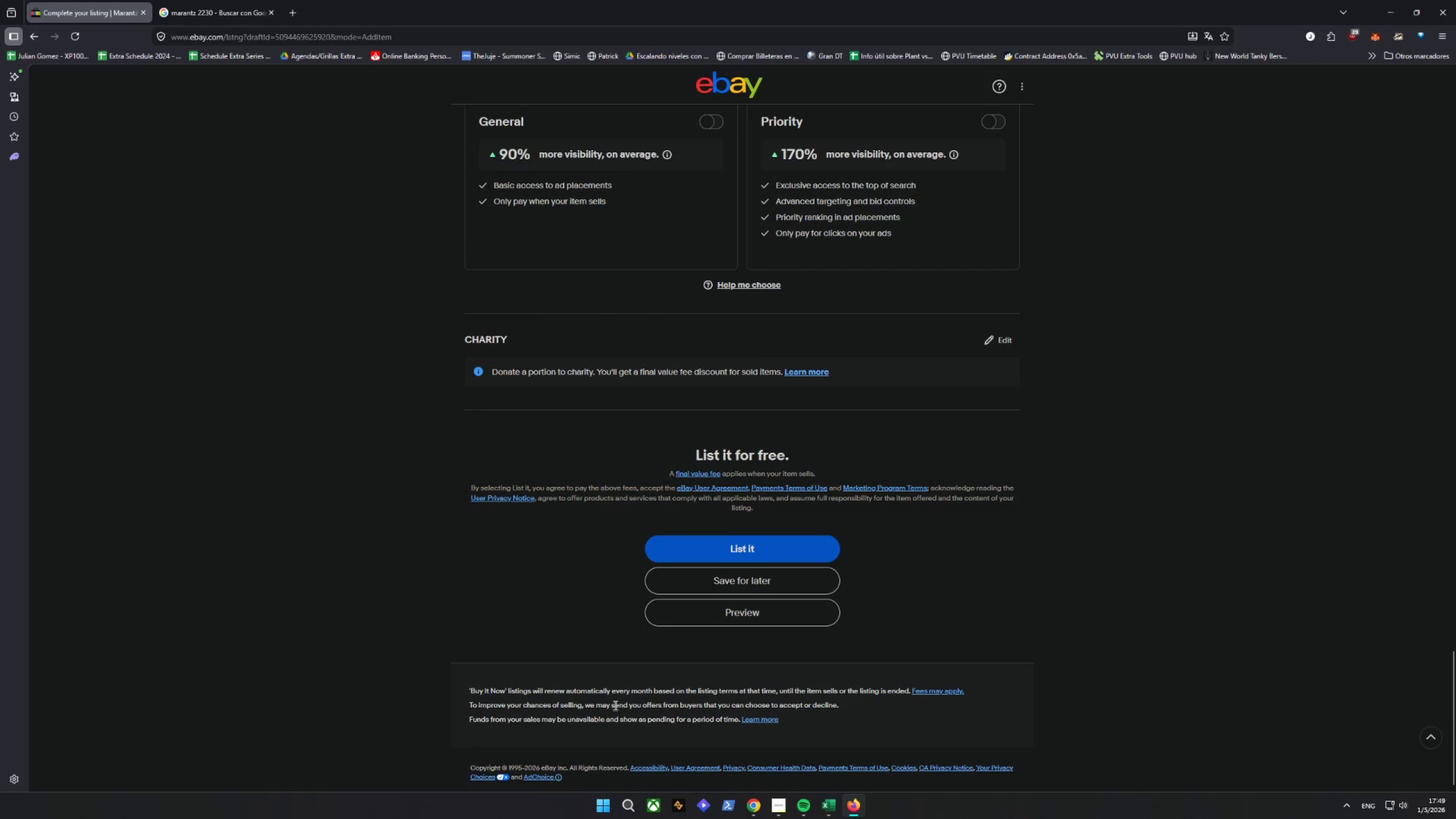 
left_click([685, 583])
 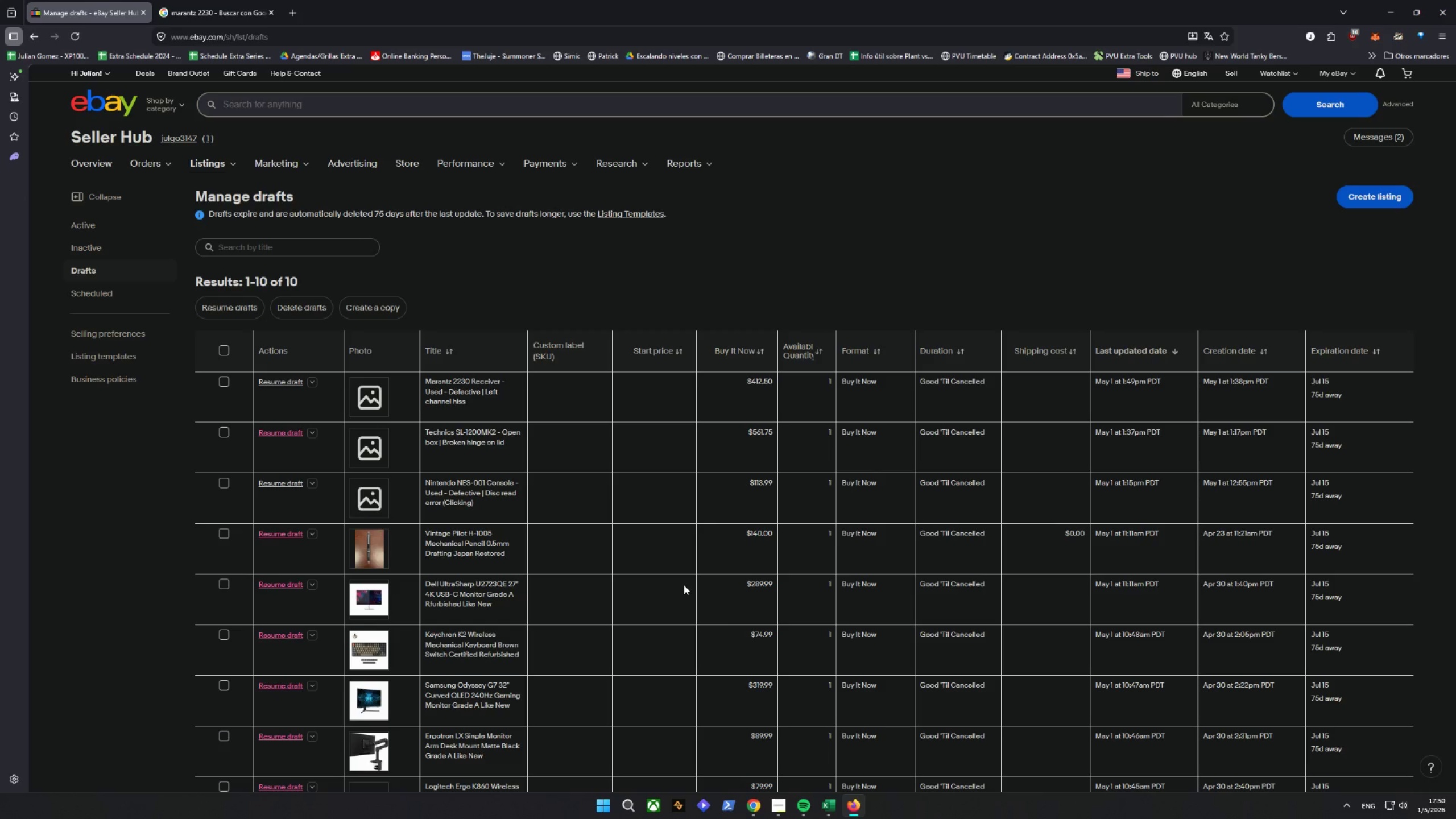 
wait(13.89)
 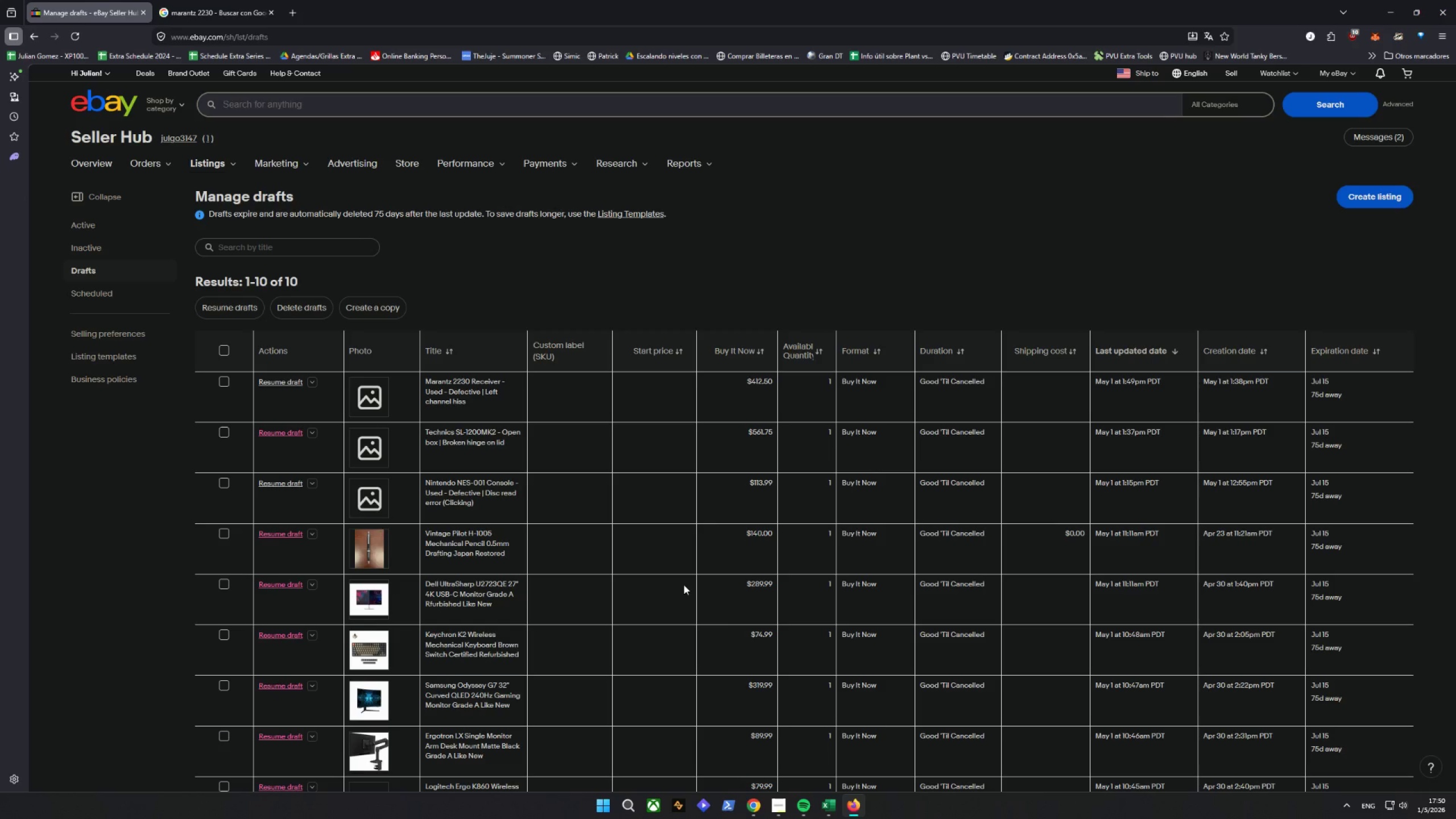 
double_click([1383, 199])
 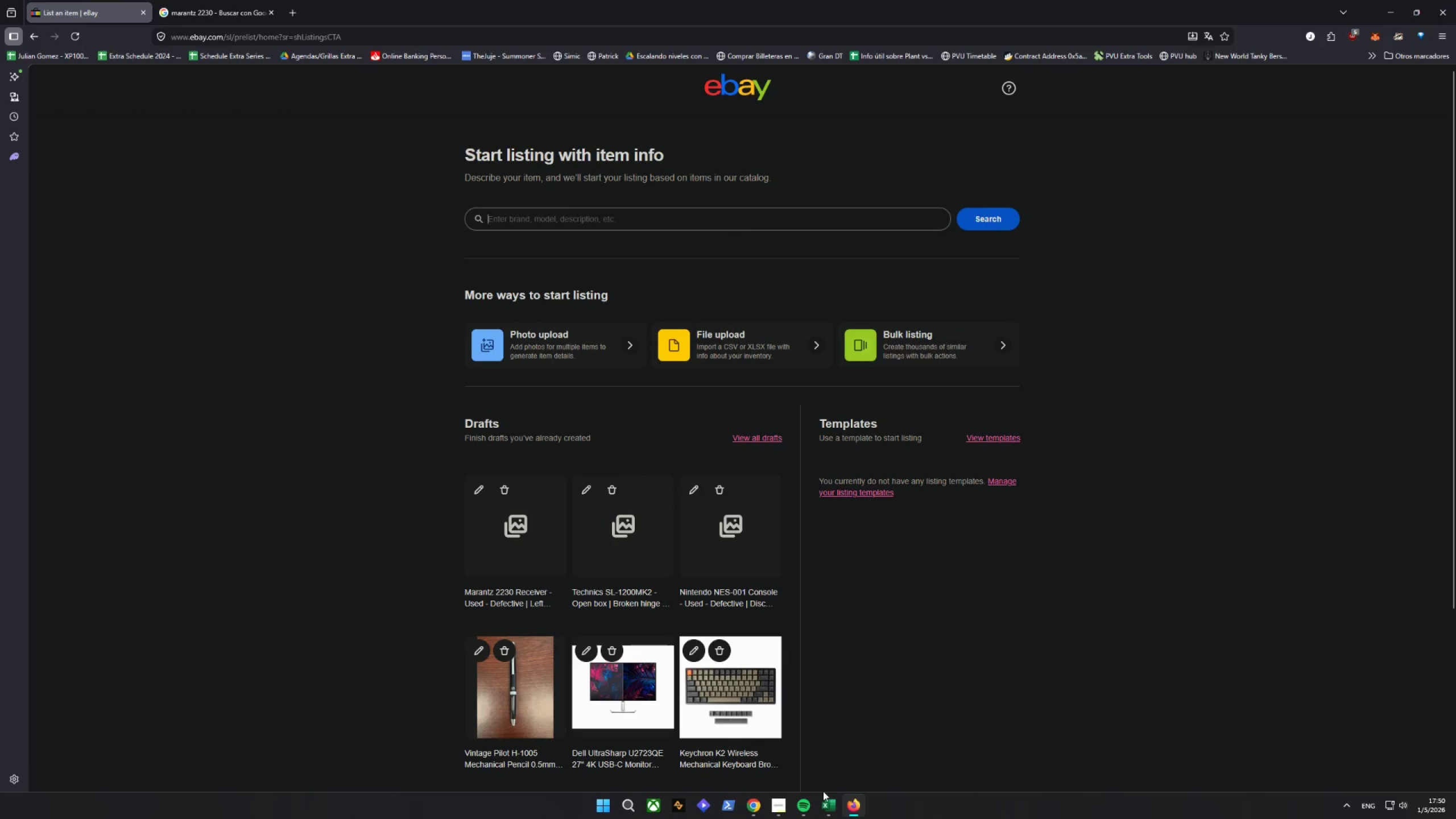 
wait(7.28)
 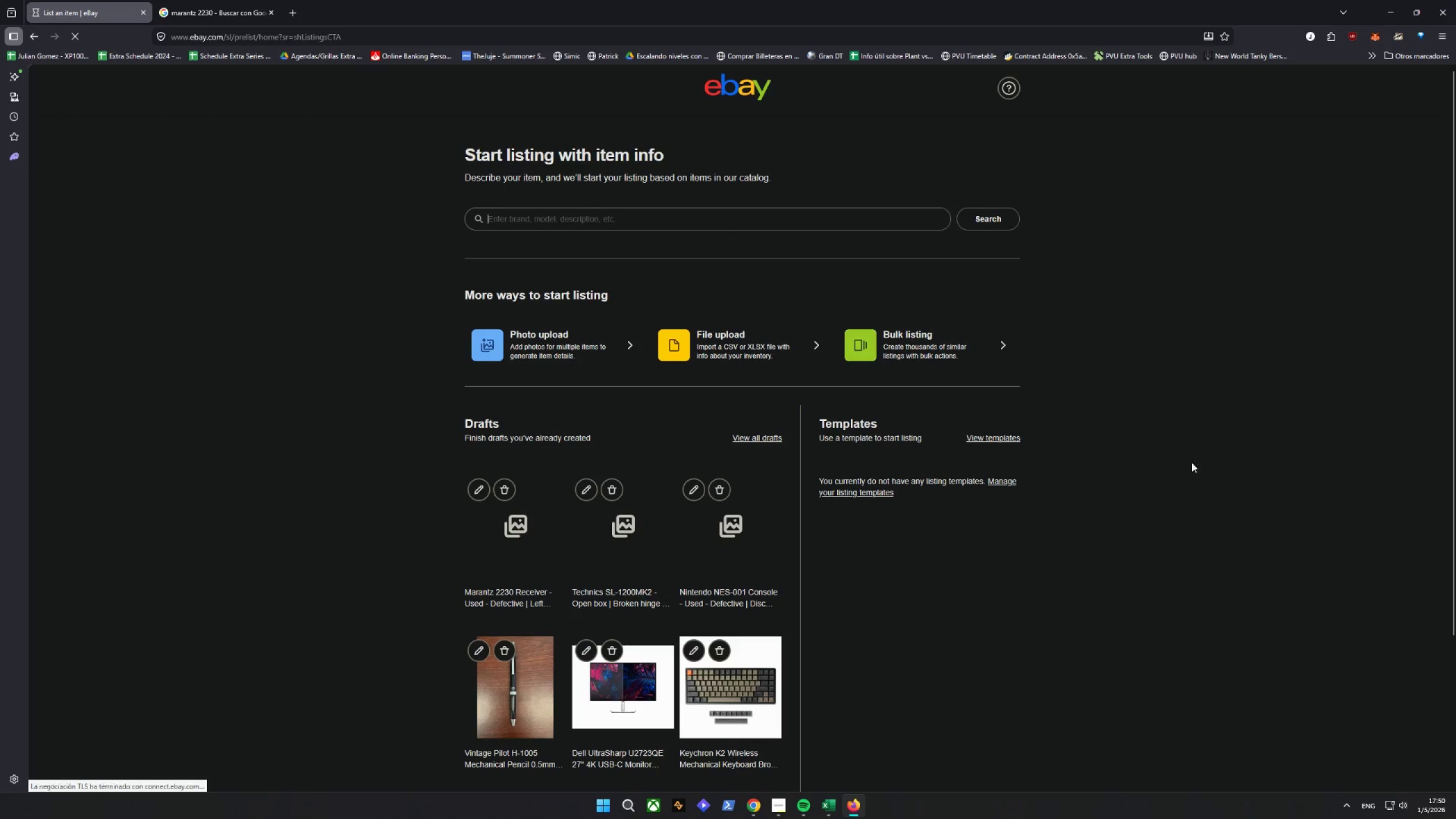 
left_click([970, 216])
 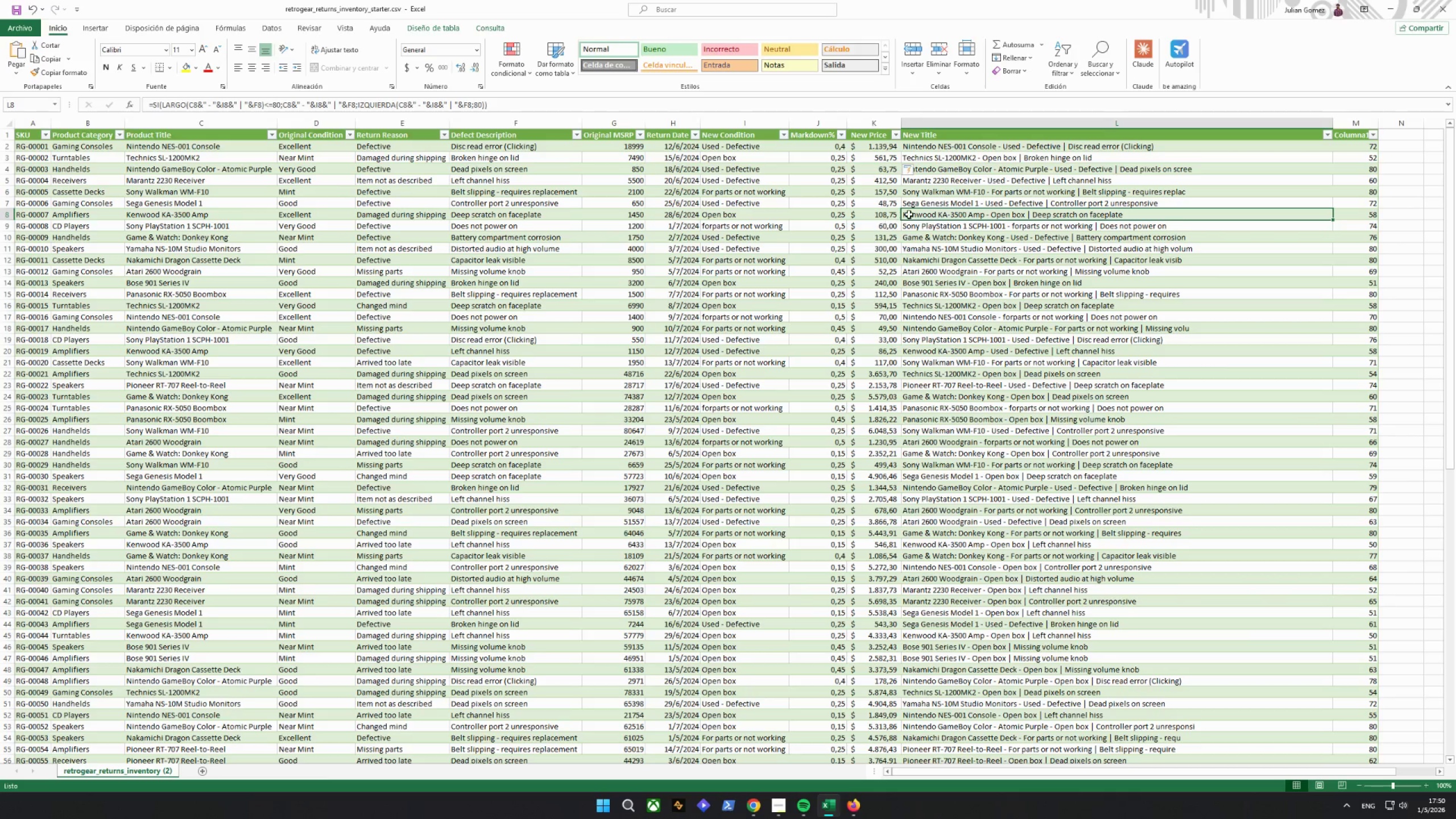 
right_click([957, 212])
 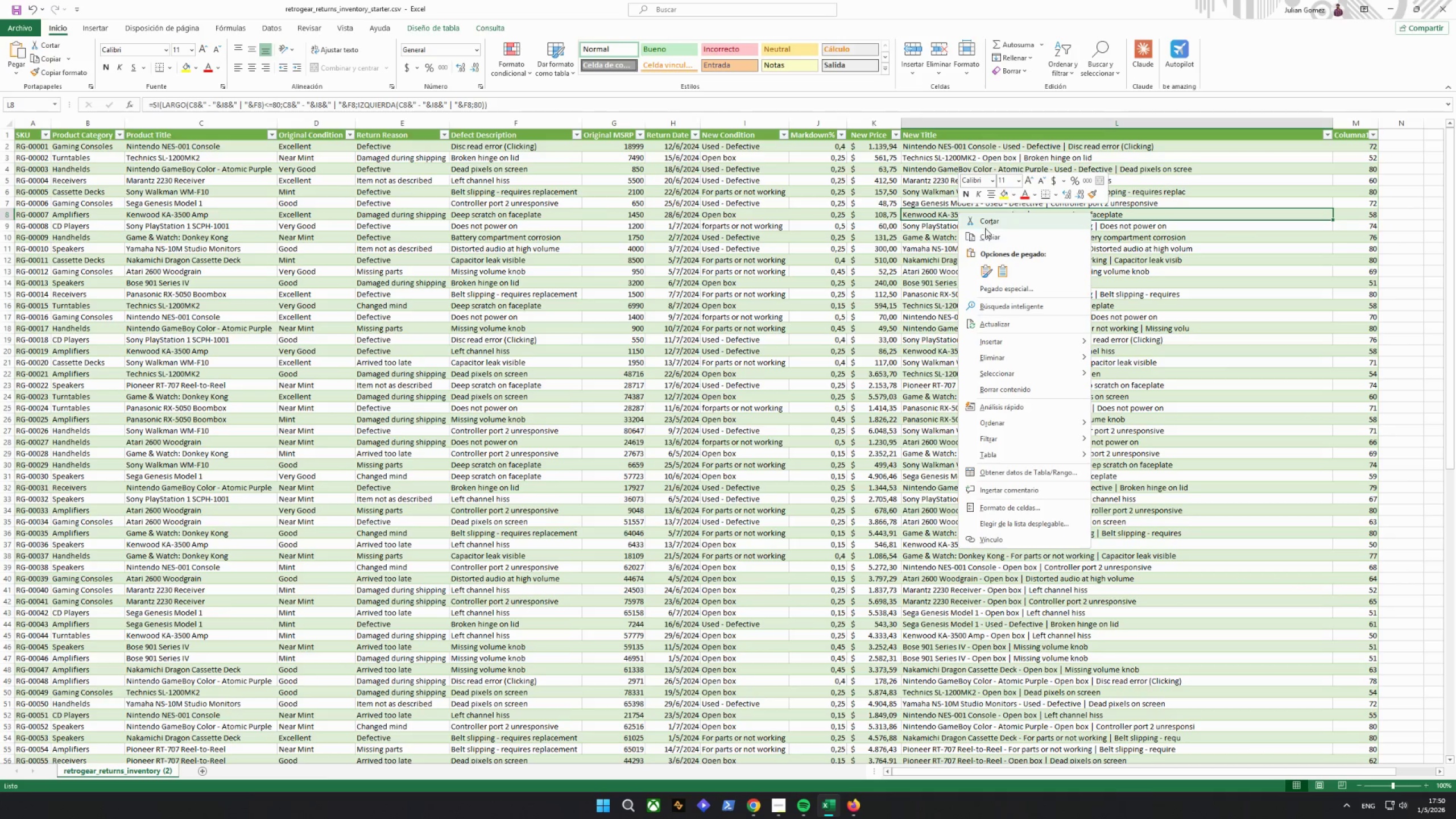 
left_click([985, 235])
 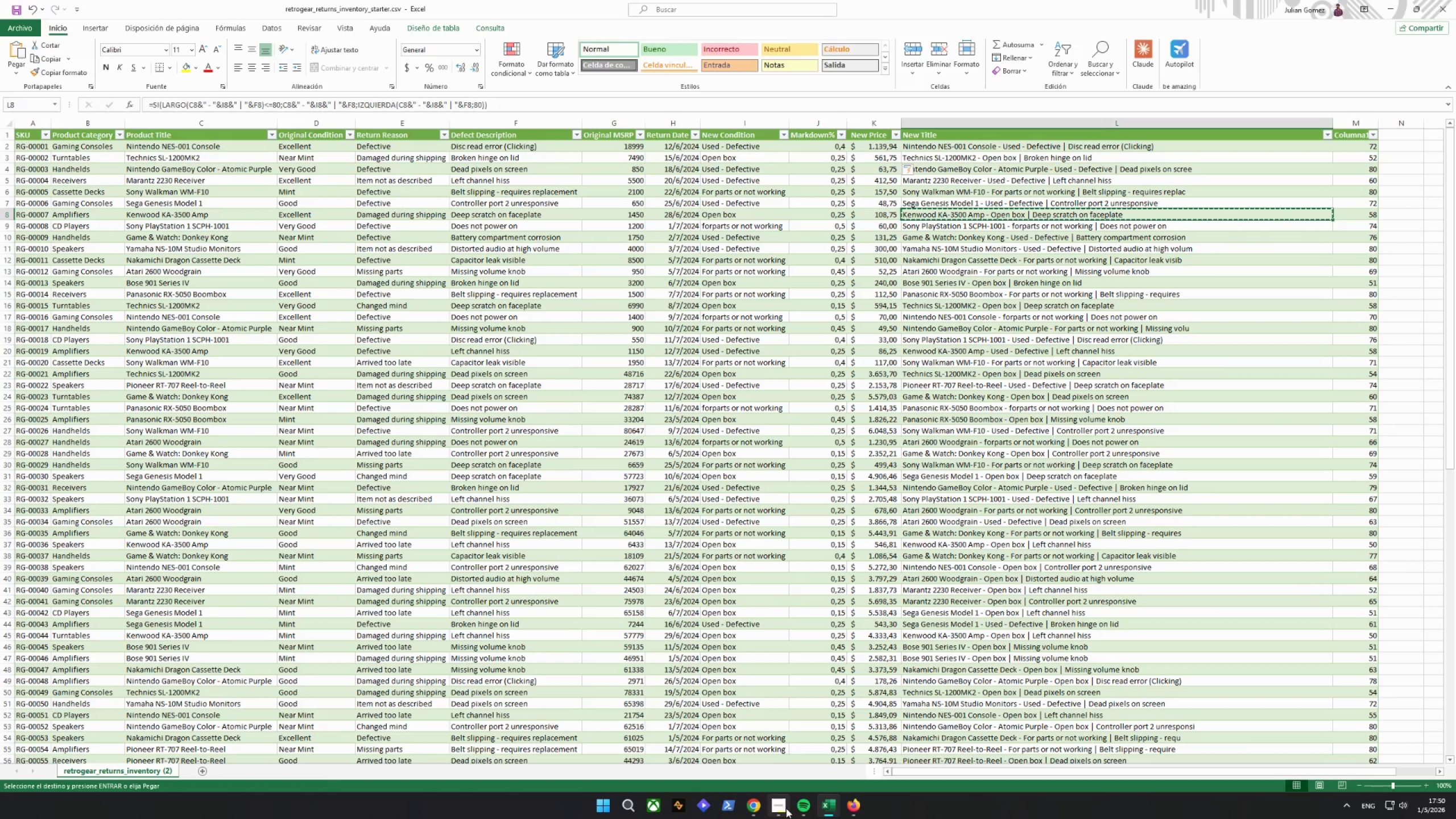 
left_click([851, 800])
 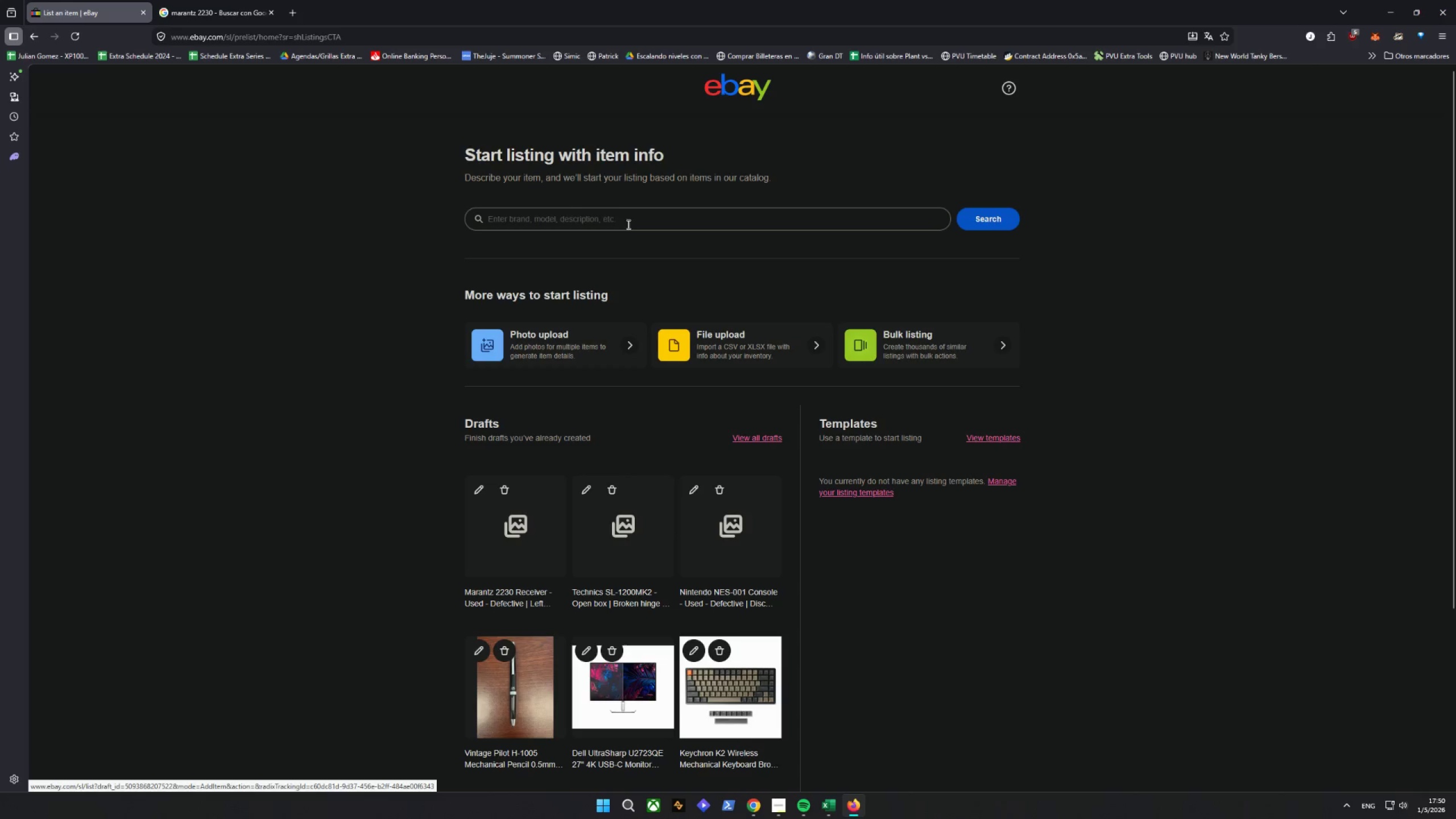 
left_click([619, 220])
 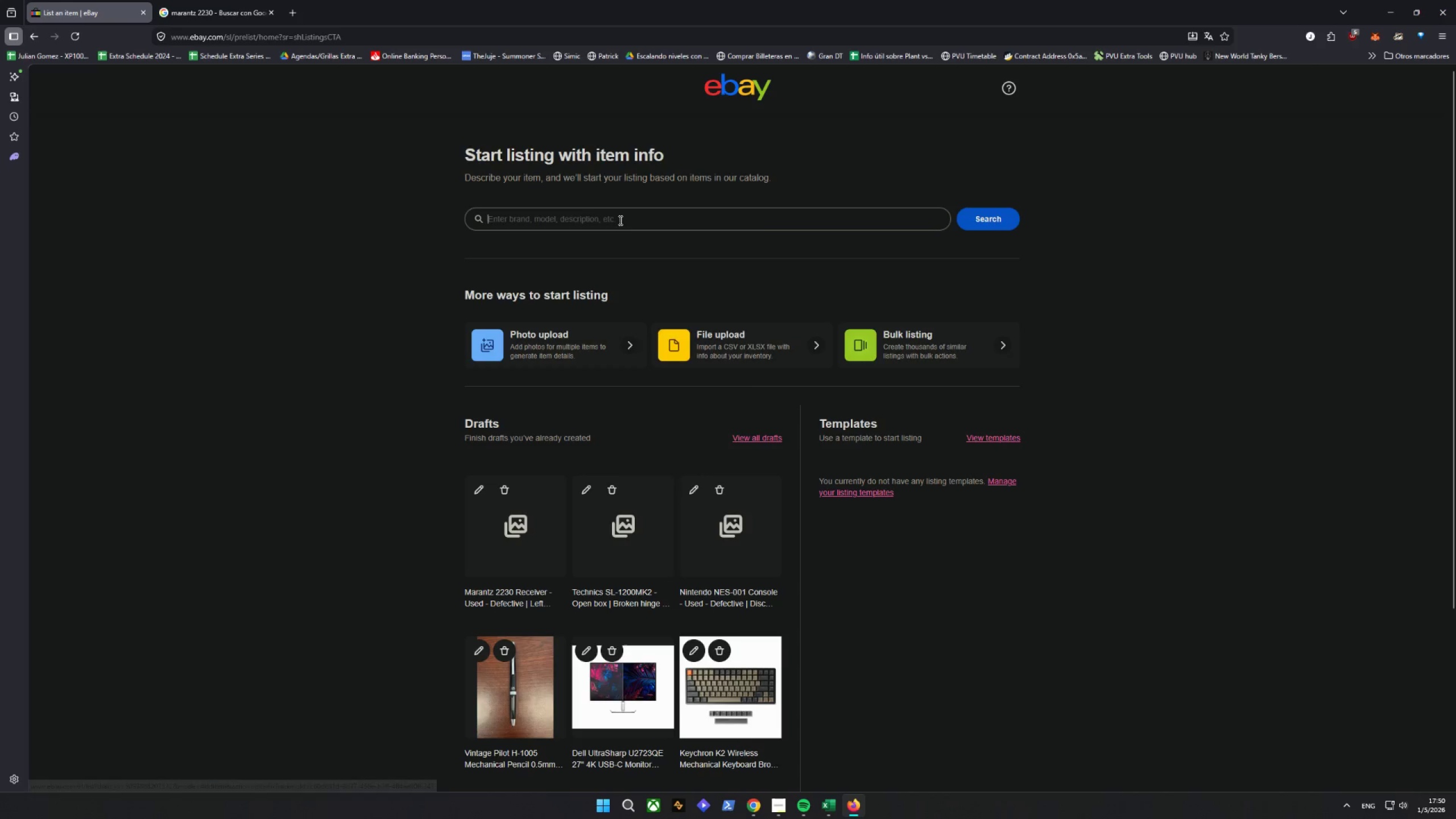 
right_click([619, 220])
 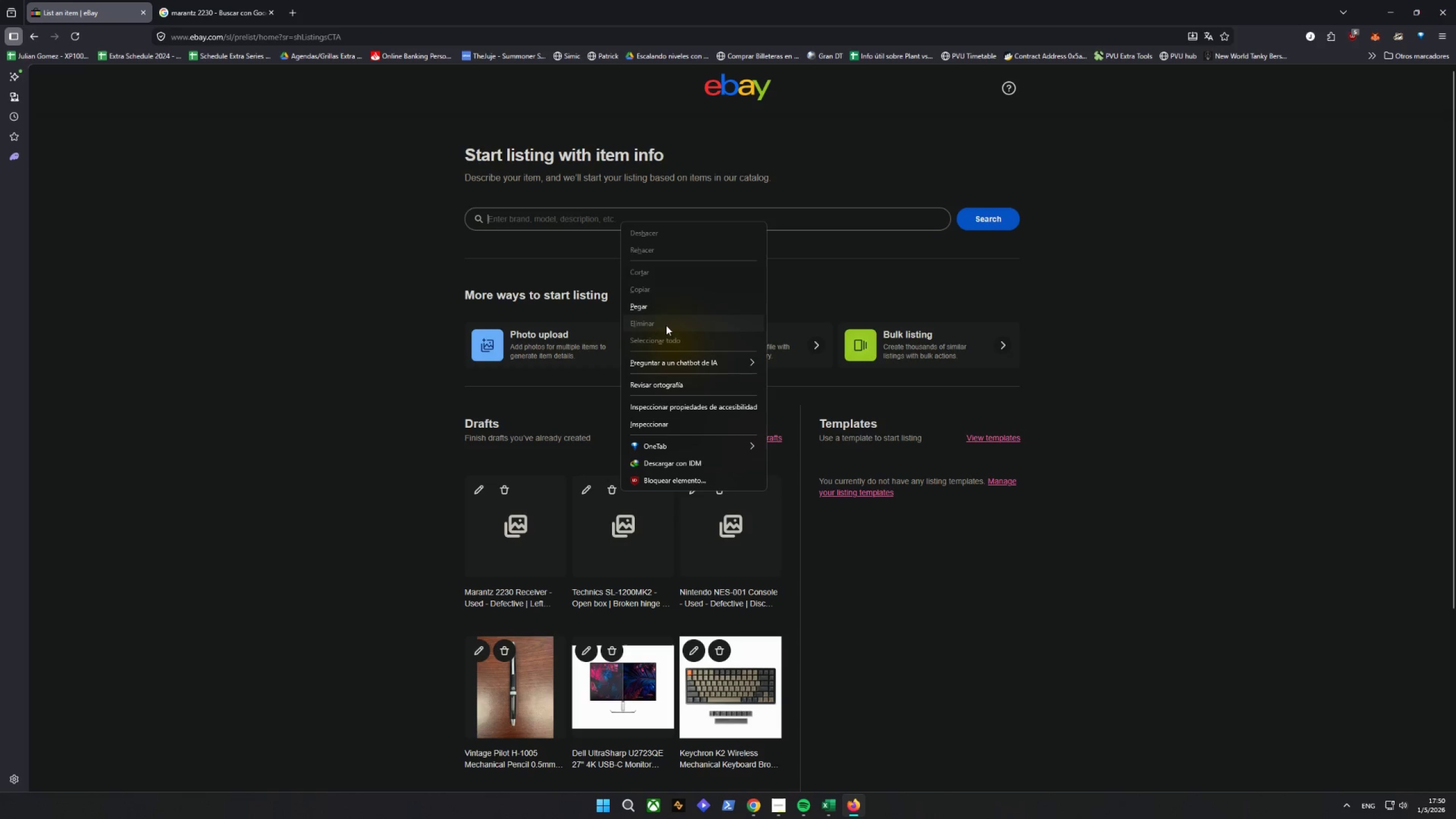 
left_click([659, 308])
 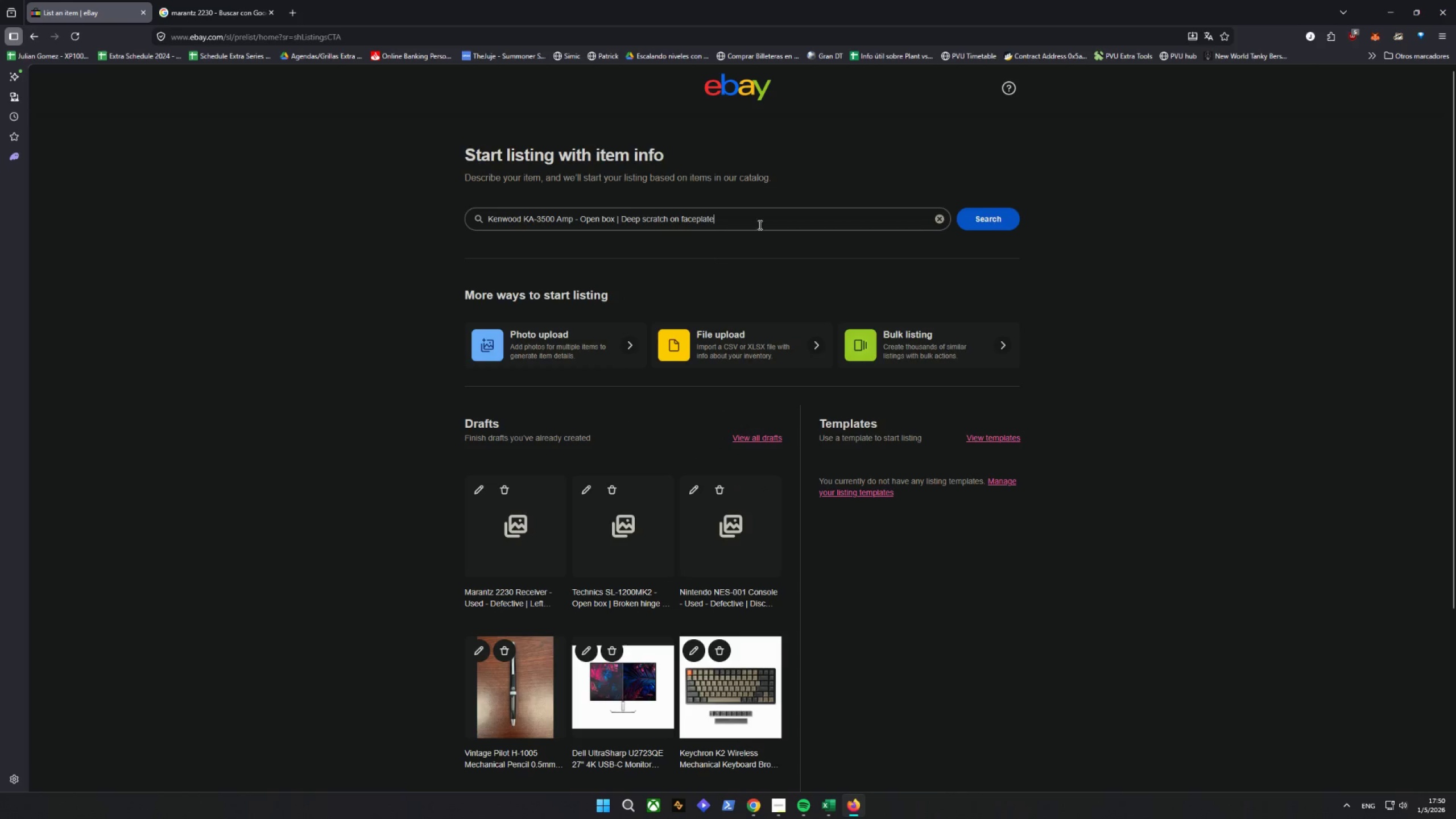 
left_click_drag(start_coordinate=[779, 216], to_coordinate=[573, 224])
 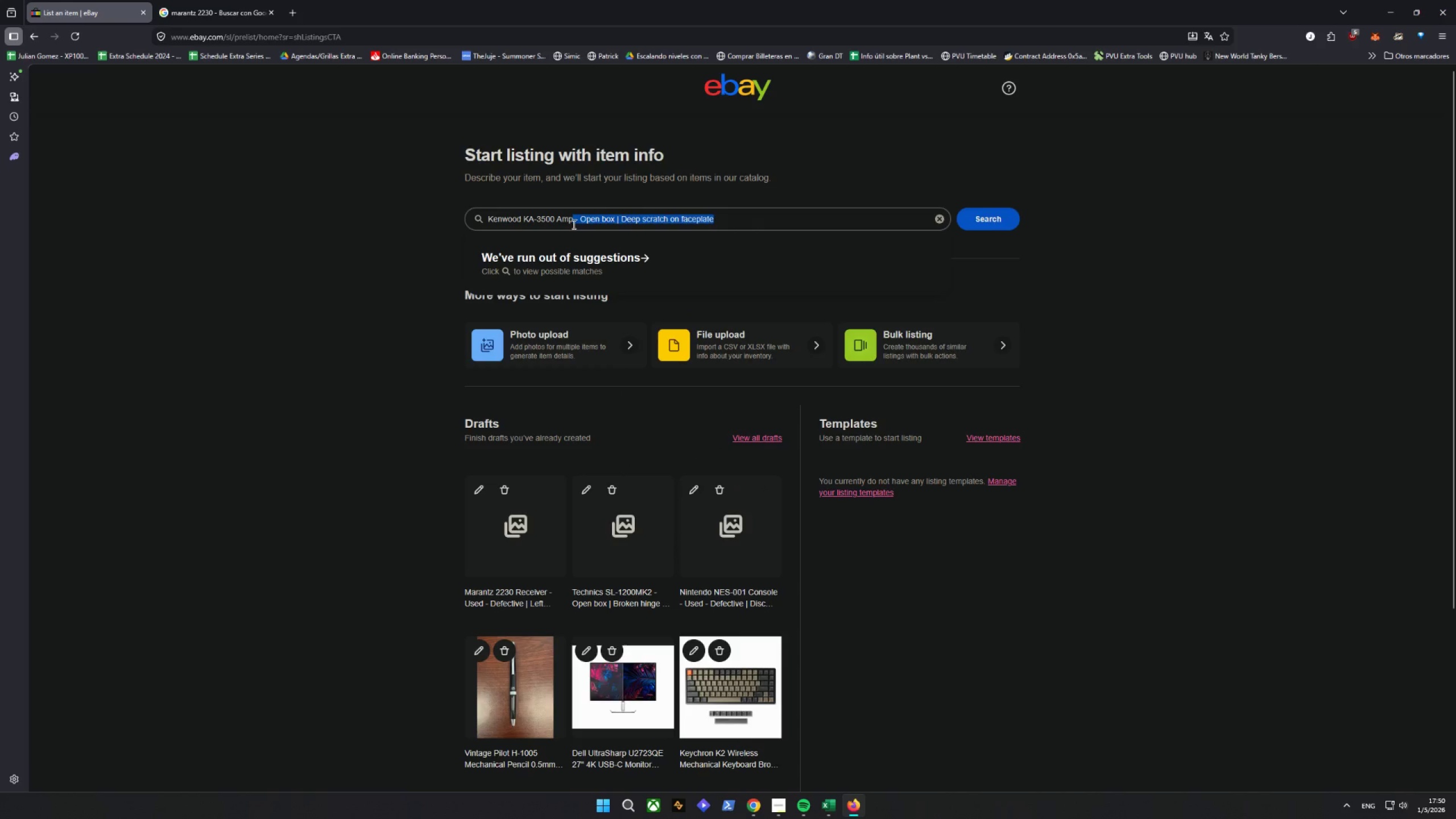 
key(Backspace)
 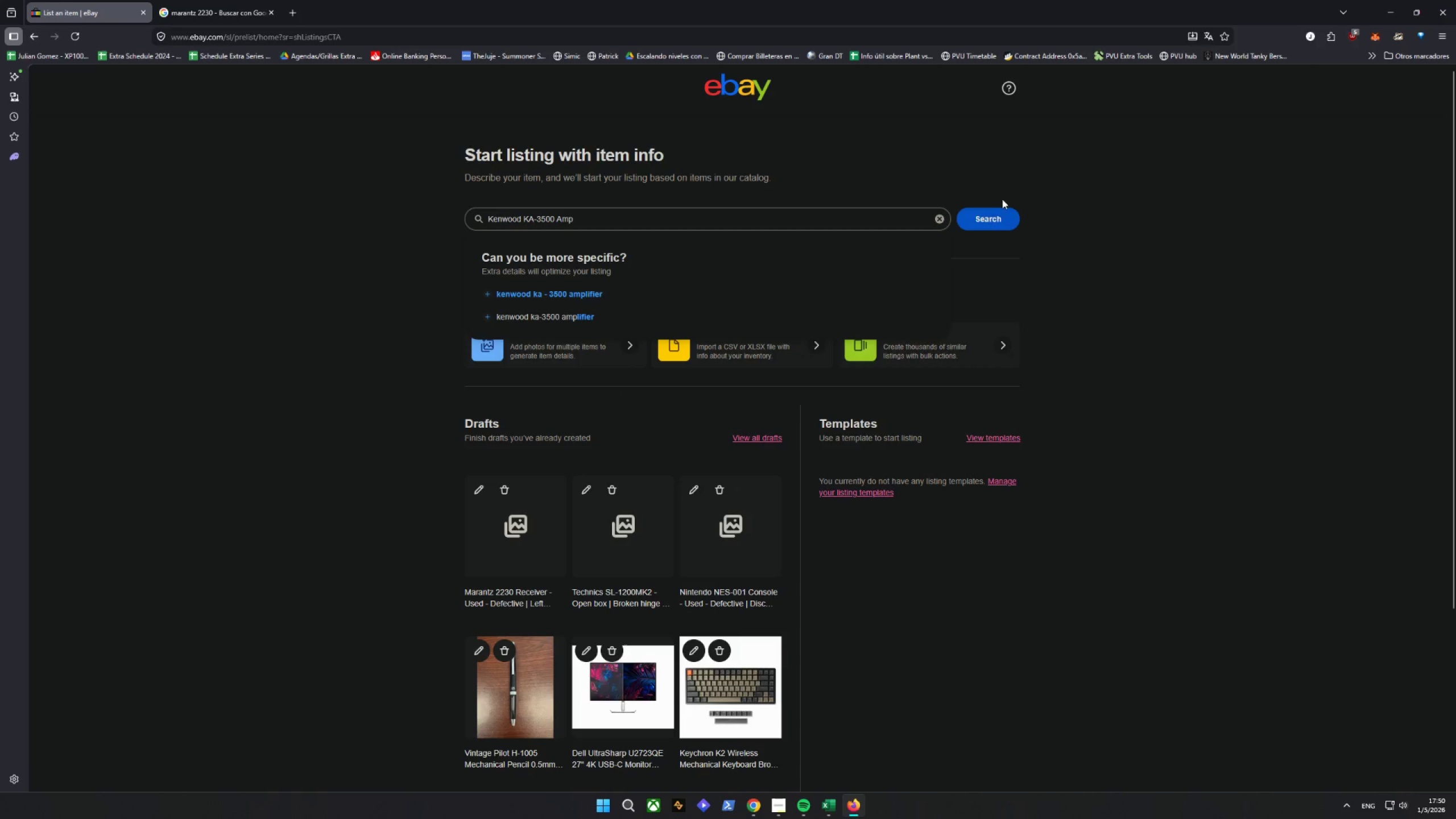 
left_click([982, 220])
 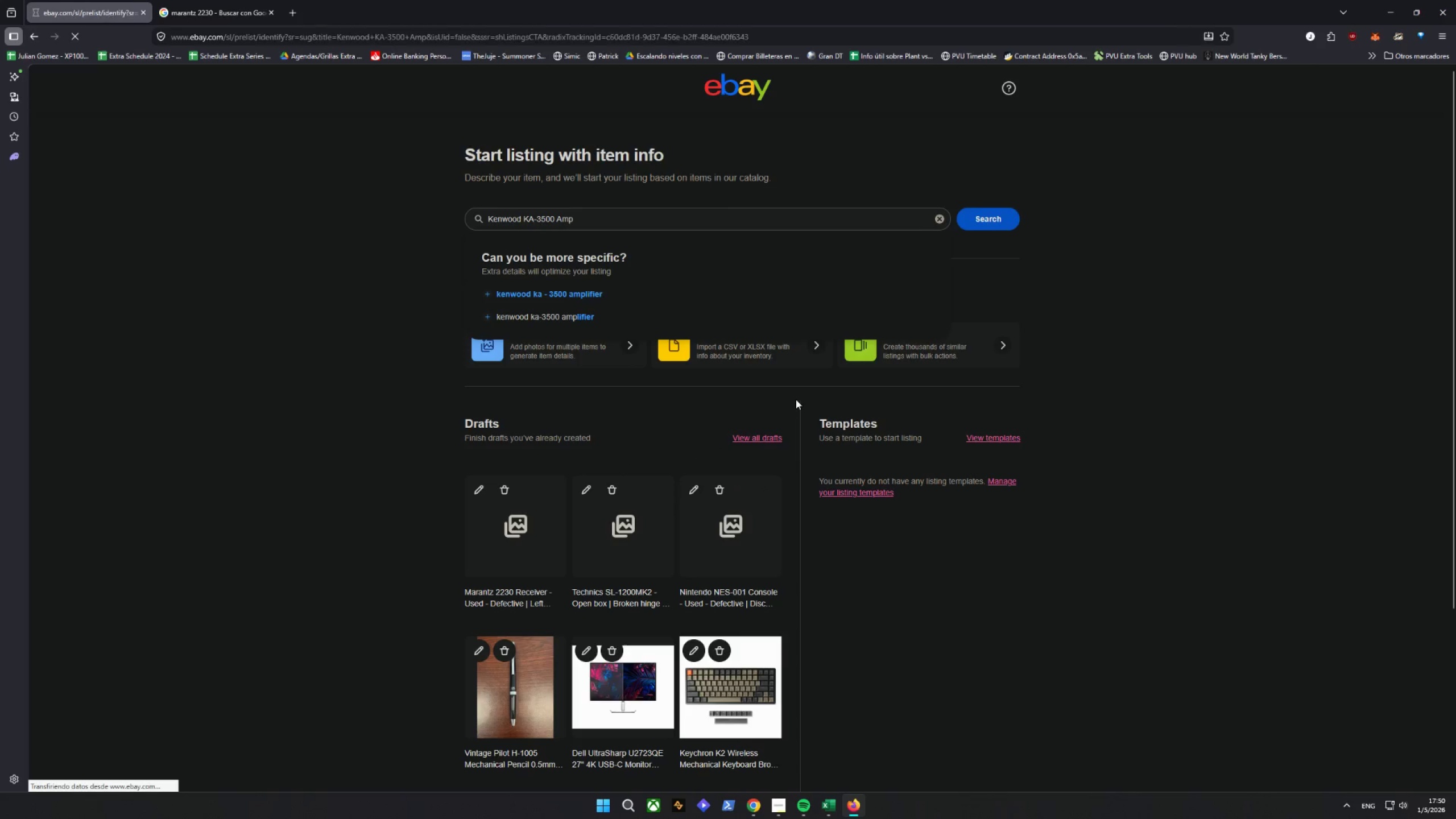 
mouse_move([834, 392])
 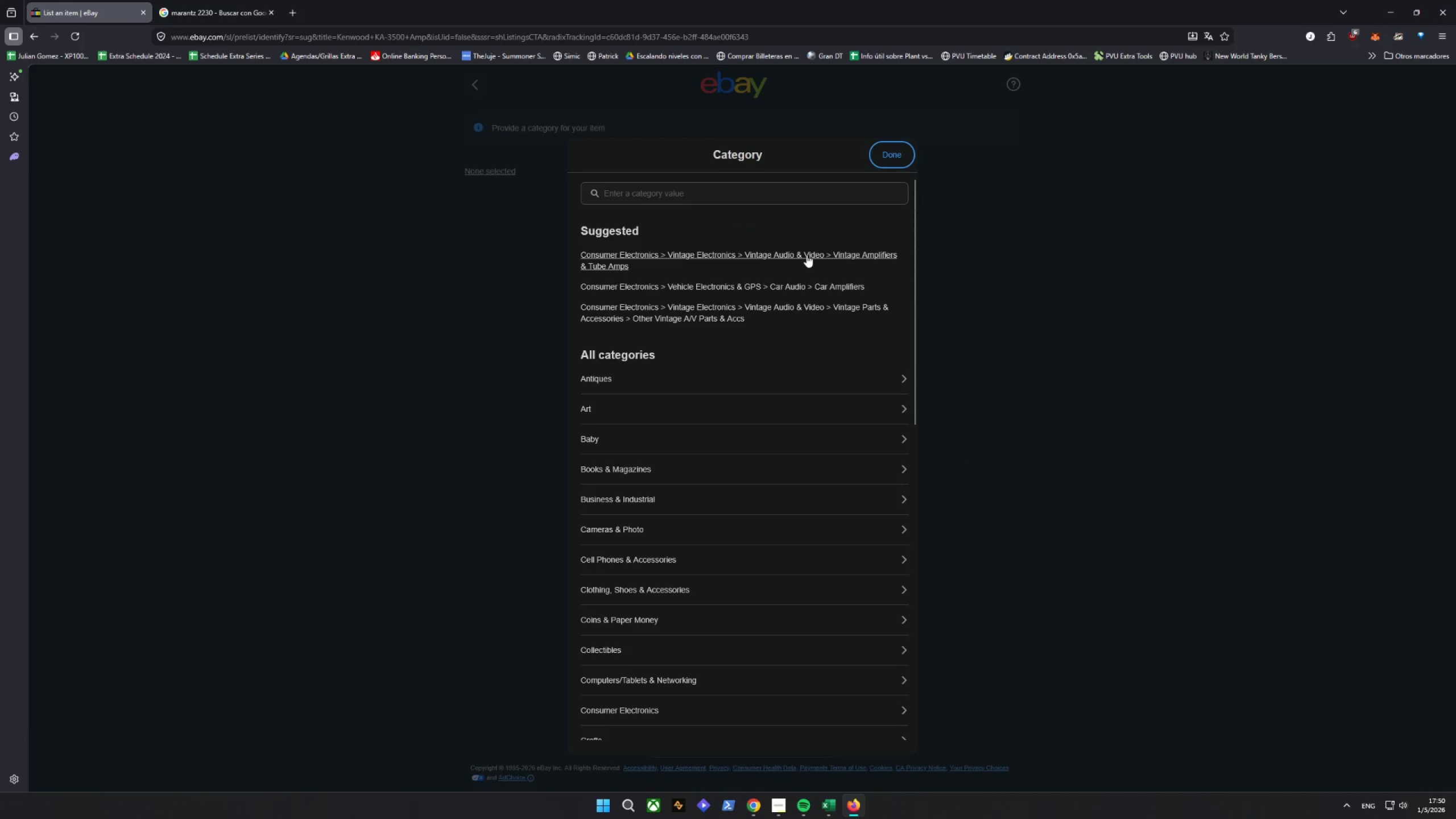 
wait(7.98)
 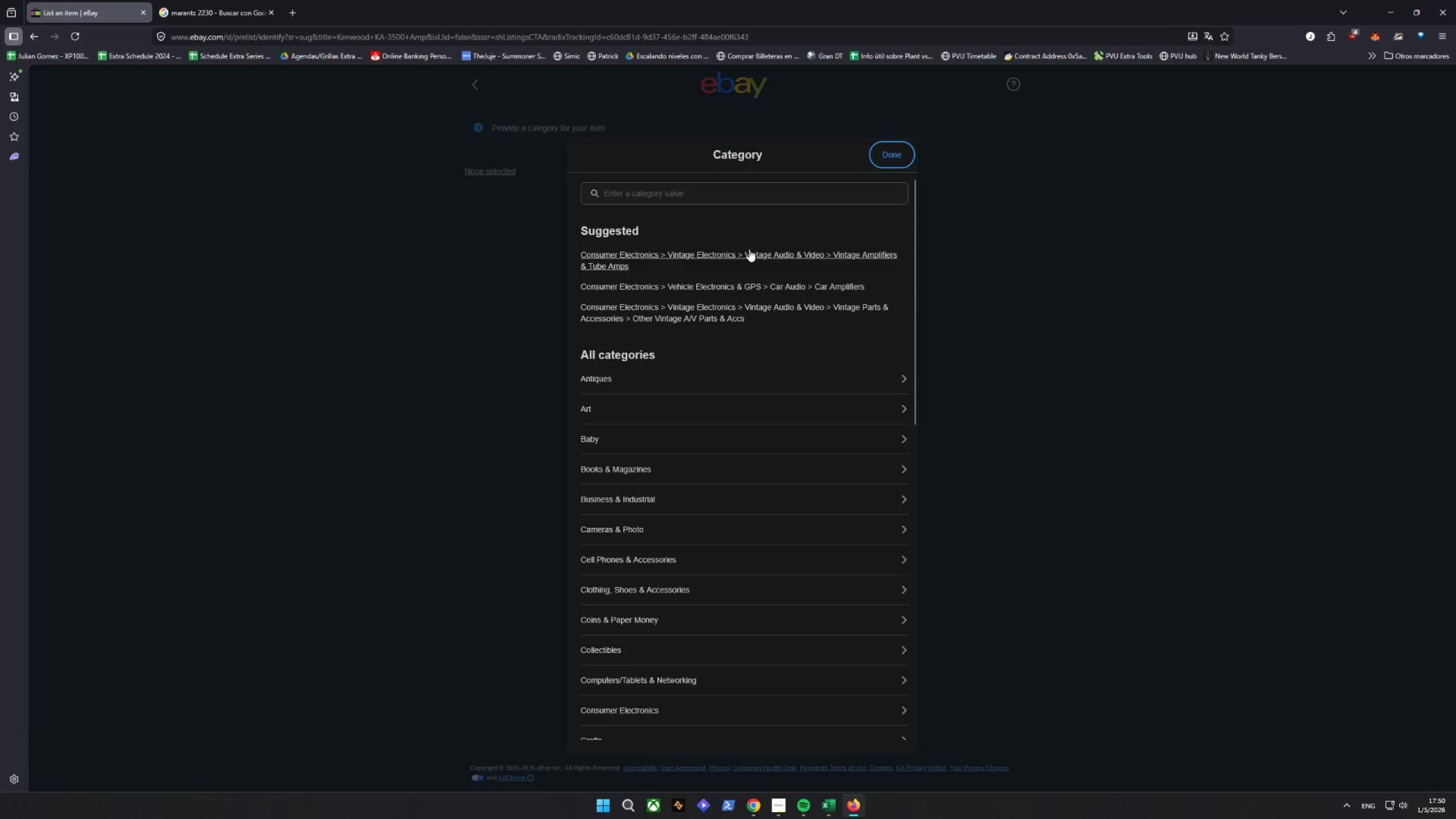 
left_click([586, 224])
 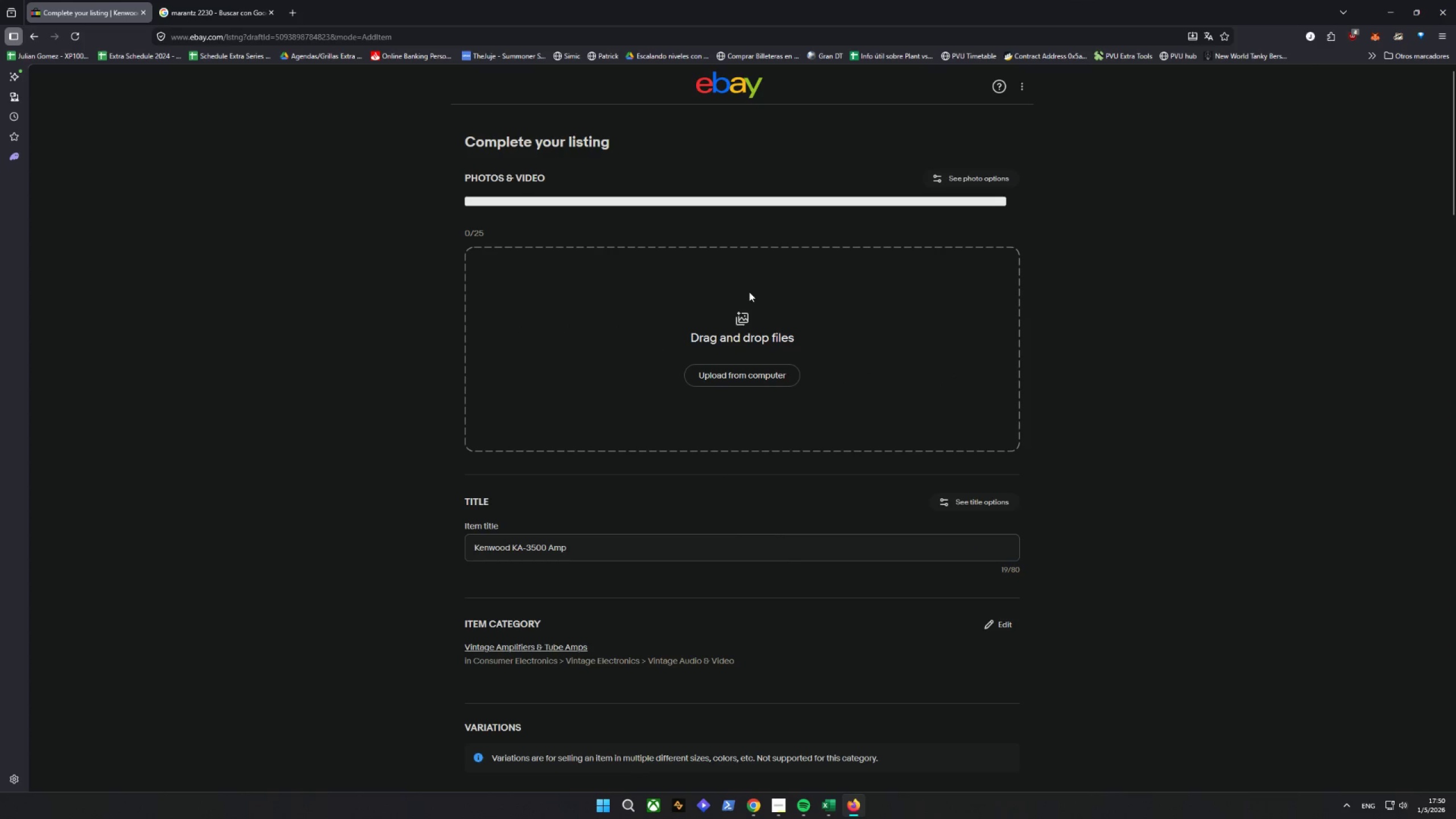 
wait(6.7)
 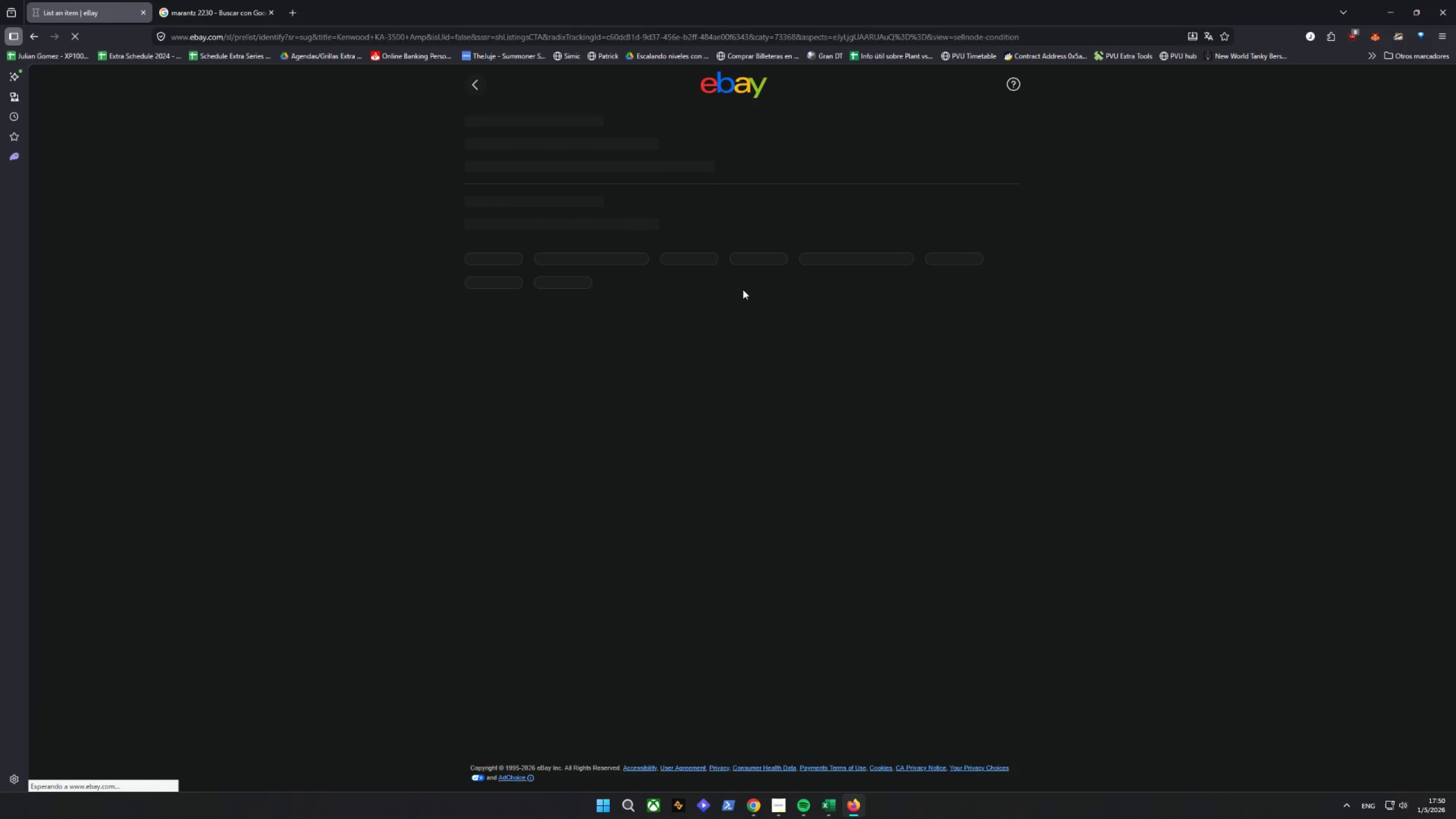 
double_click([602, 544])
 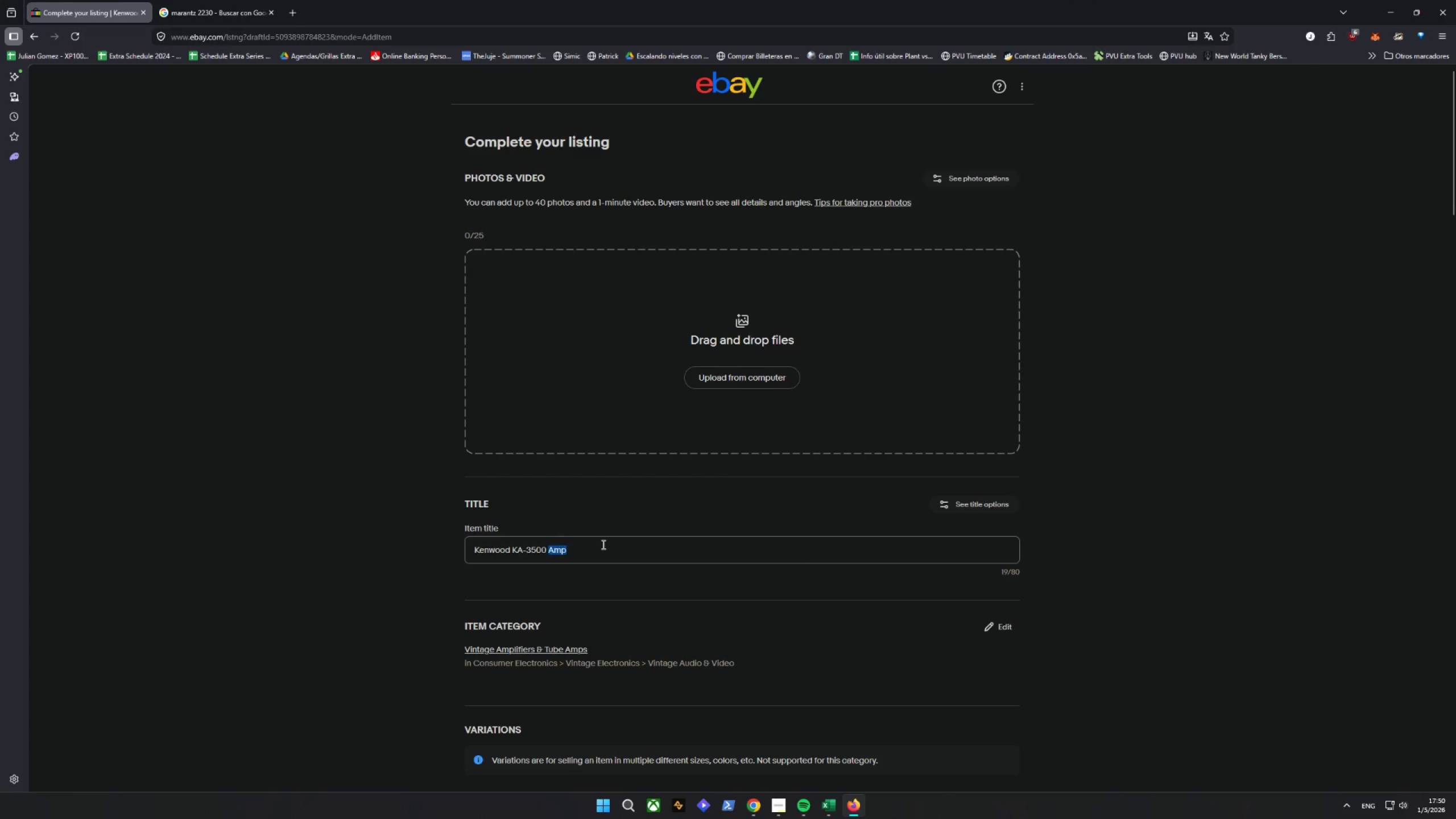 
triple_click([602, 544])
 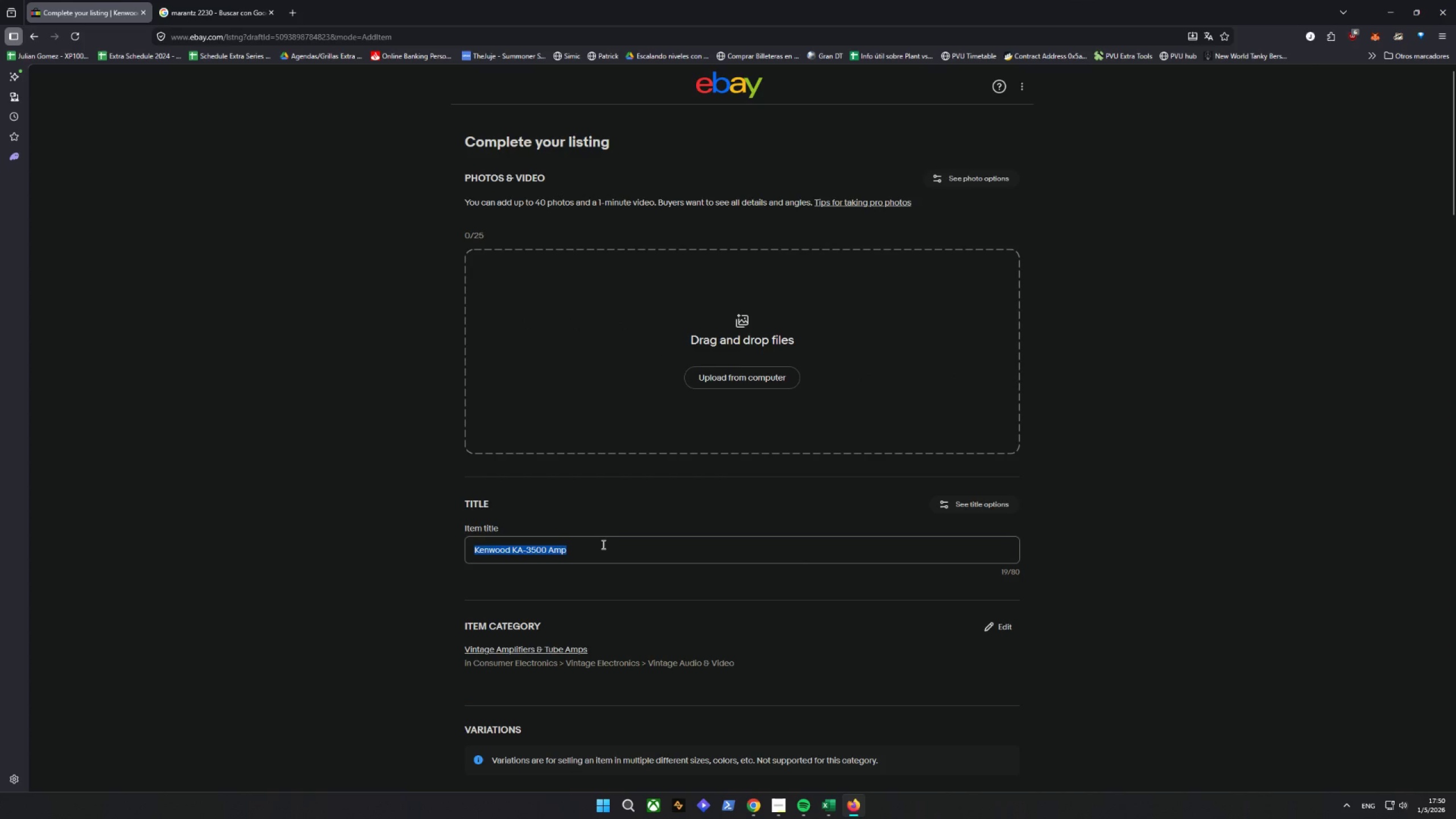 
right_click([602, 544])
 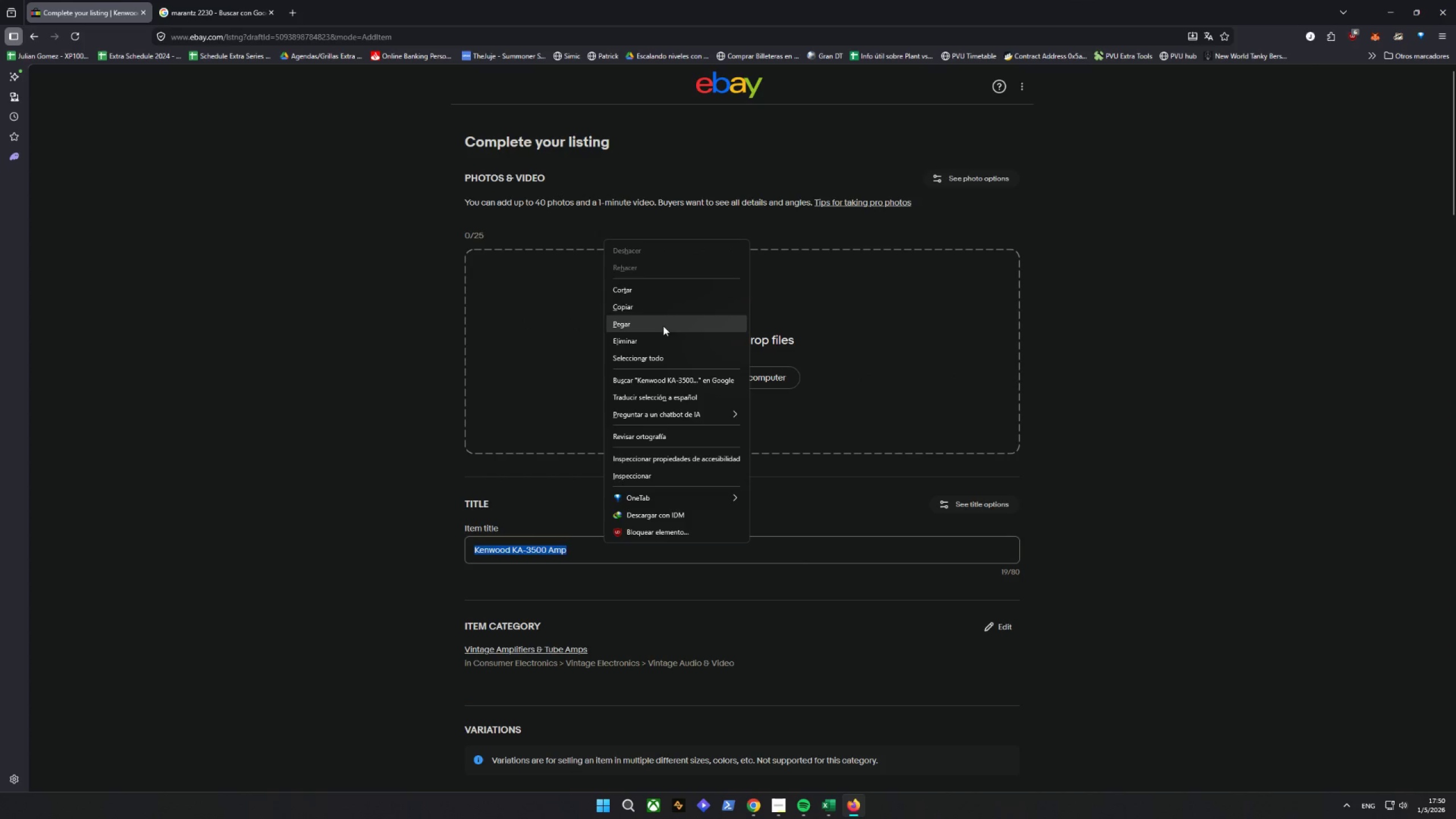 
left_click([661, 325])
 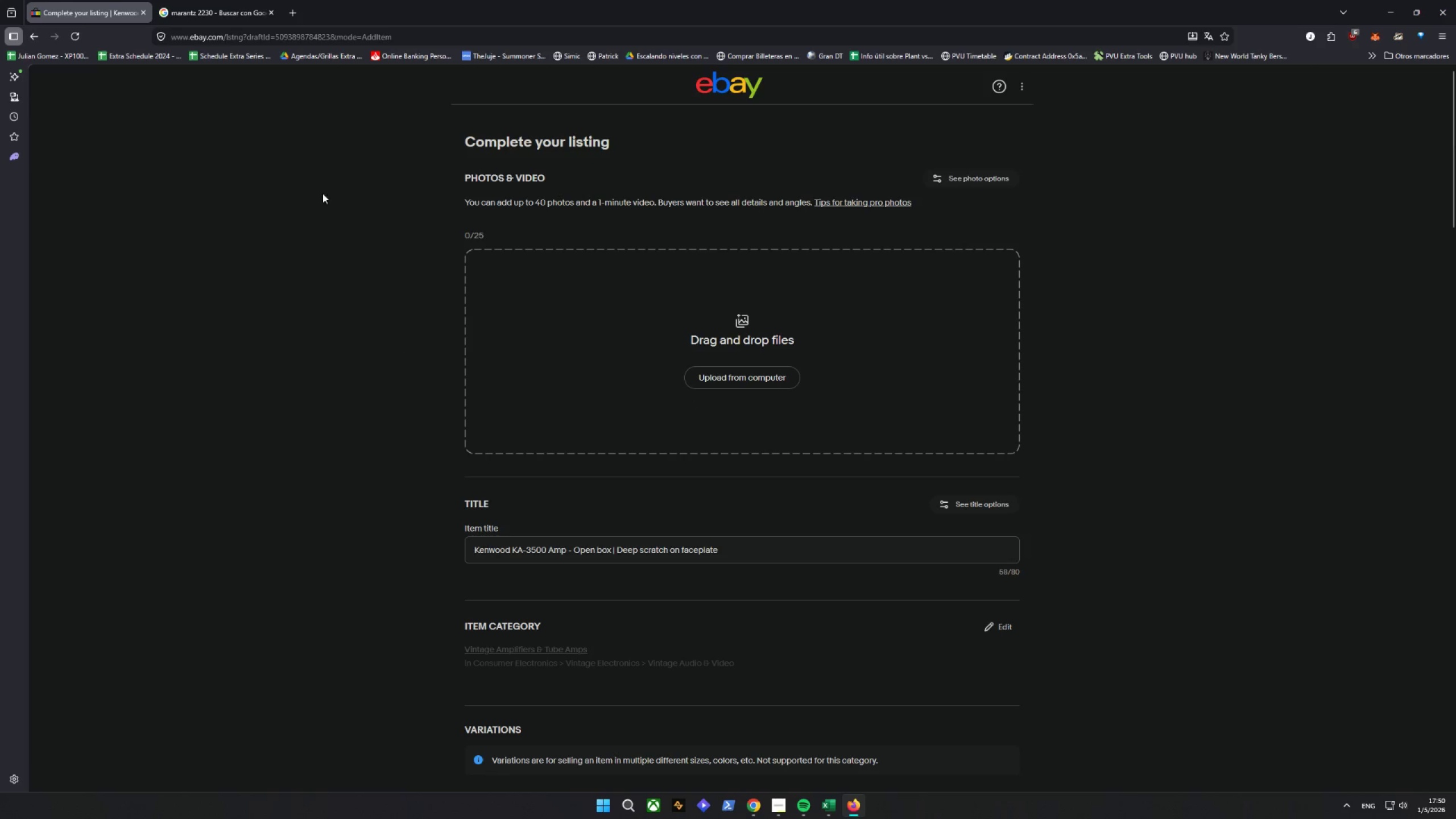 
left_click([289, 0])
 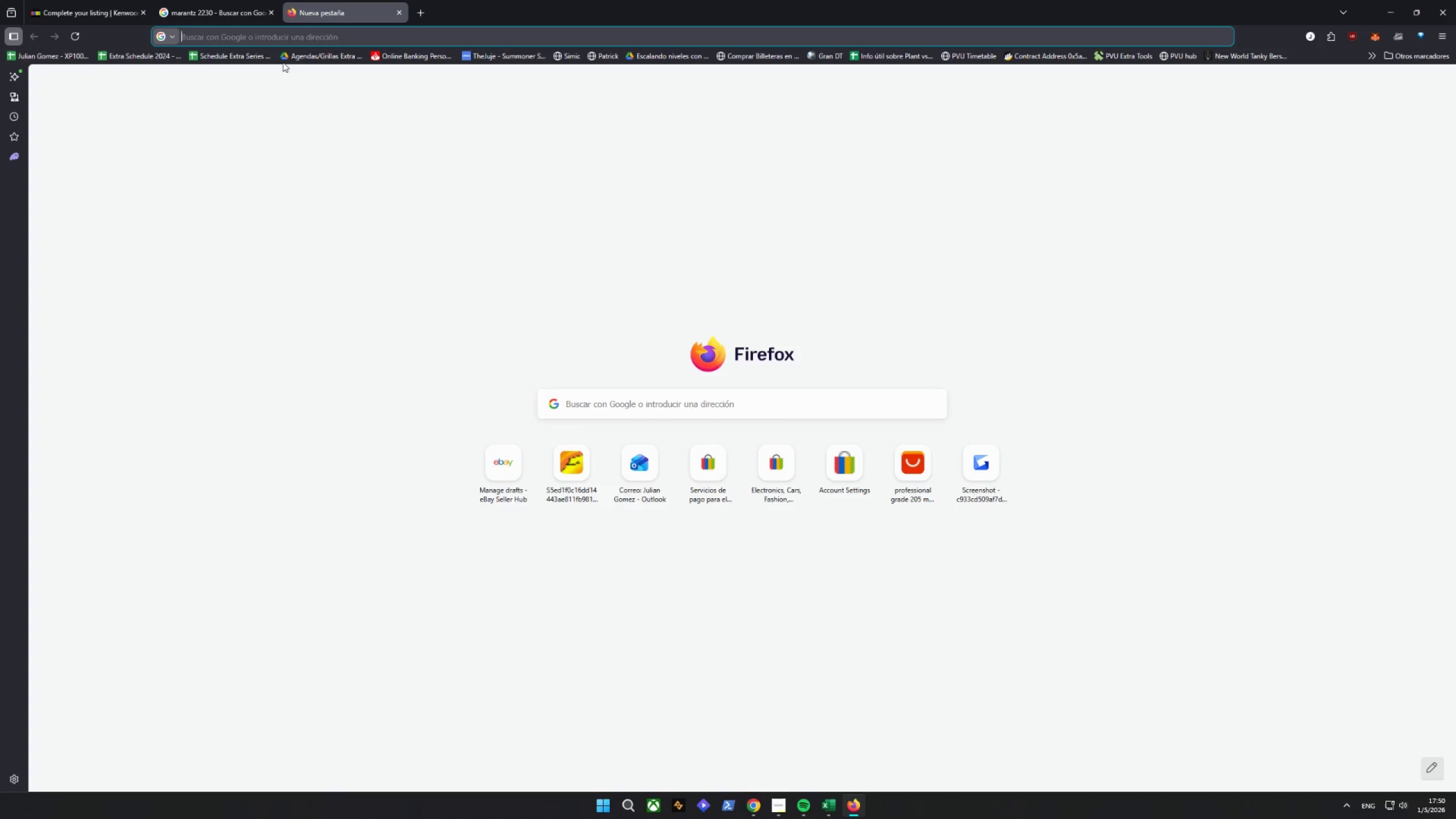 
right_click([259, 36])
 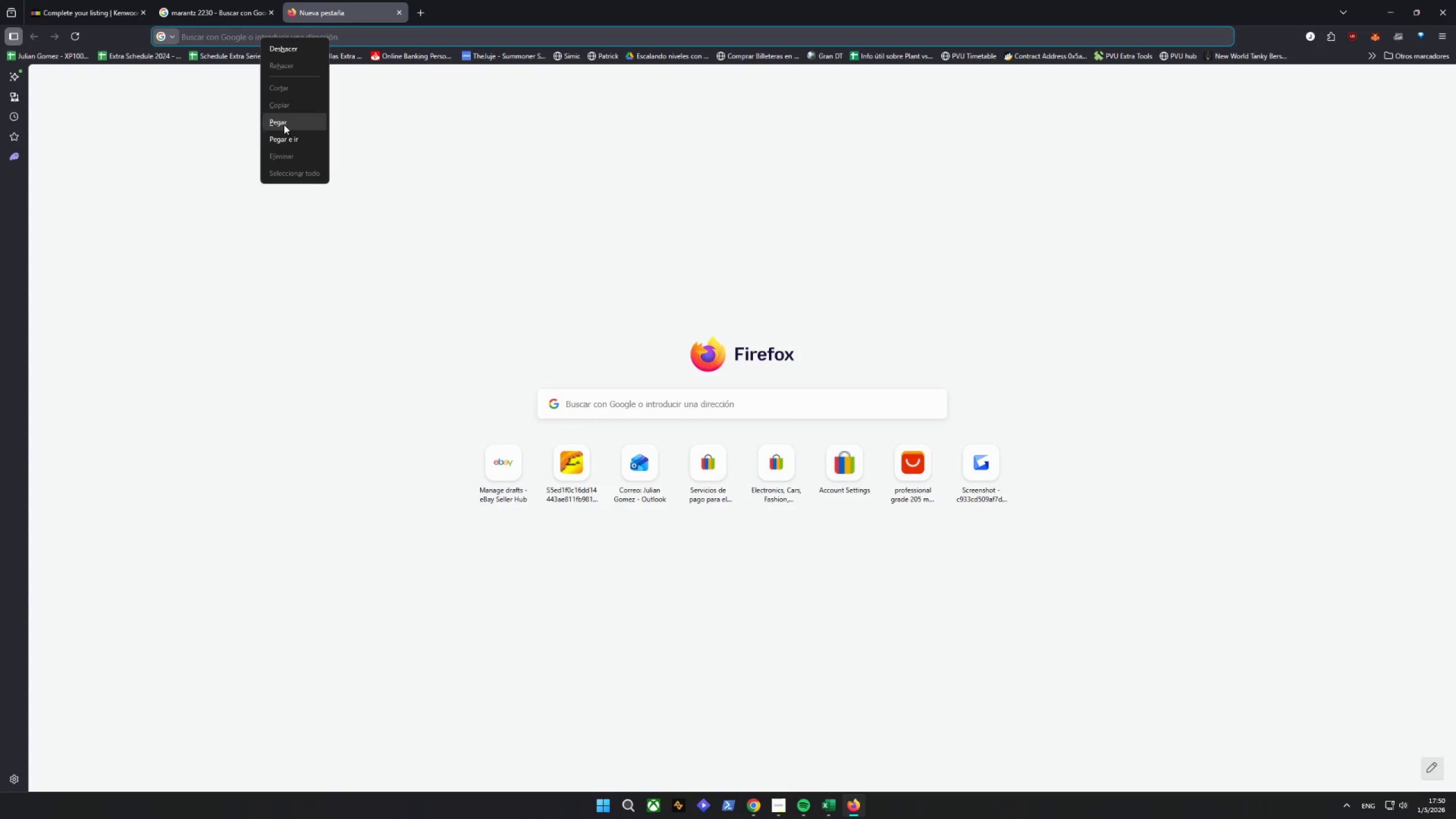 
left_click([282, 123])
 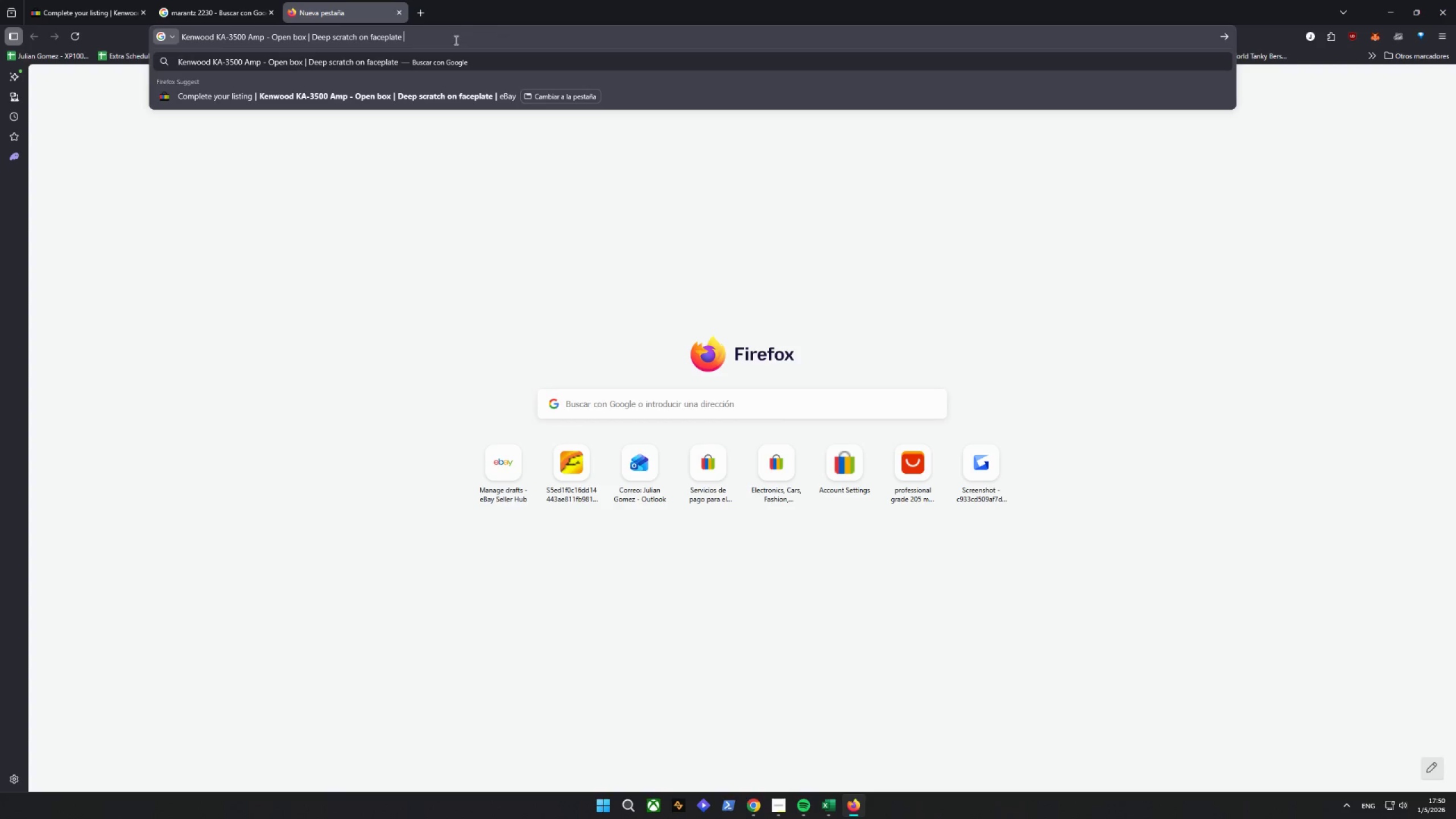 
left_click_drag(start_coordinate=[504, 38], to_coordinate=[264, 45])
 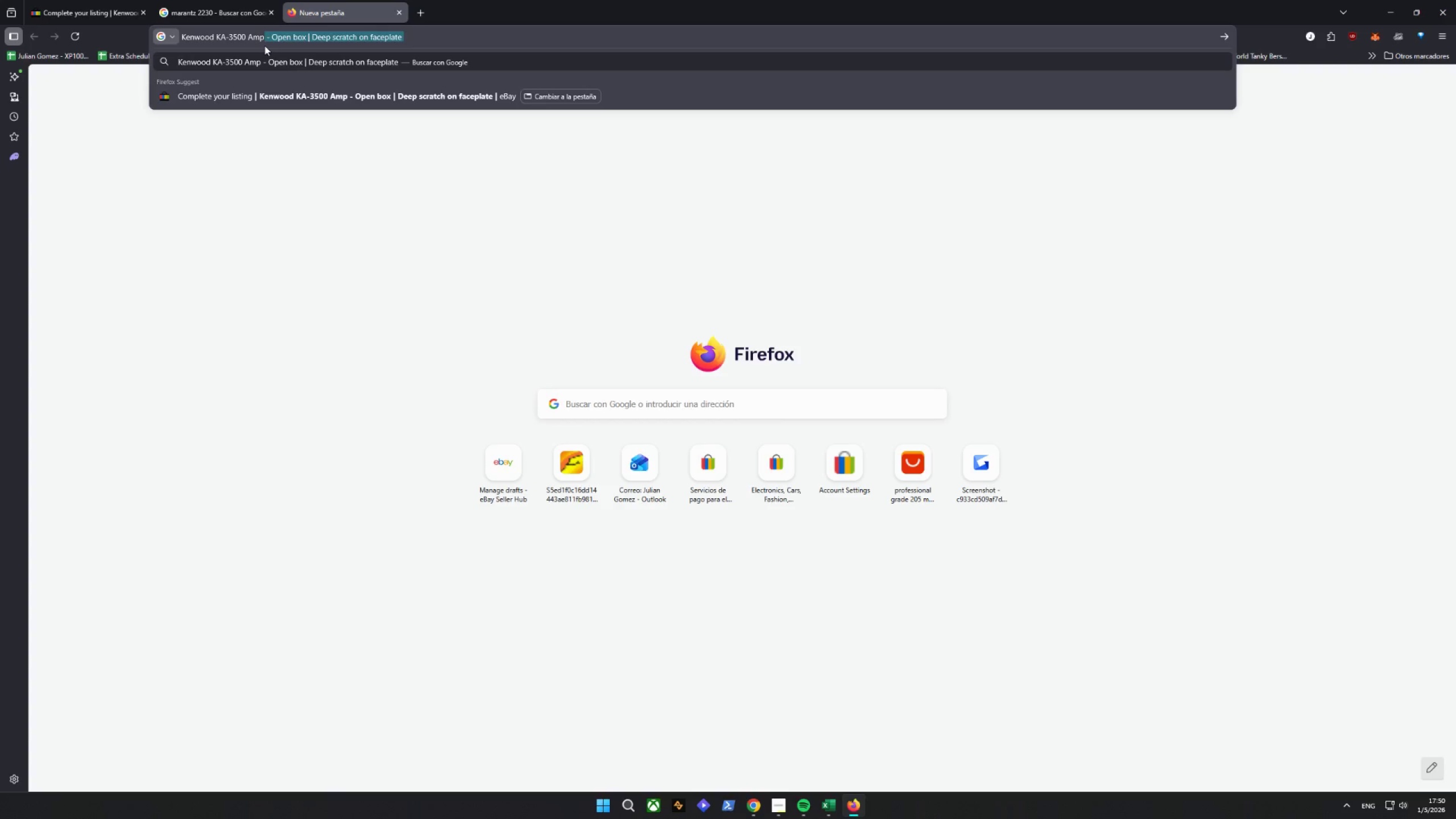 
key(Backspace)
 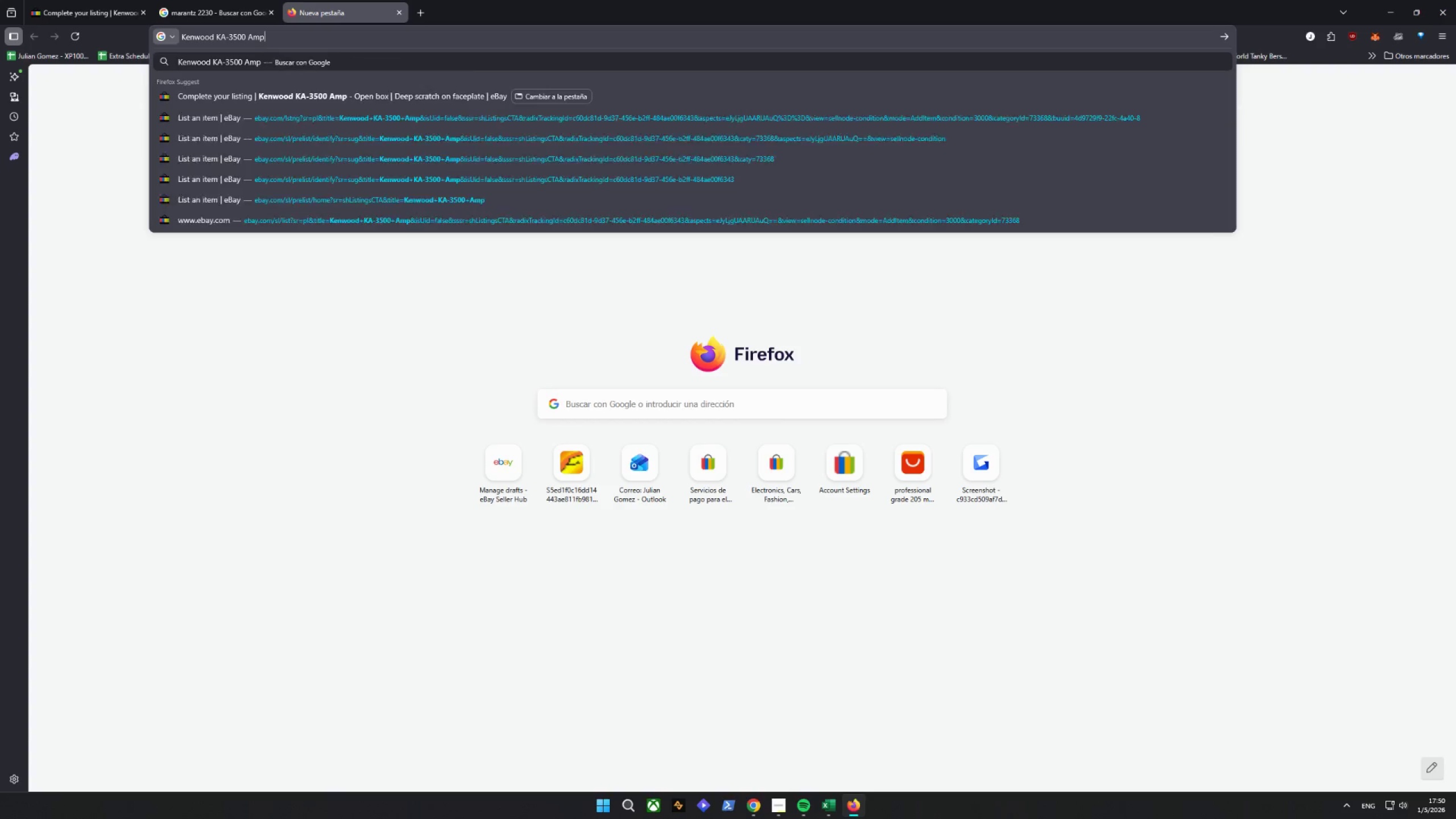 
key(Enter)
 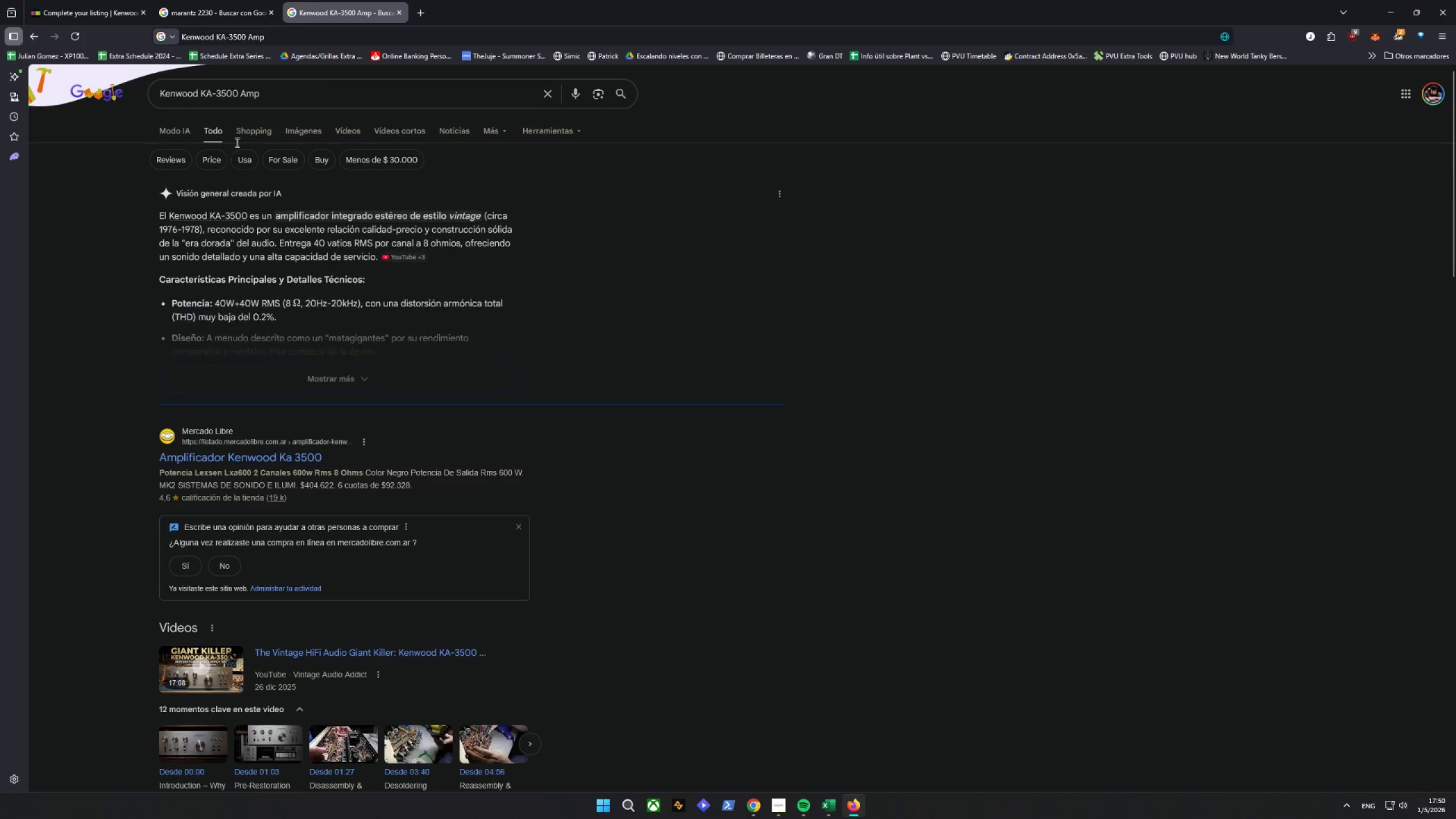 
left_click([309, 127])
 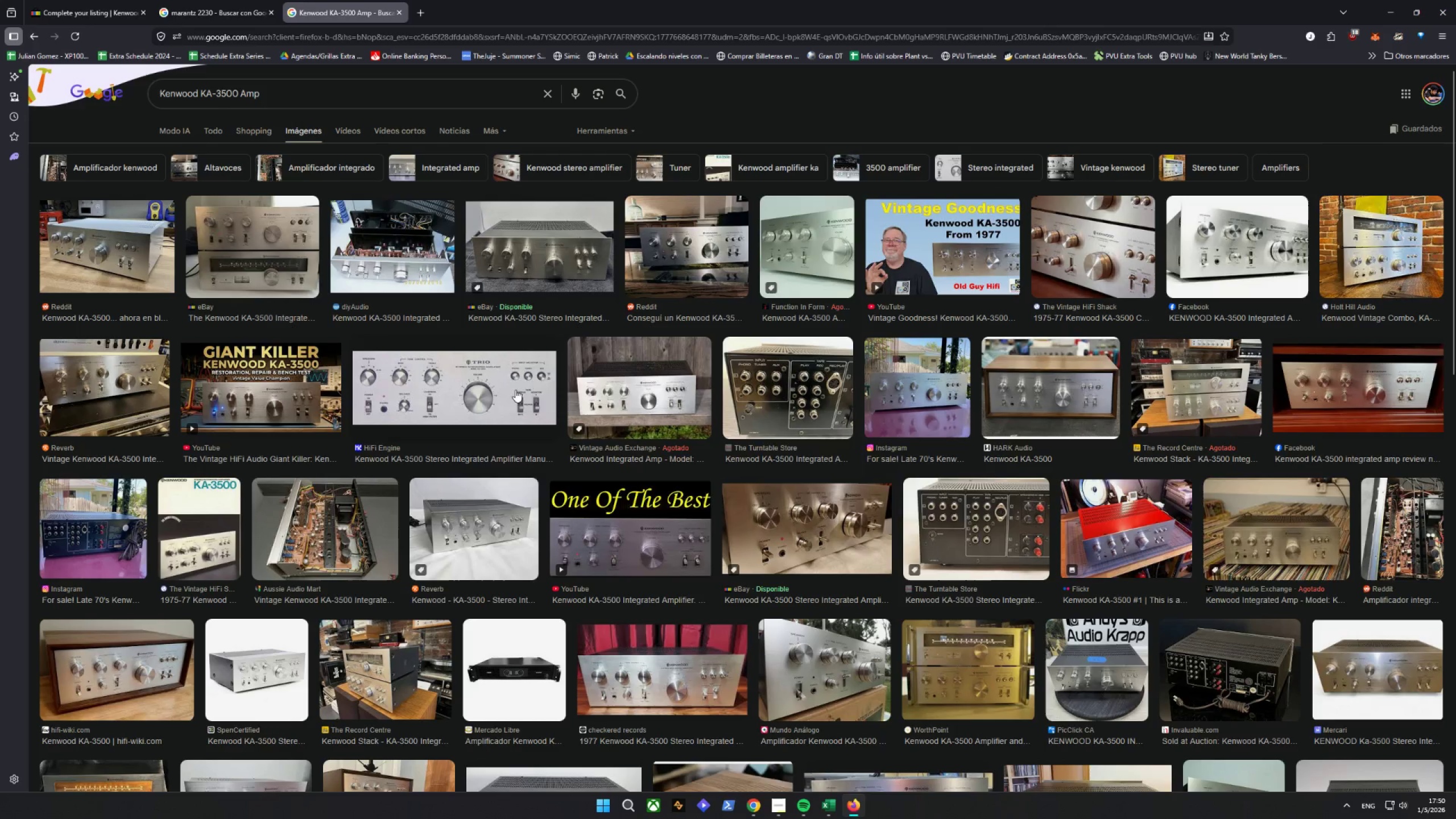 
left_click([107, 253])
 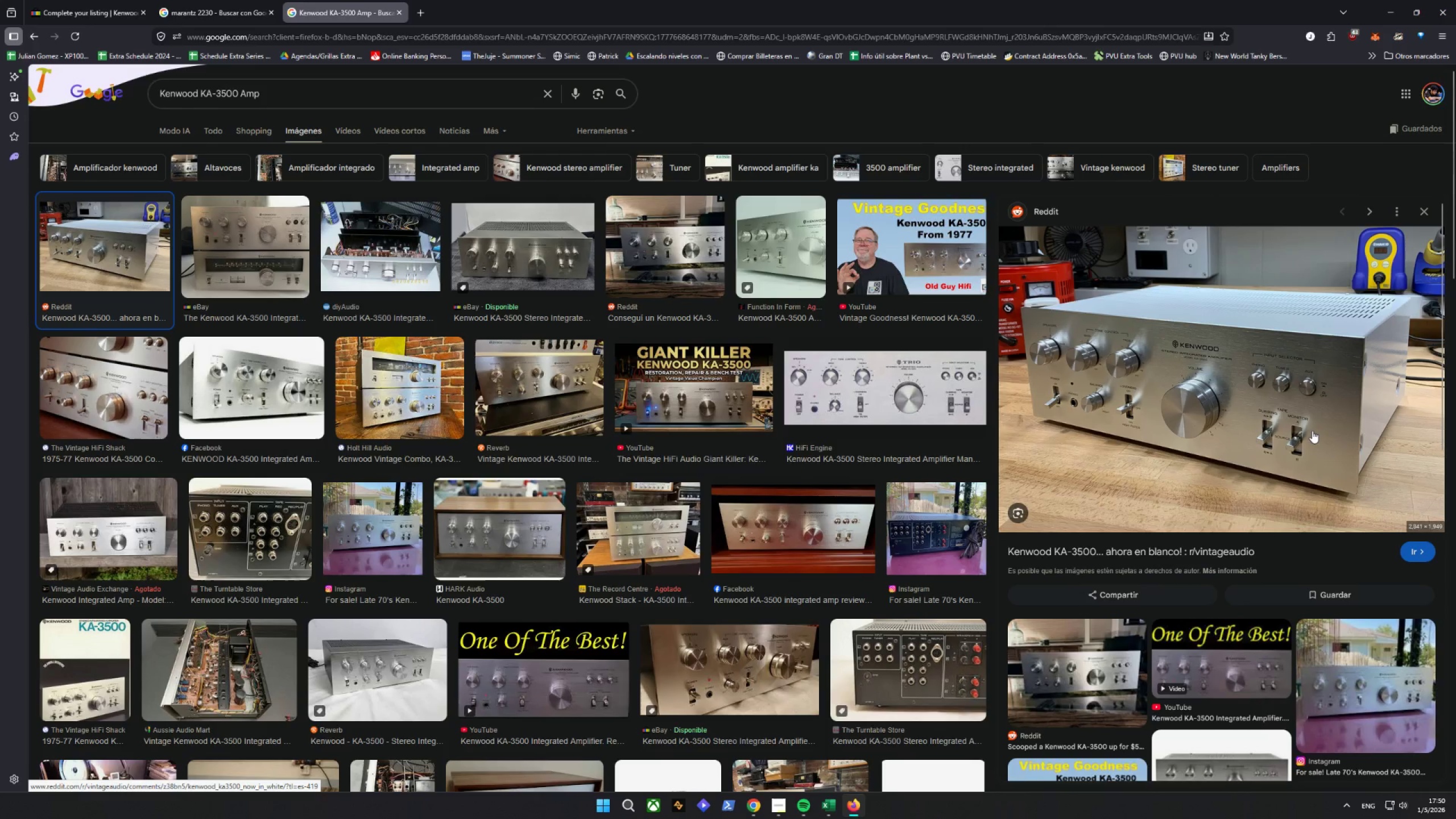 
wait(5.48)
 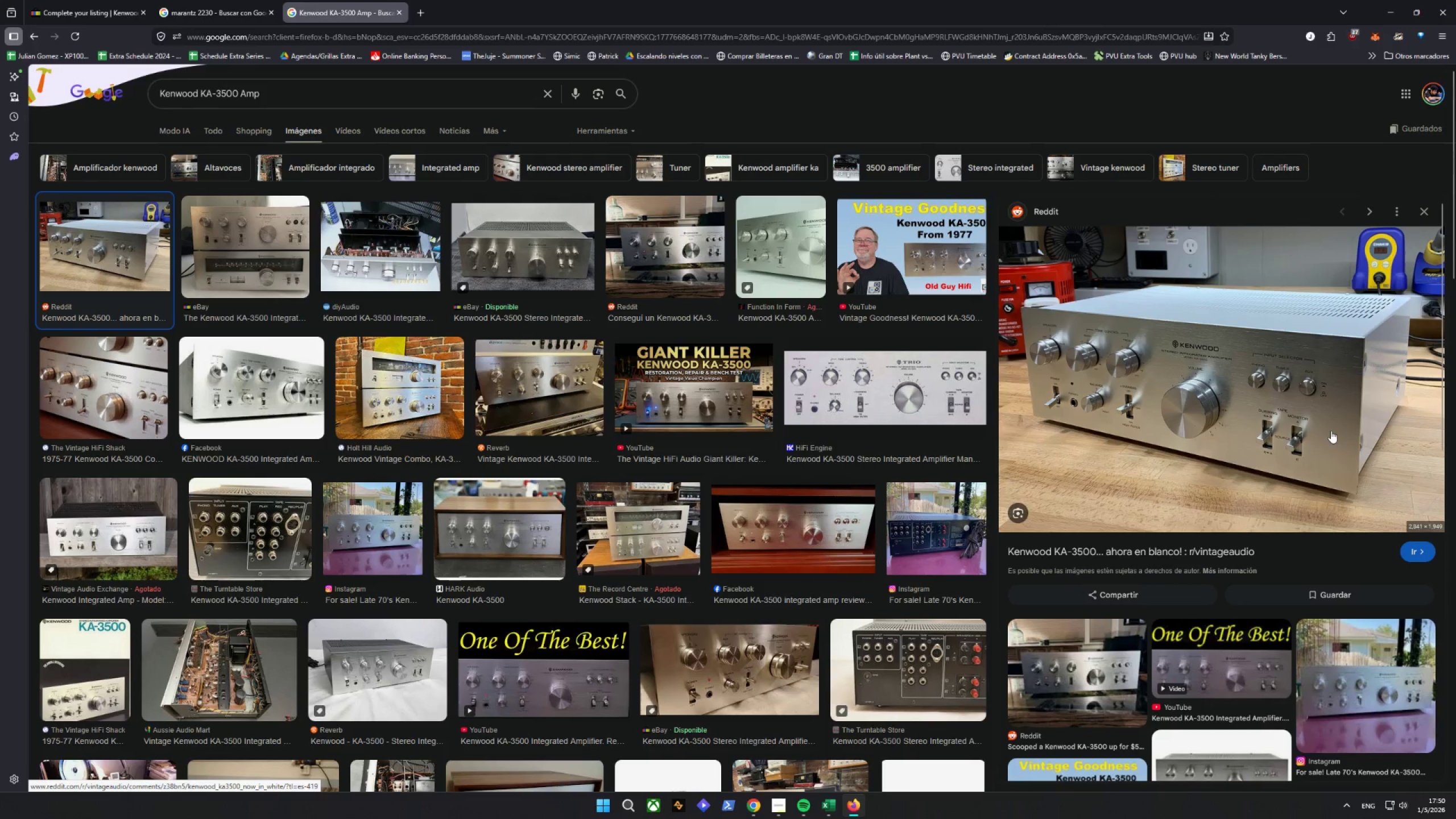 
scroll: coordinate [1304, 442], scroll_direction: down, amount: 1.0
 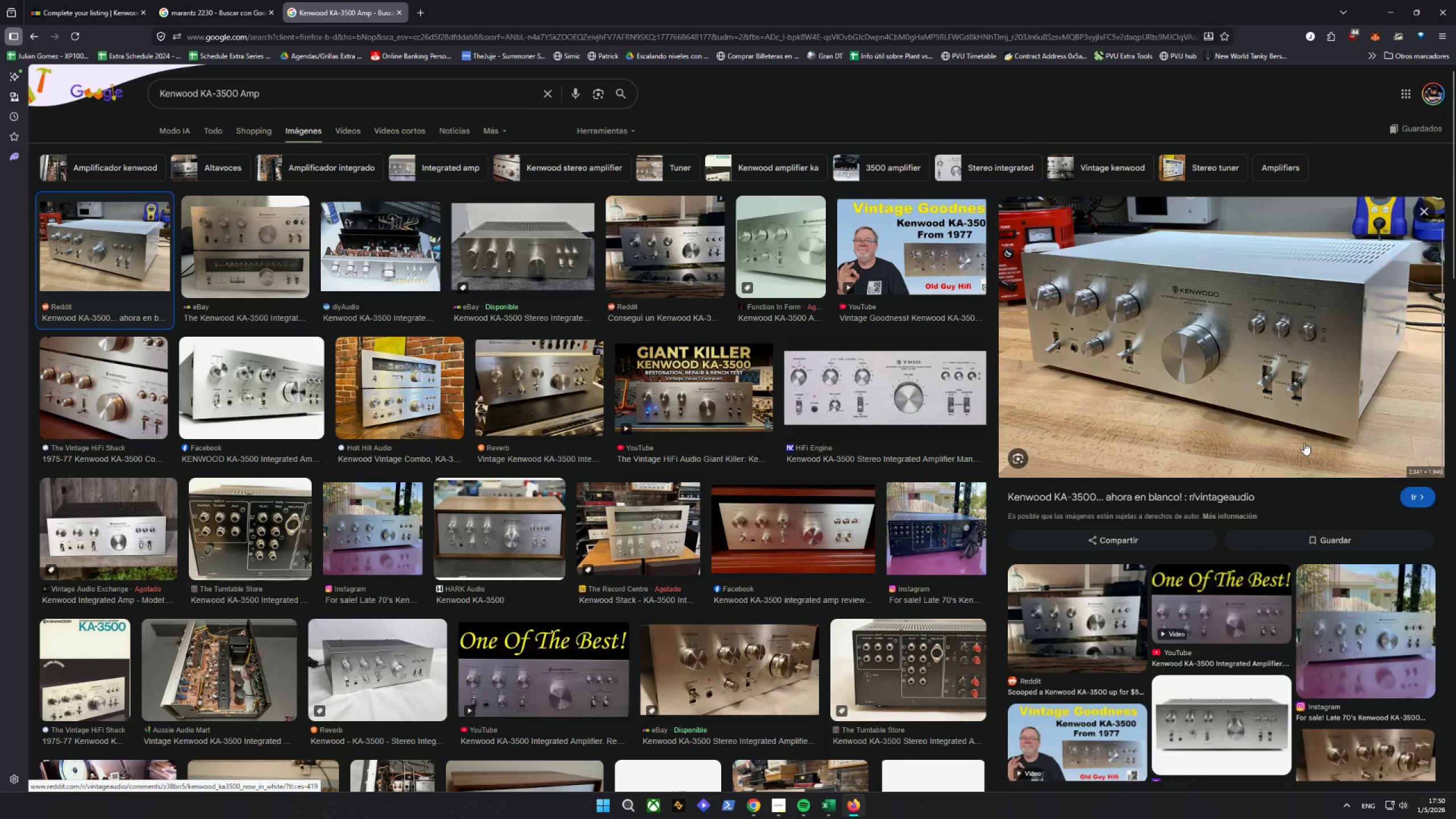 
scroll: coordinate [1304, 442], scroll_direction: up, amount: 5.0
 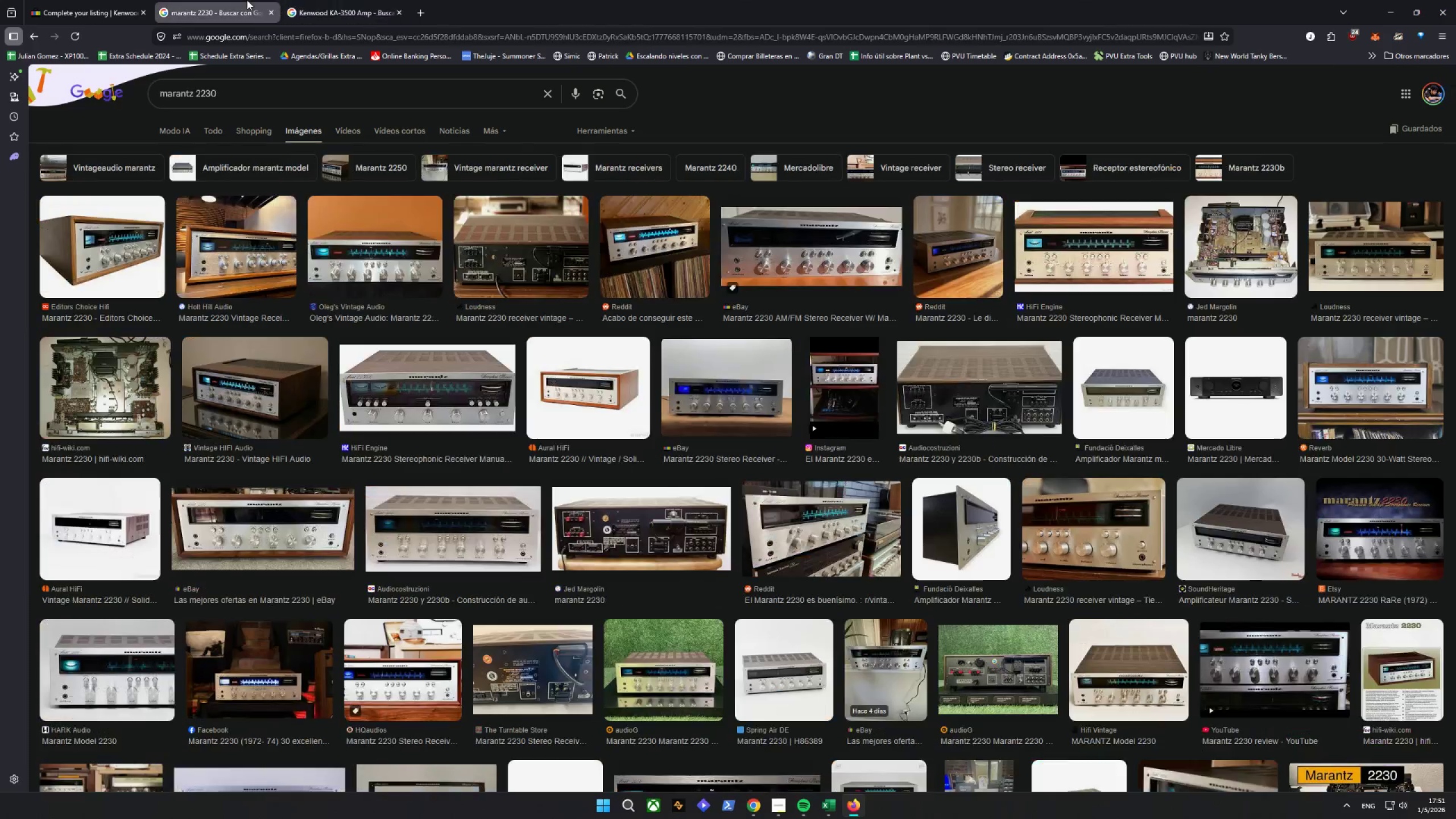 
left_click([111, 5])
 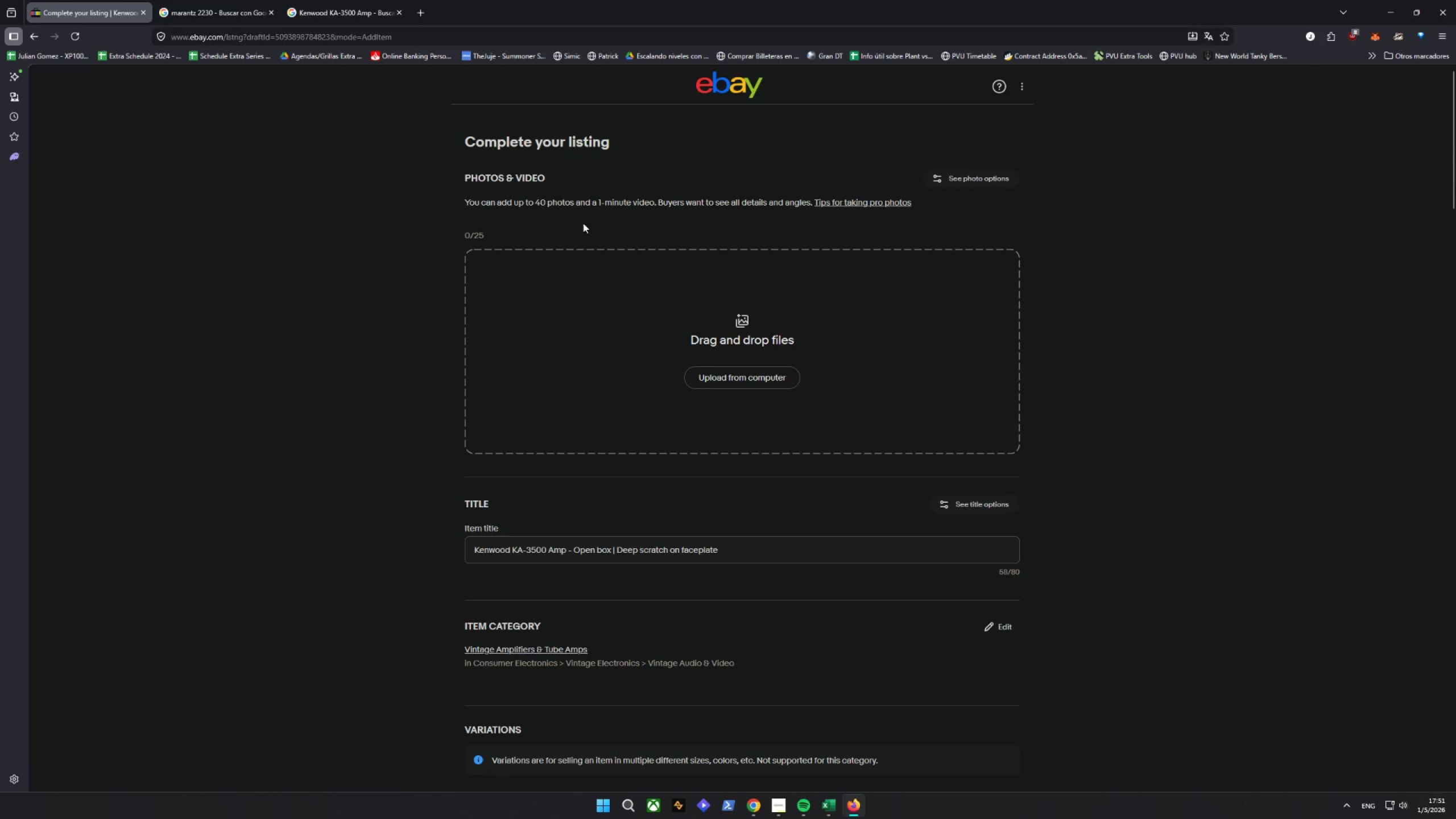 
scroll: coordinate [316, 343], scroll_direction: down, amount: 11.0
 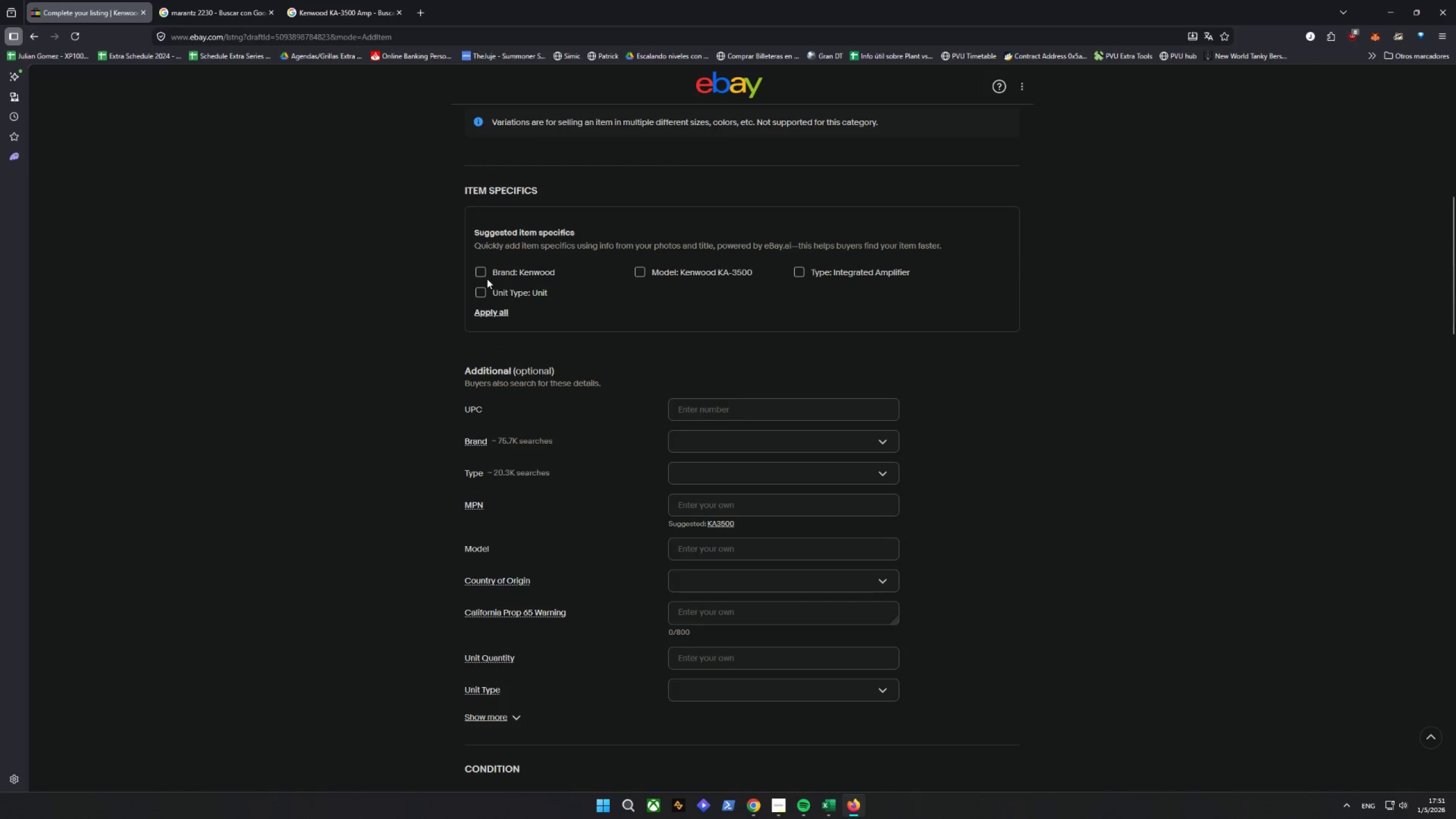 
double_click([471, 268])
 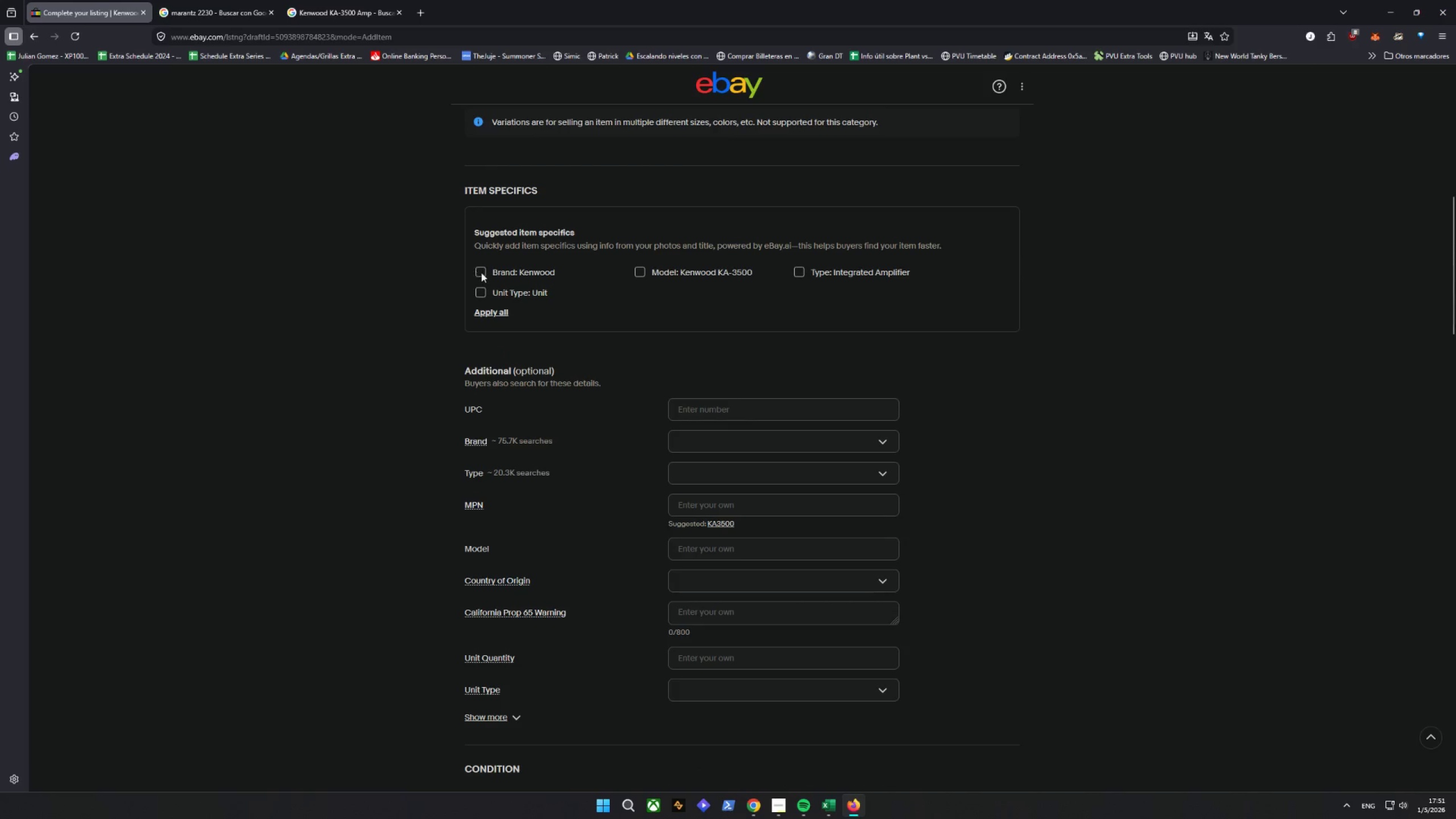 
triple_click([481, 272])
 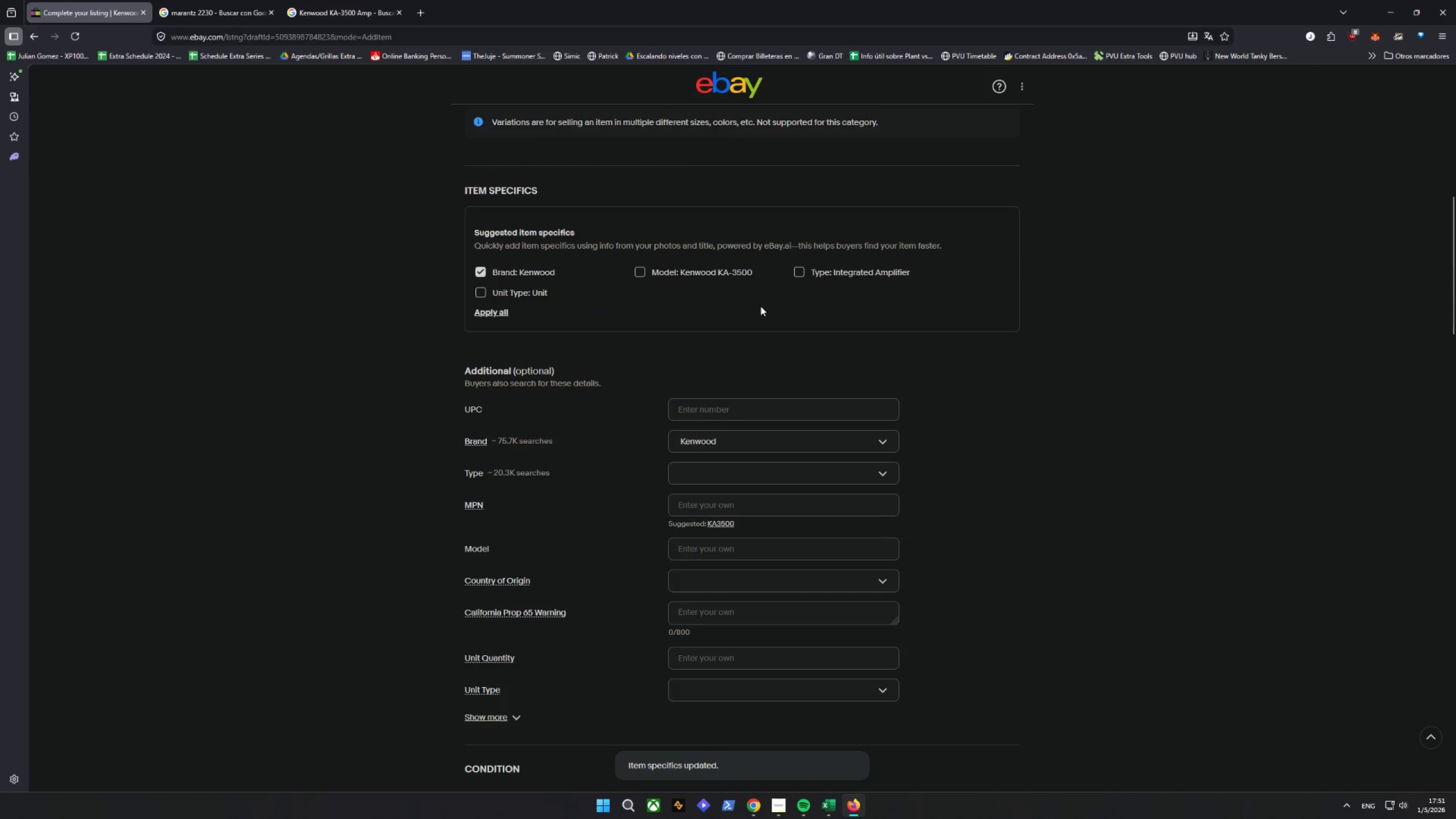 
left_click([631, 269])
 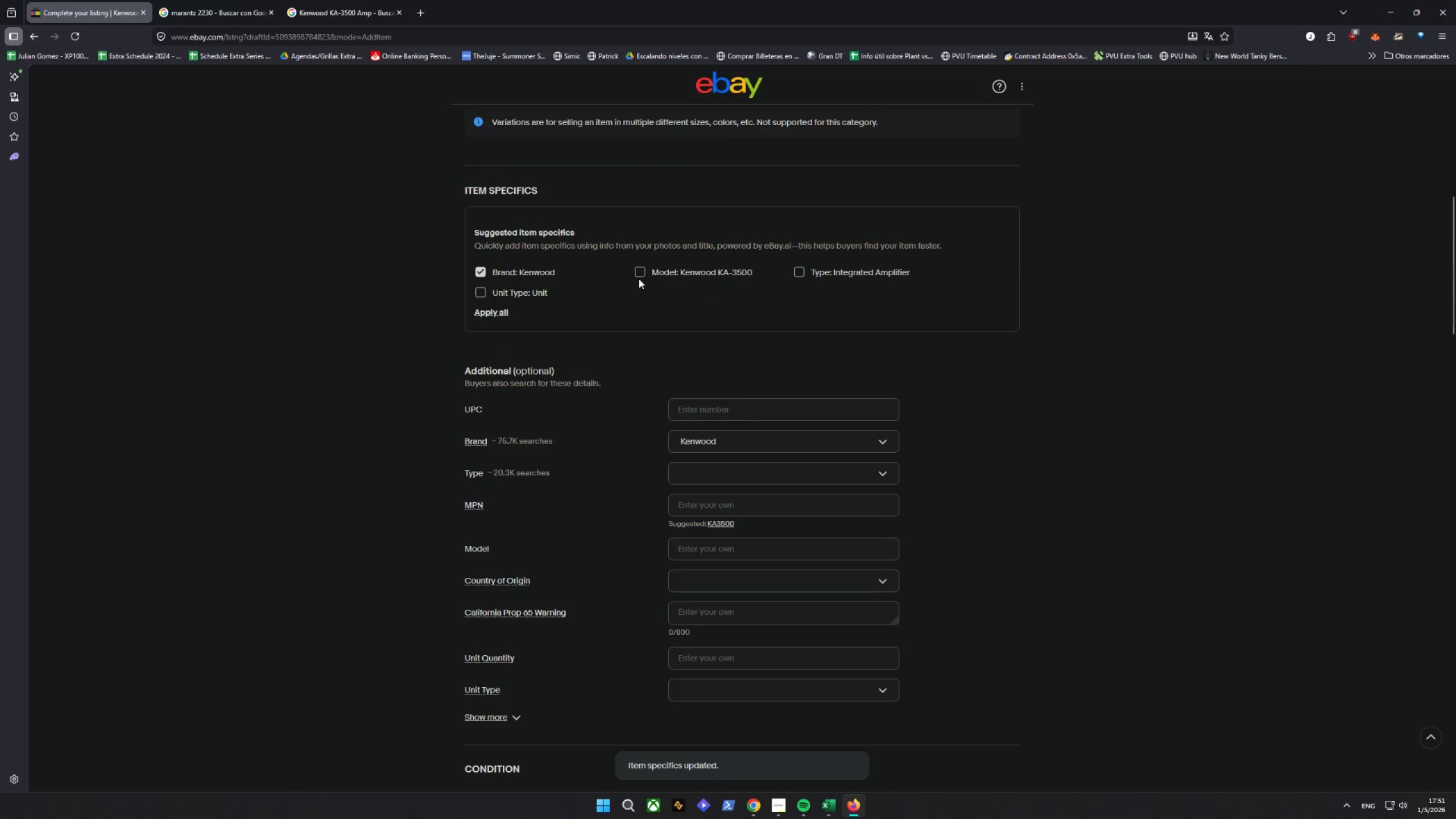 
double_click([639, 273])
 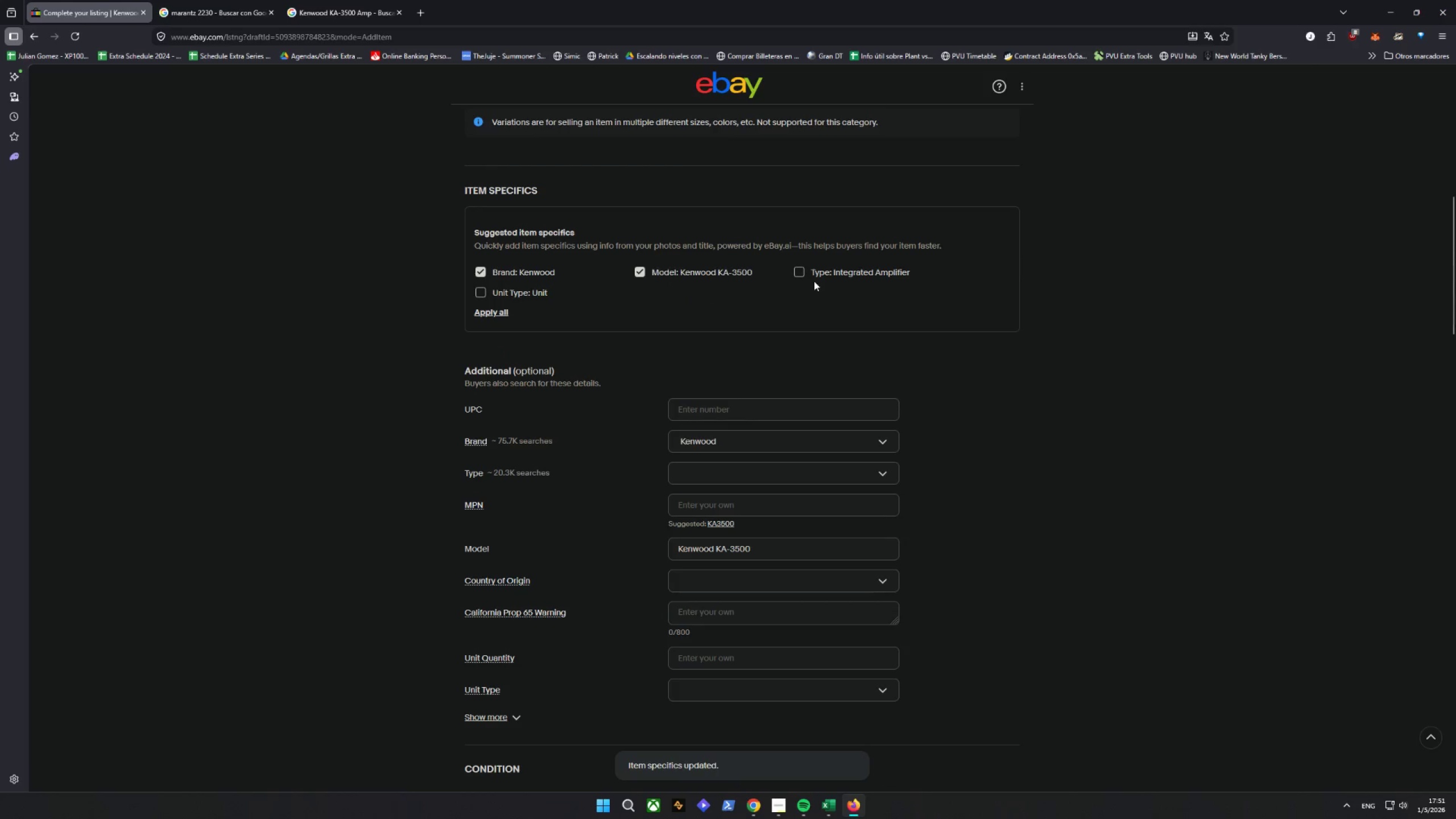 
left_click([801, 273])
 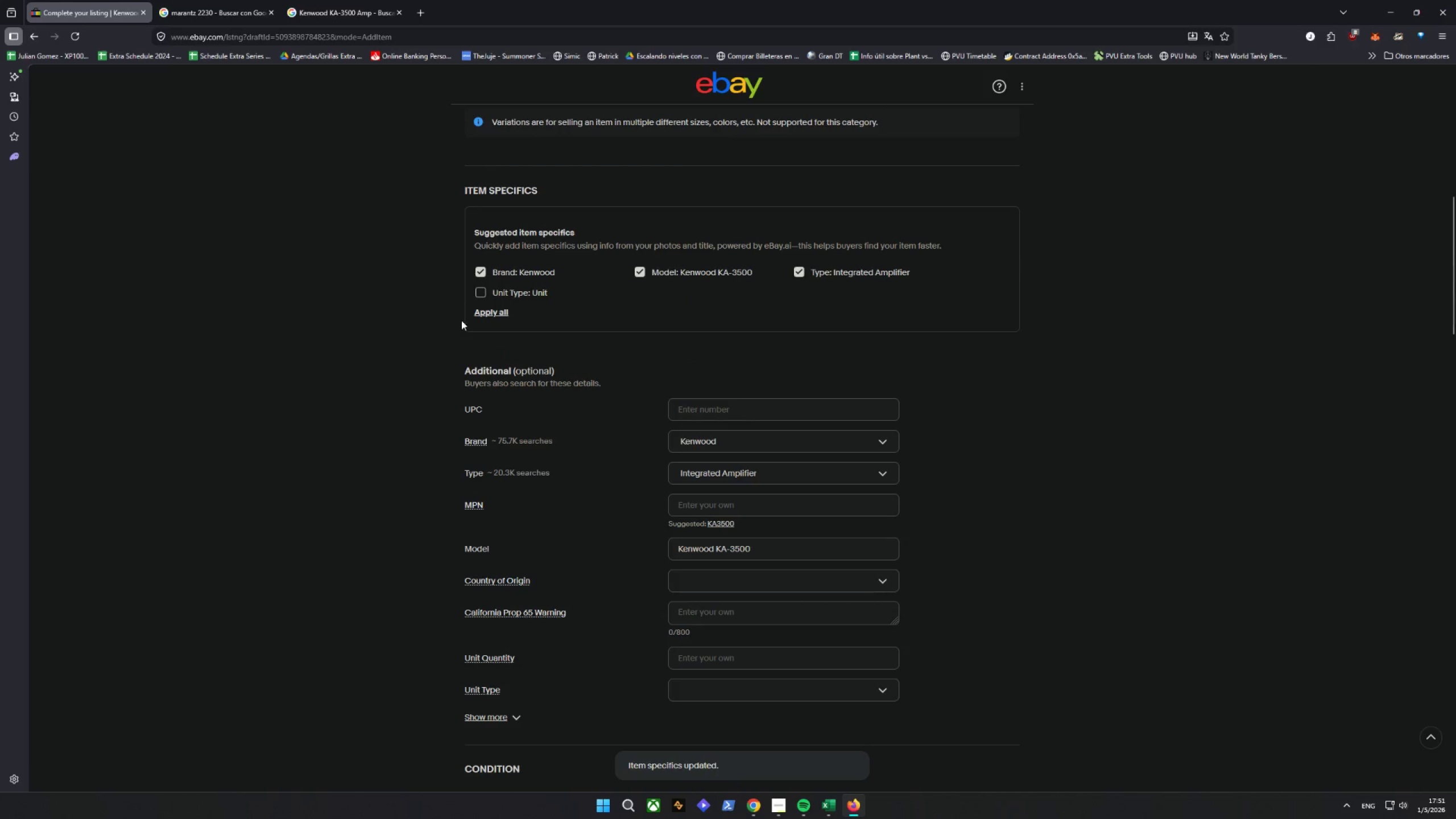 
left_click([482, 291])
 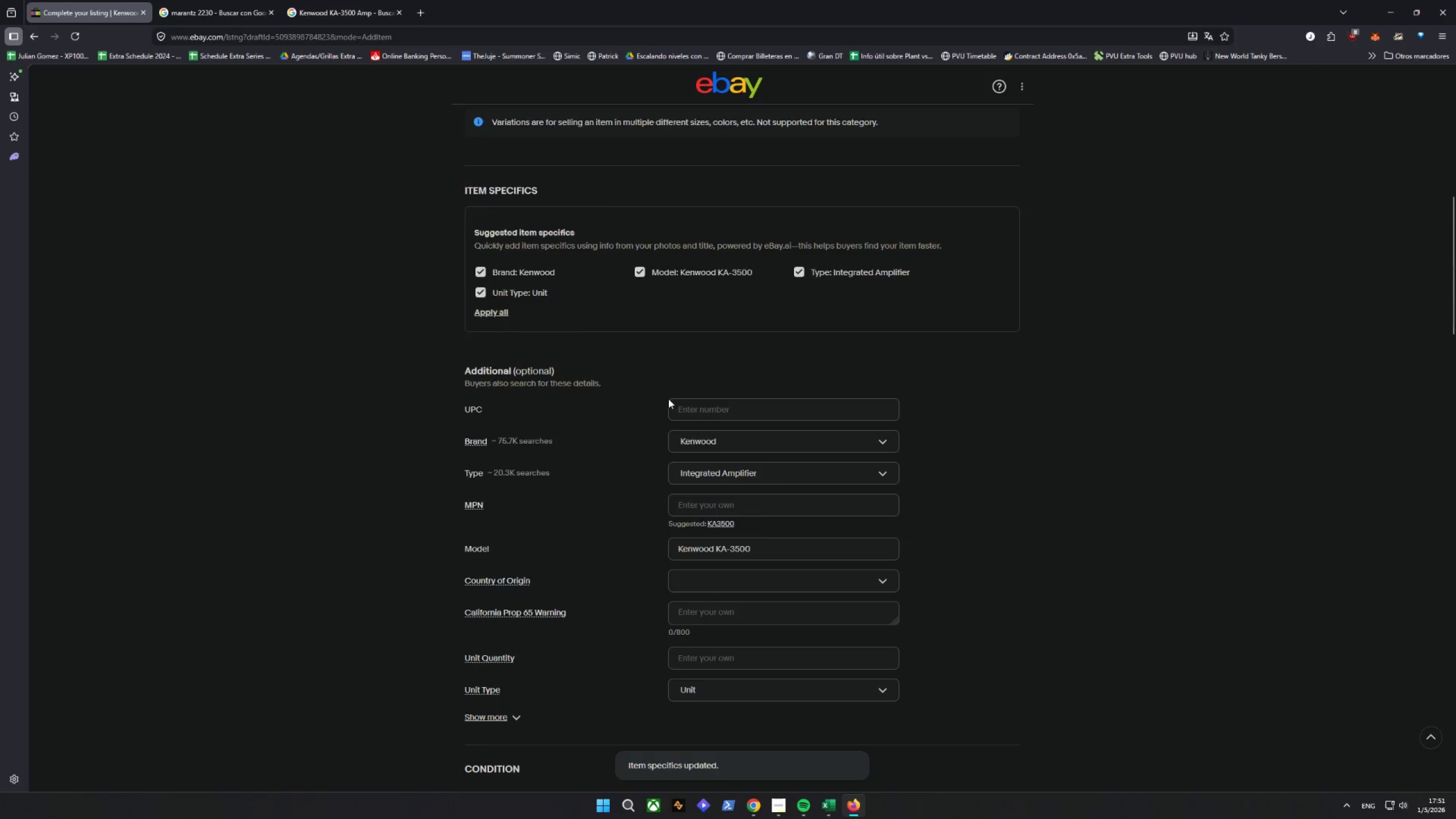 
scroll: coordinate [669, 395], scroll_direction: down, amount: 1.0
 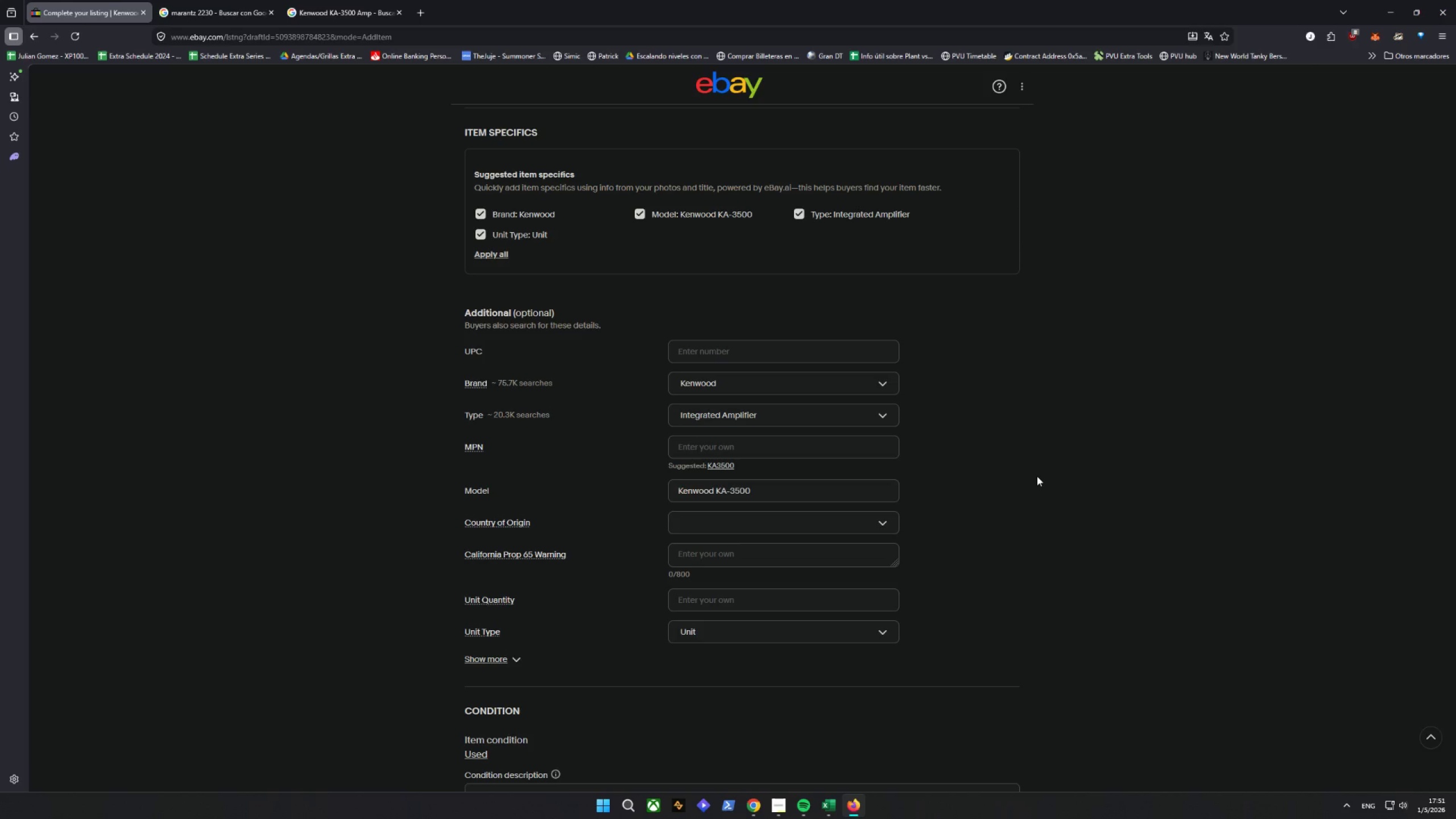 
wait(6.99)
 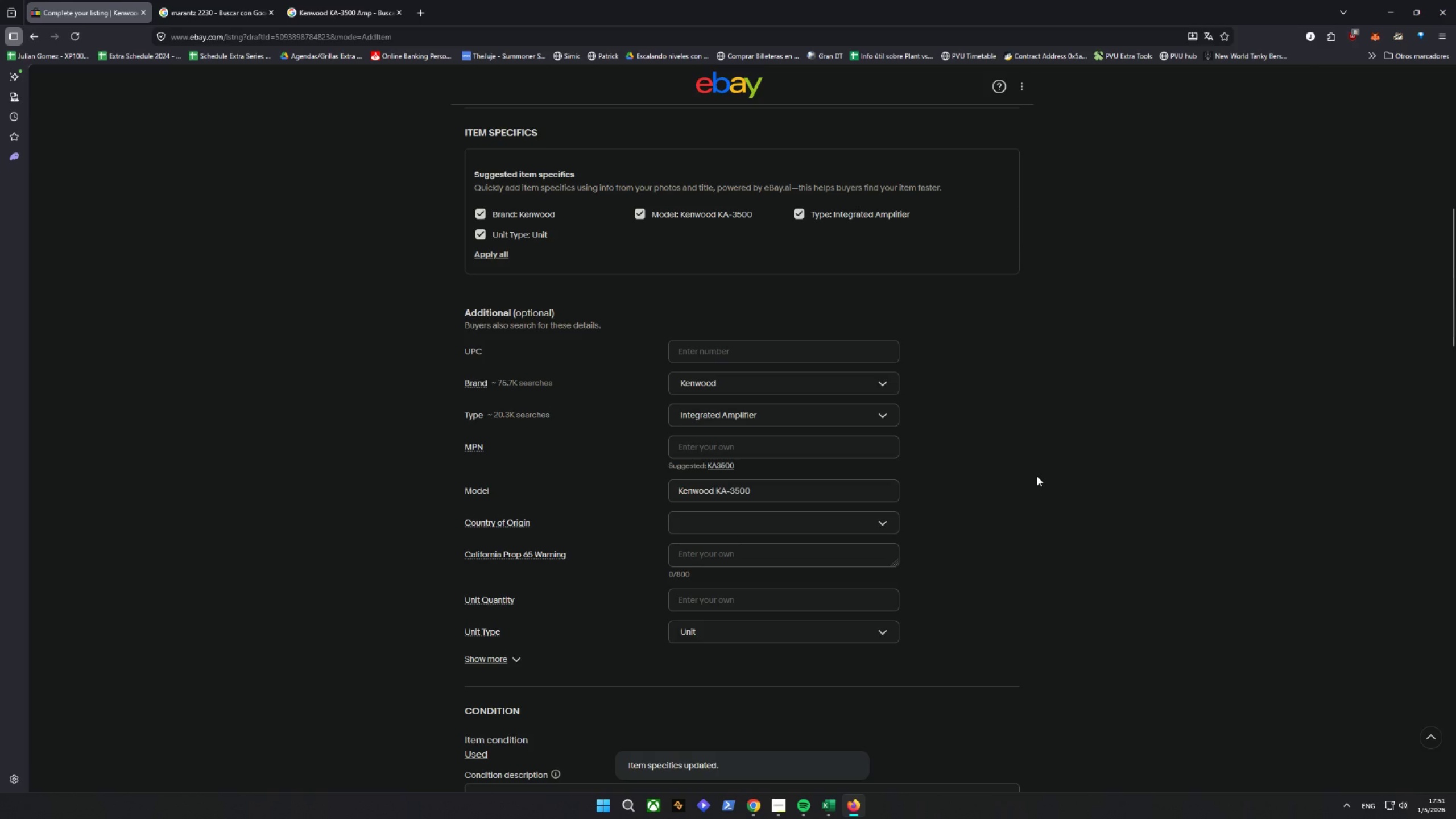 
scroll: coordinate [640, 576], scroll_direction: down, amount: 1.0
 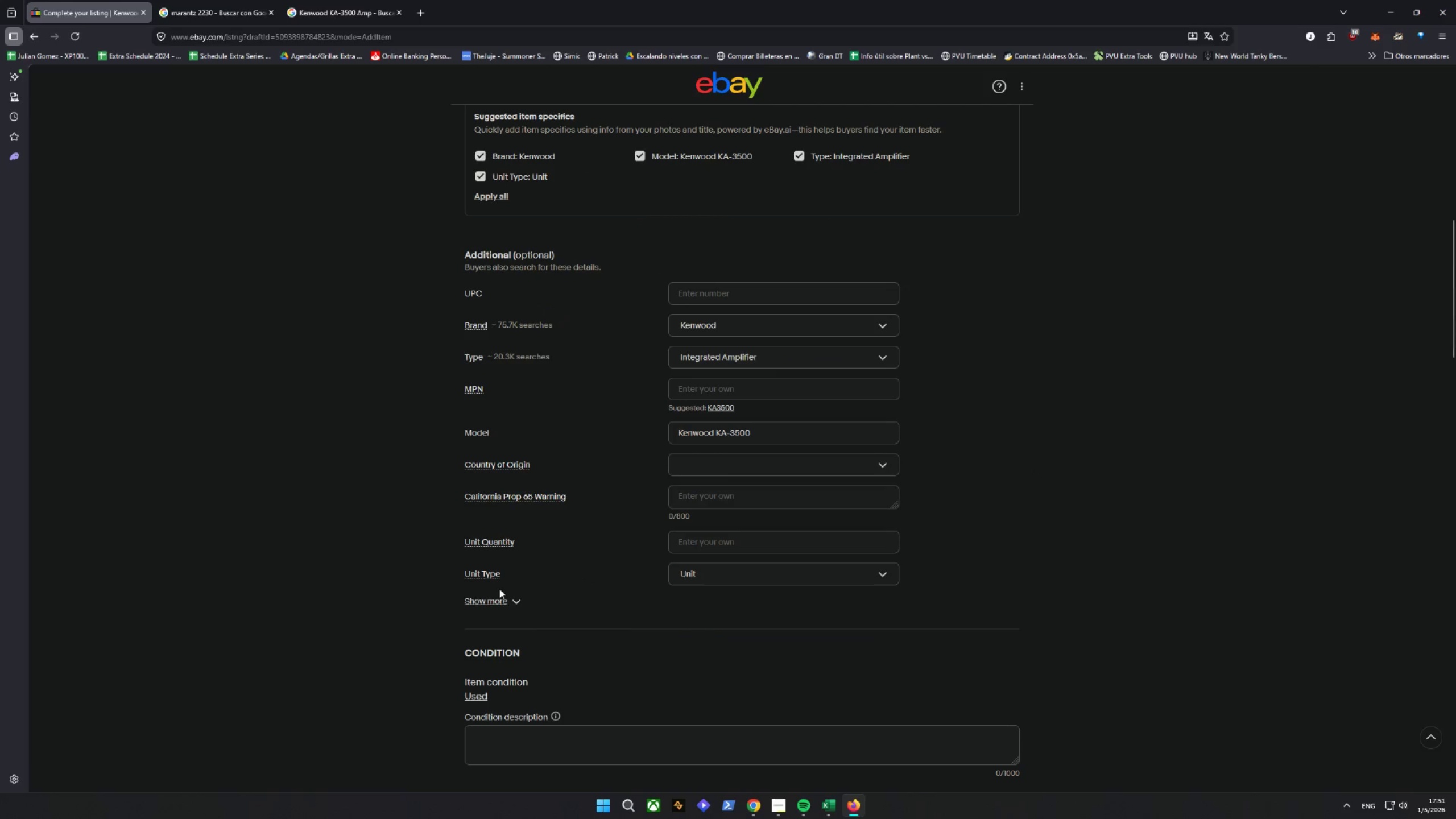 
left_click([492, 598])
 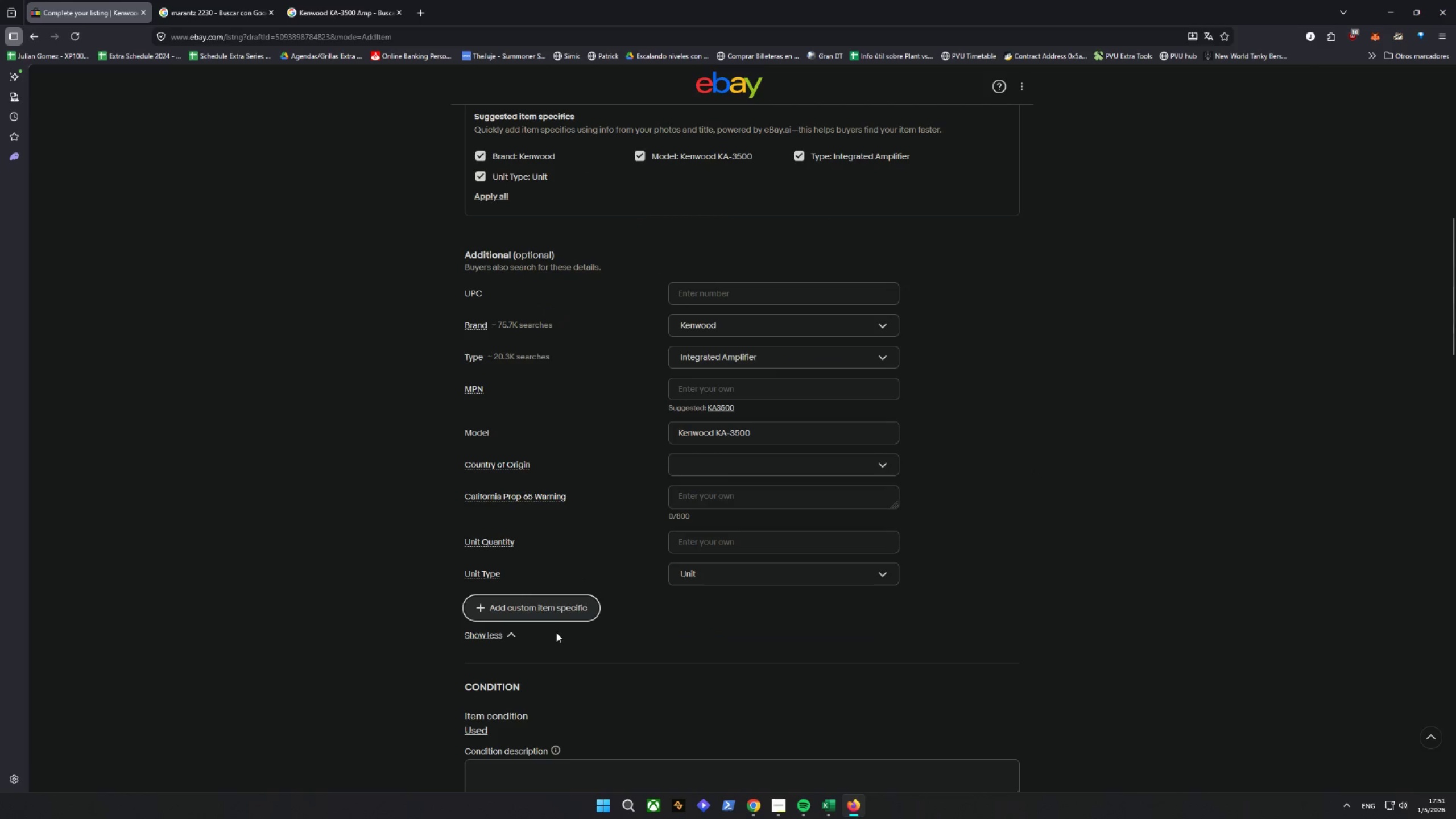 
left_click([530, 601])
 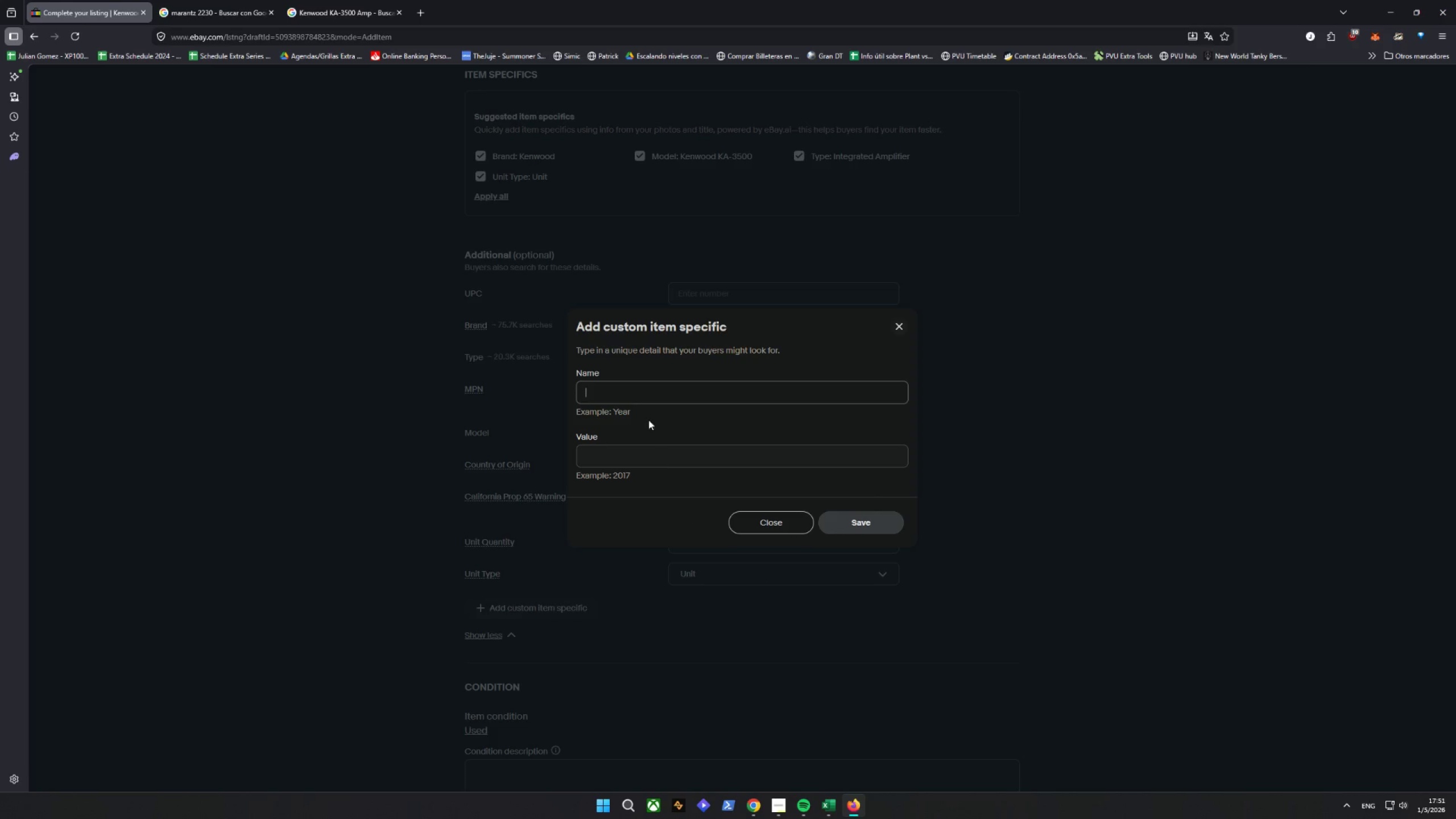 
type(Color )
key(Backspace)
type(`)
key(Tab)
 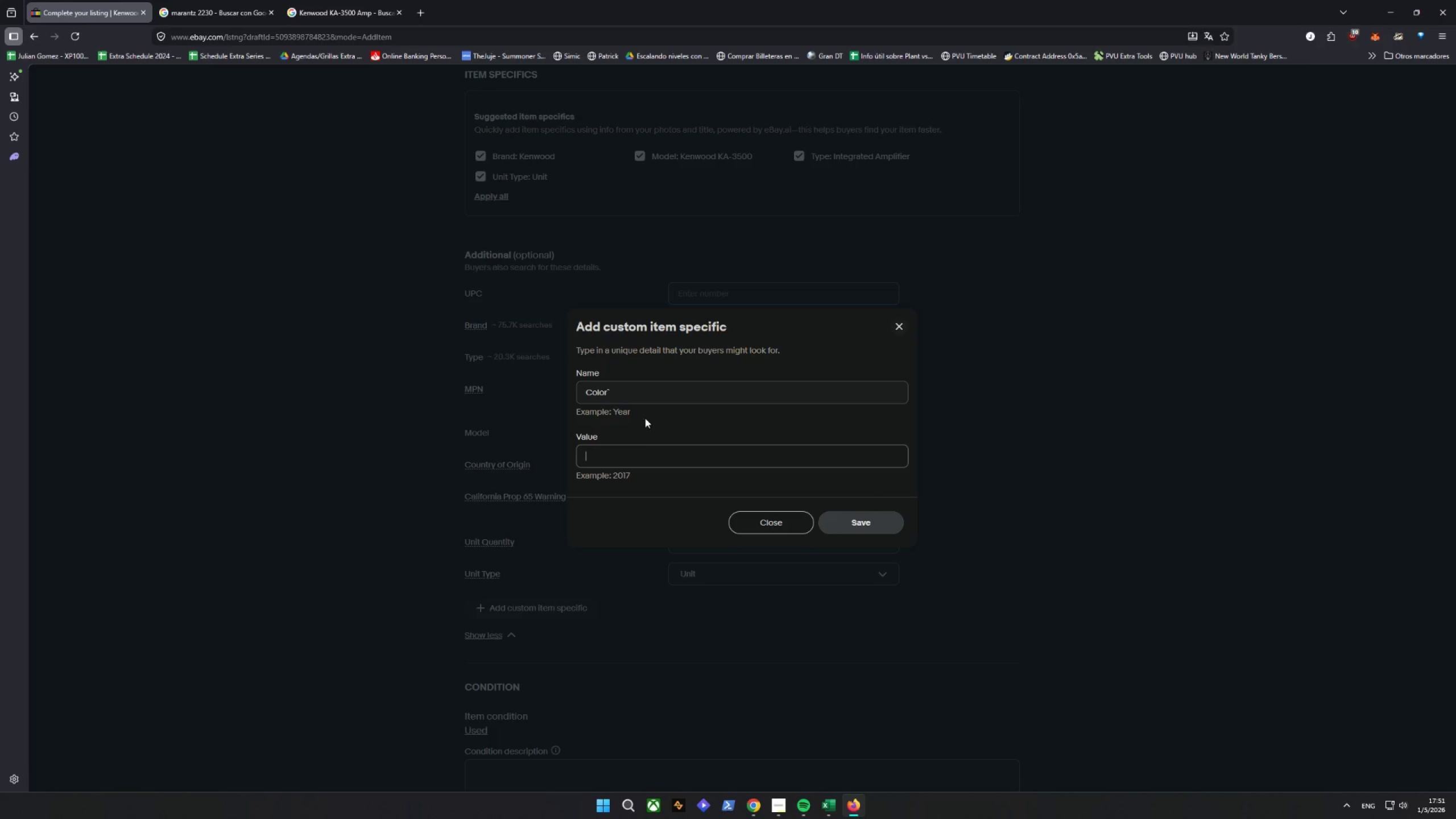 
left_click([632, 399])
 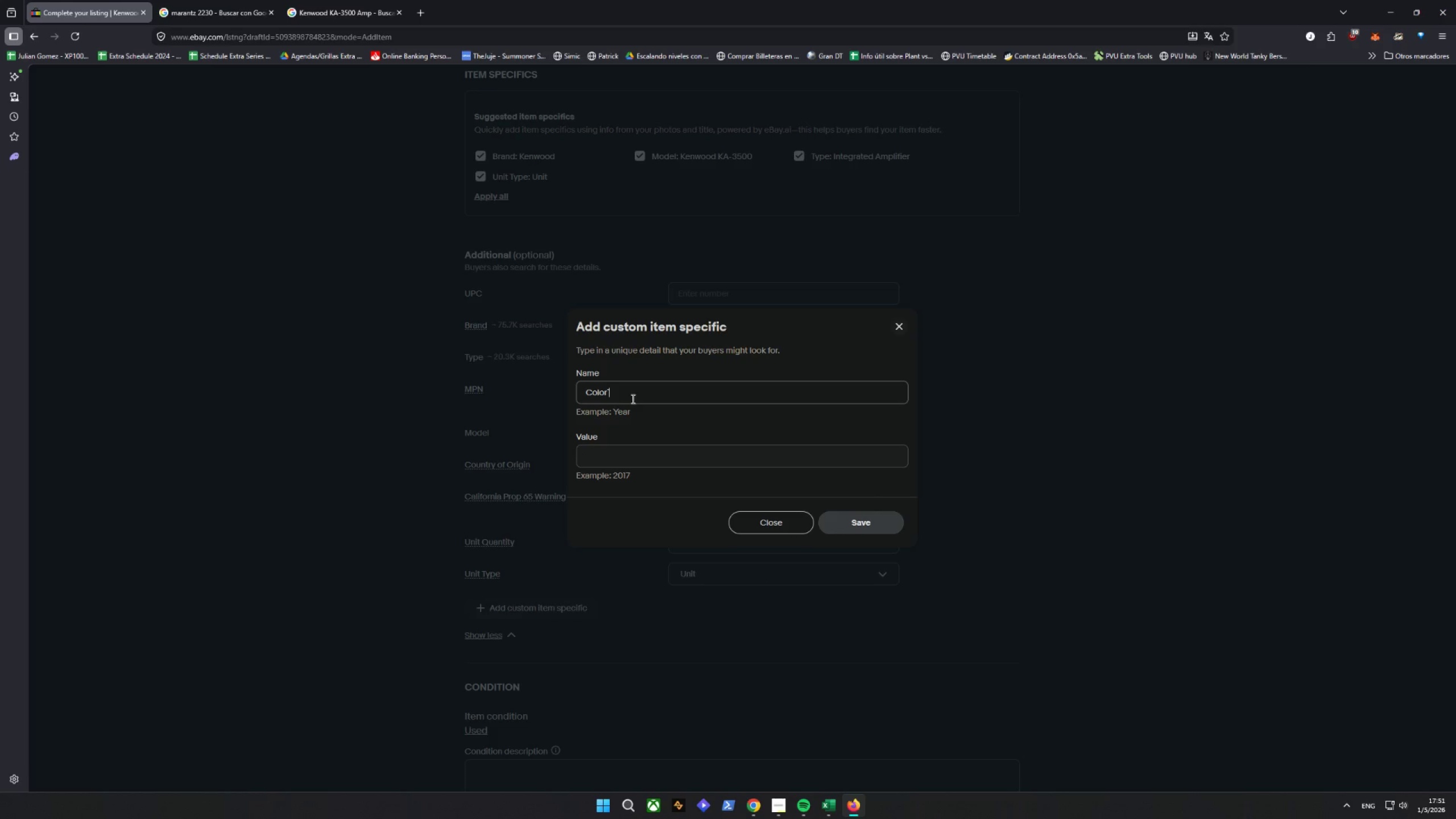 
key(Backspace)
 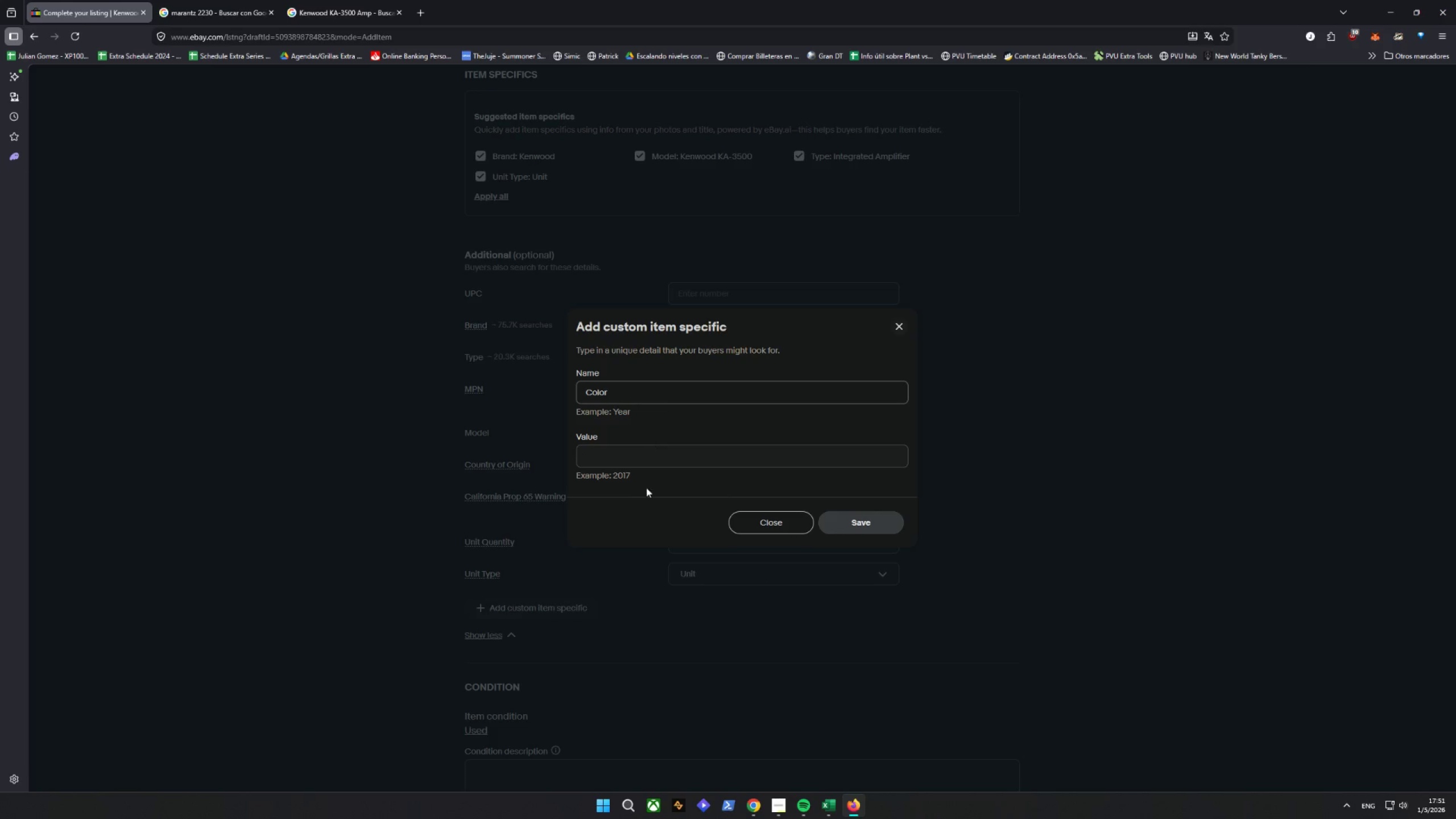 
left_click([615, 457])
 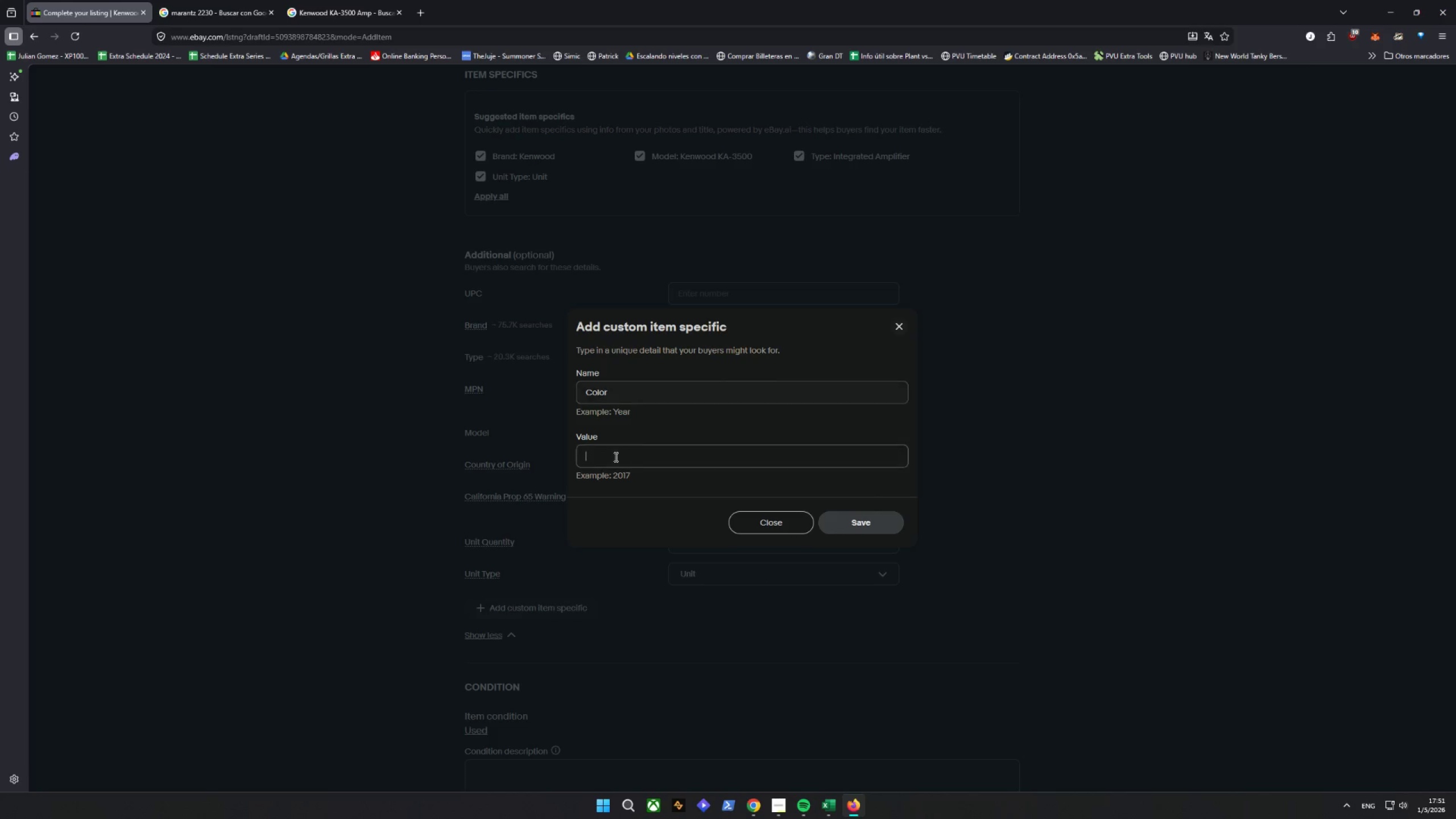 
type(Silver)
 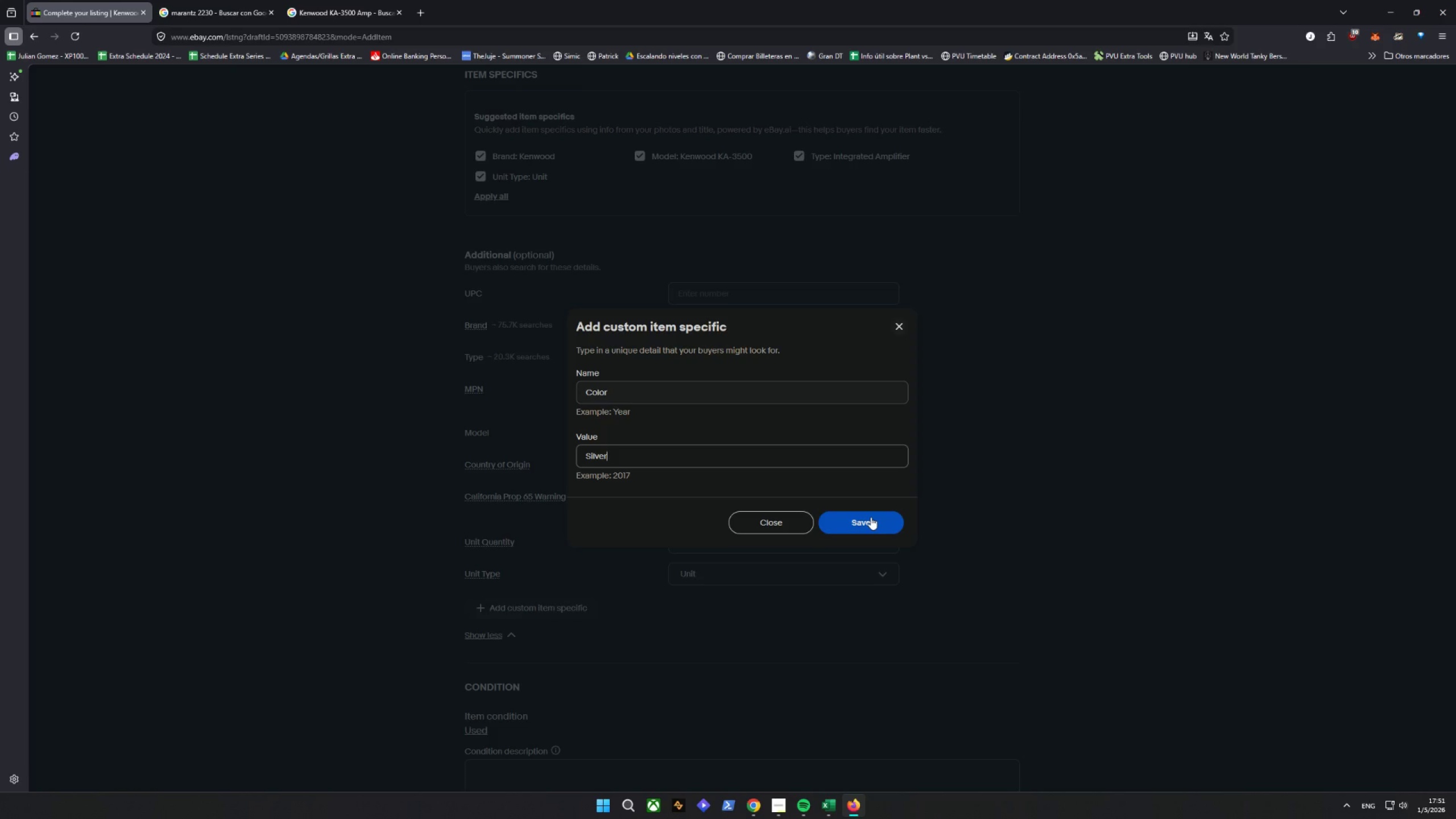 
left_click_drag(start_coordinate=[872, 520], to_coordinate=[863, 525])
 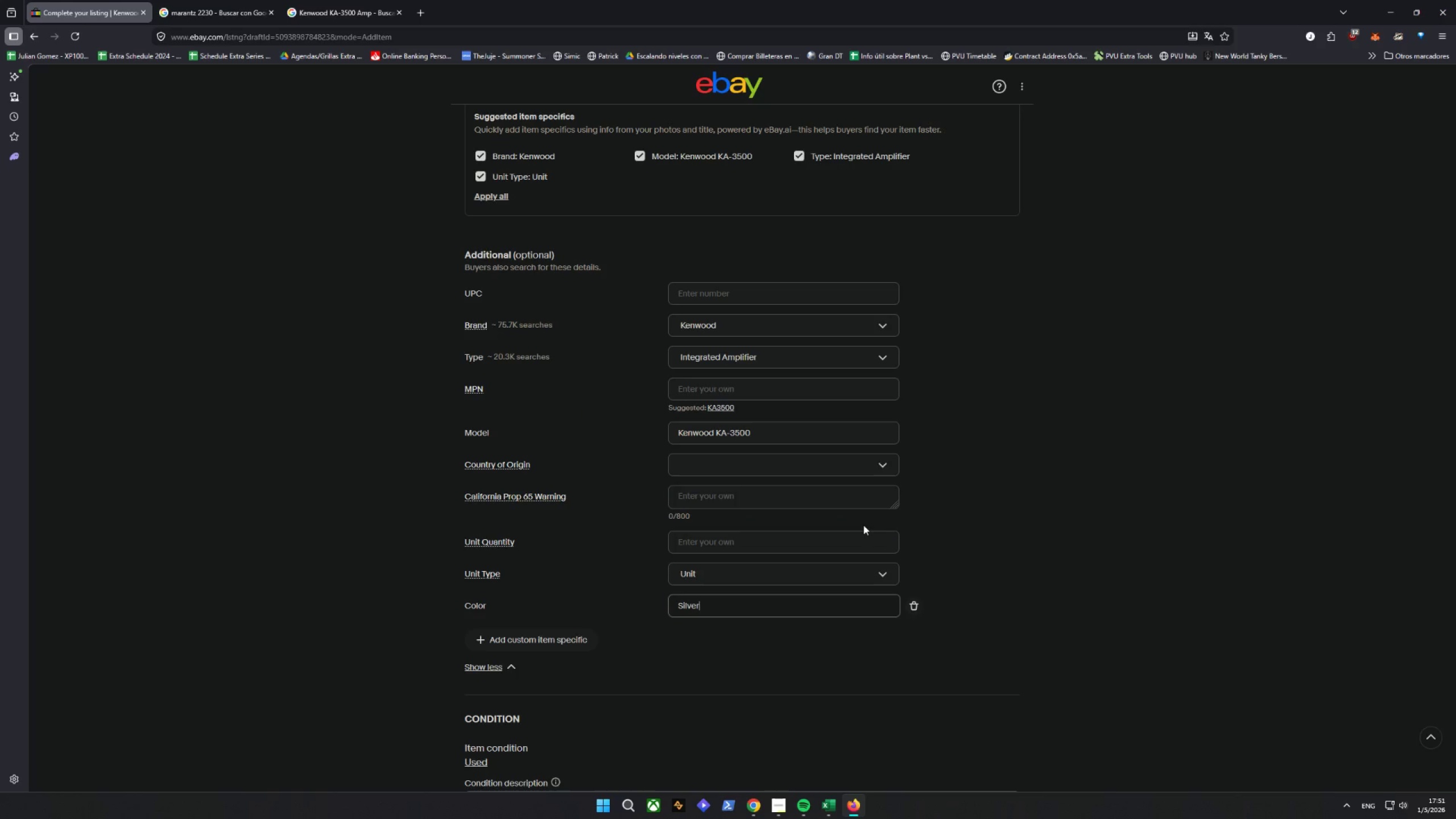 
wait(21.91)
 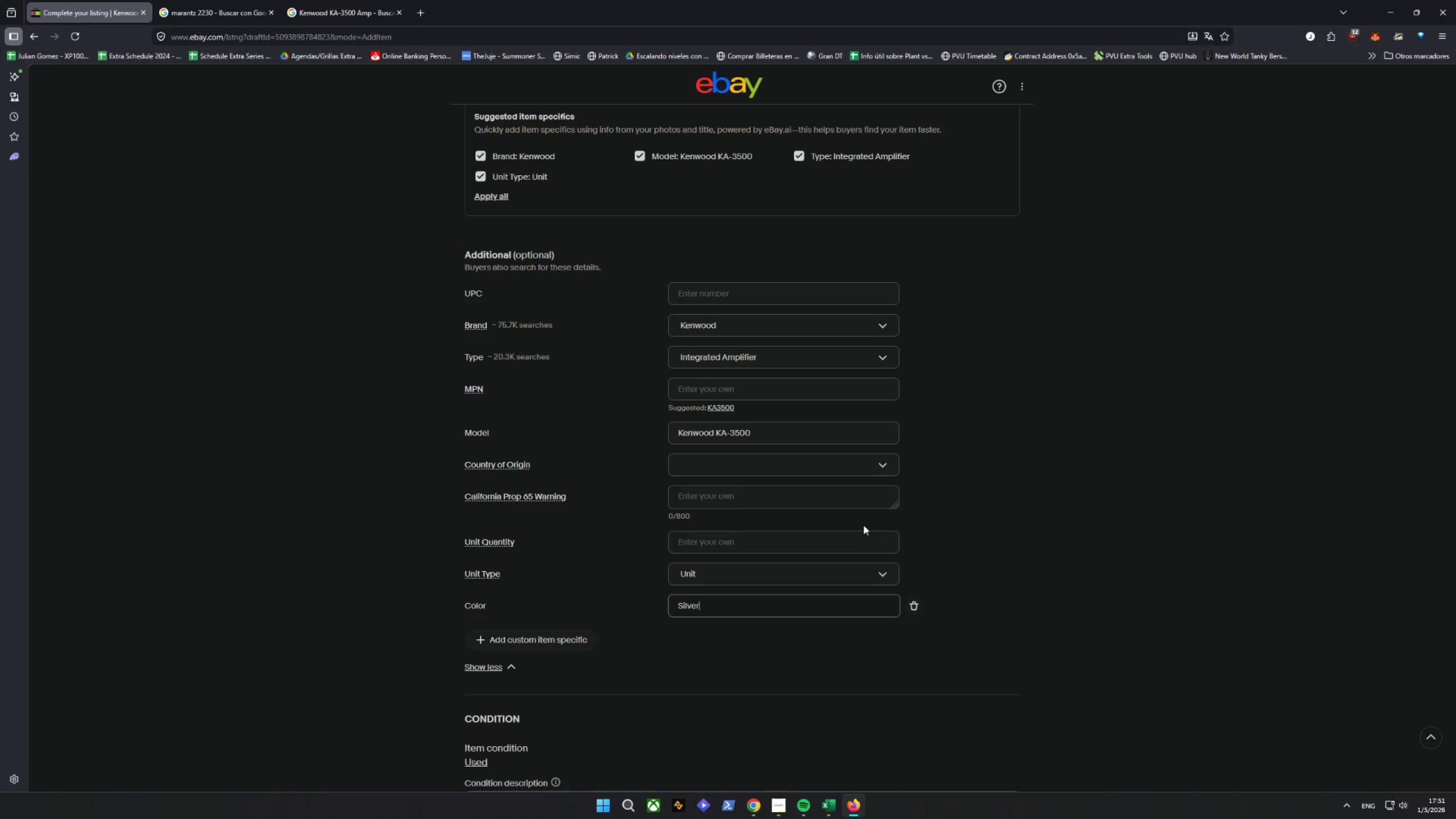 
scroll: coordinate [857, 669], scroll_direction: down, amount: 1.0
 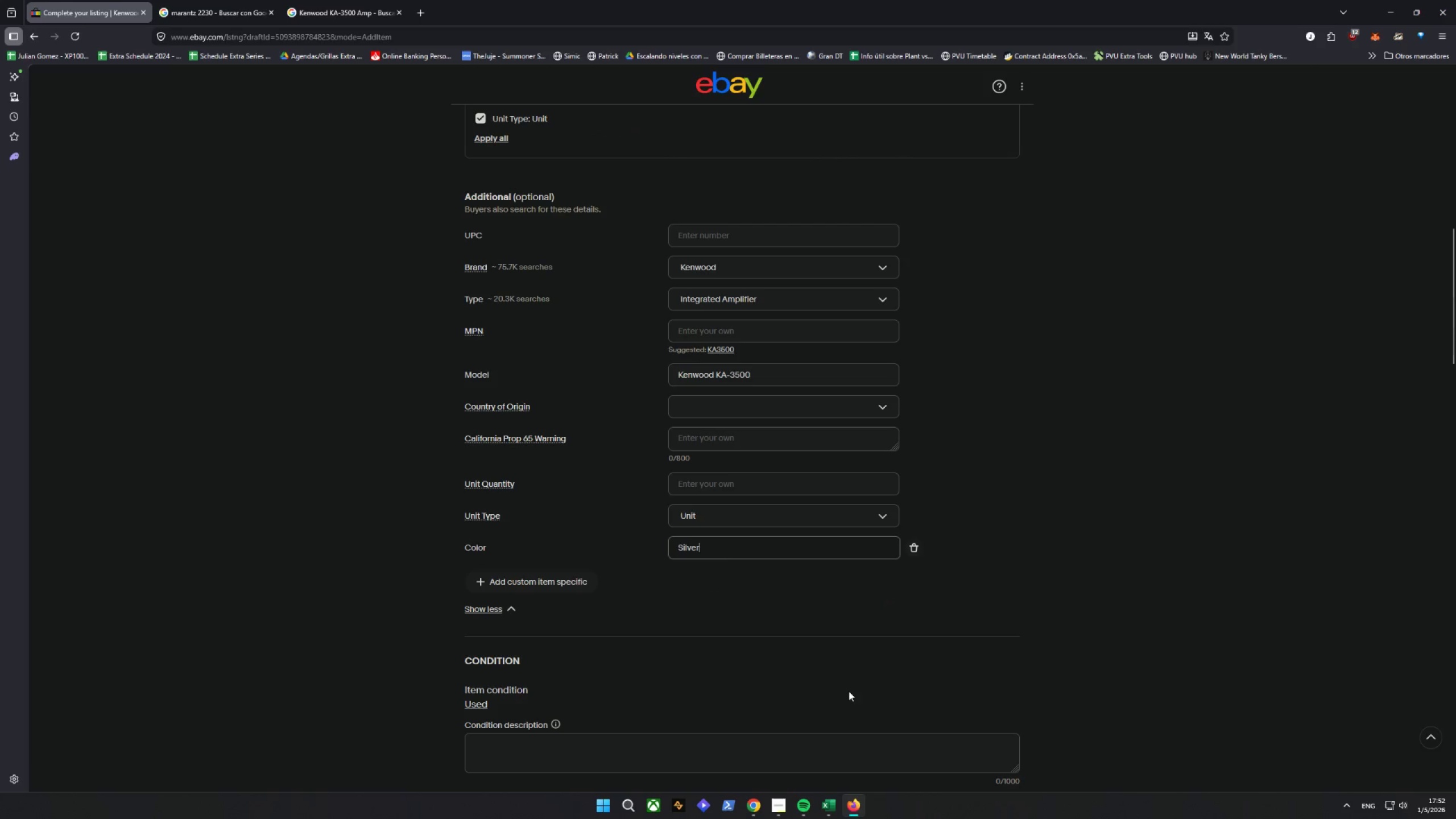 
left_click([549, 579])
 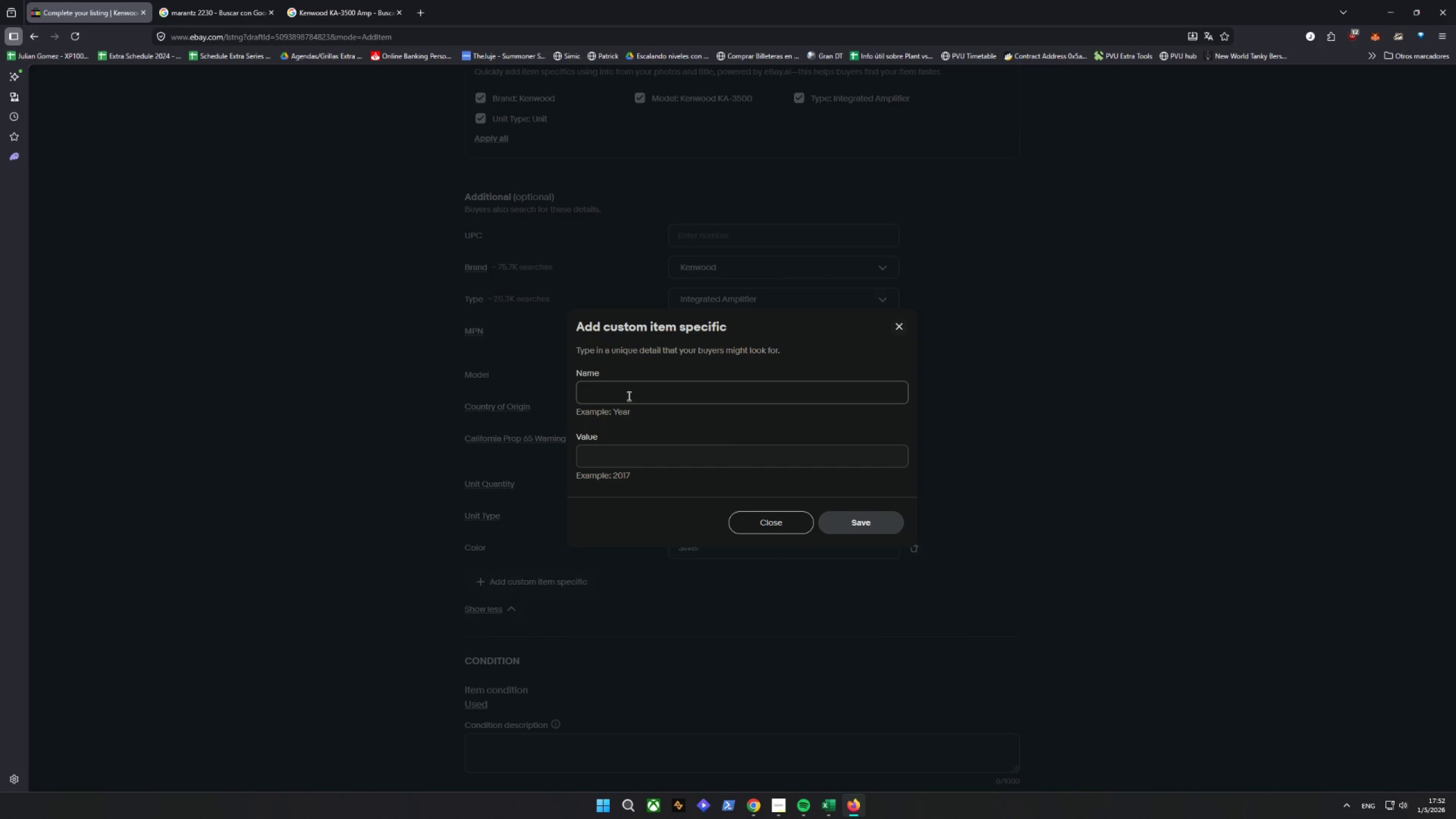 
type(SKU)
key(Tab)
 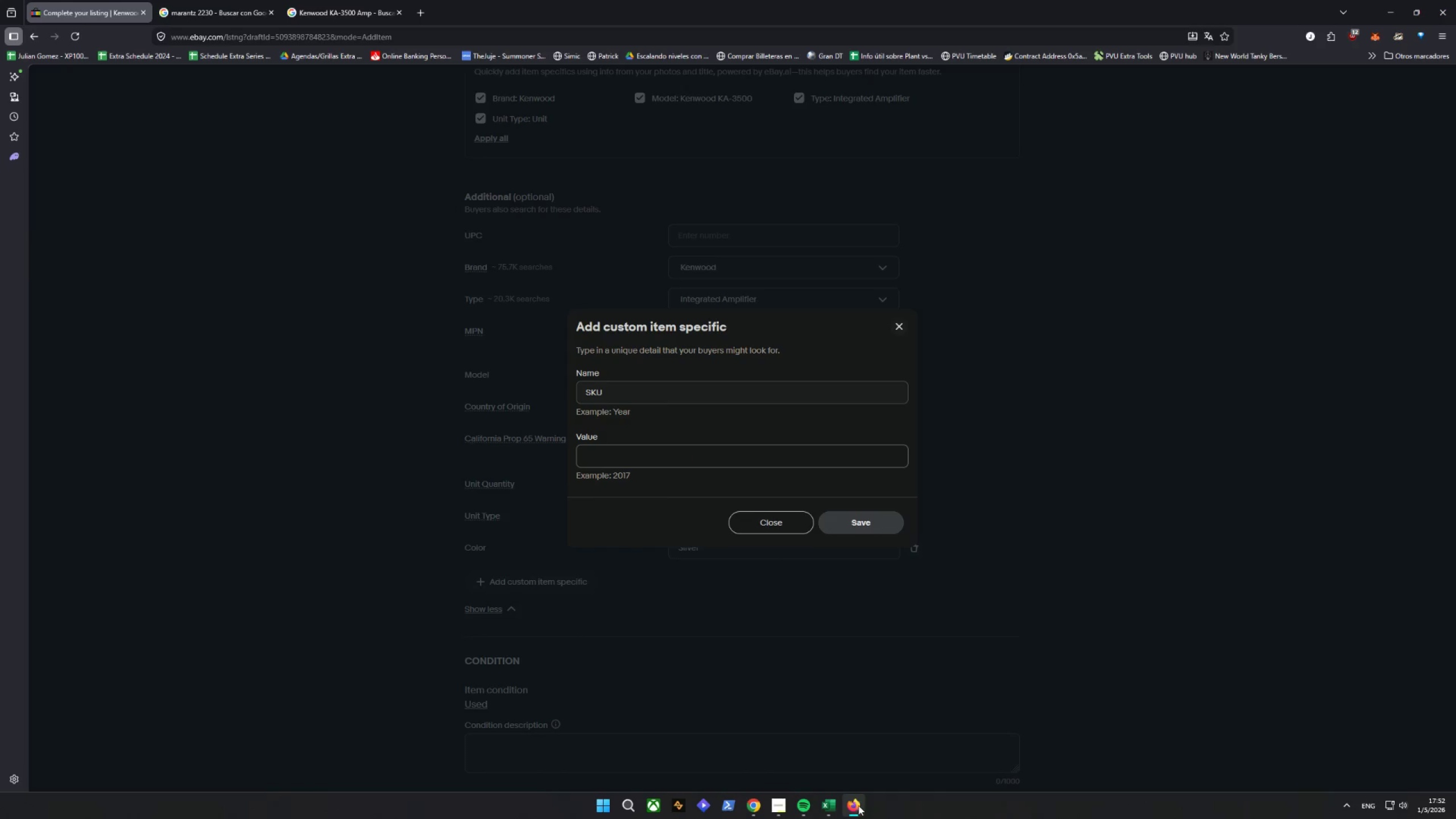 
left_click([820, 805])
 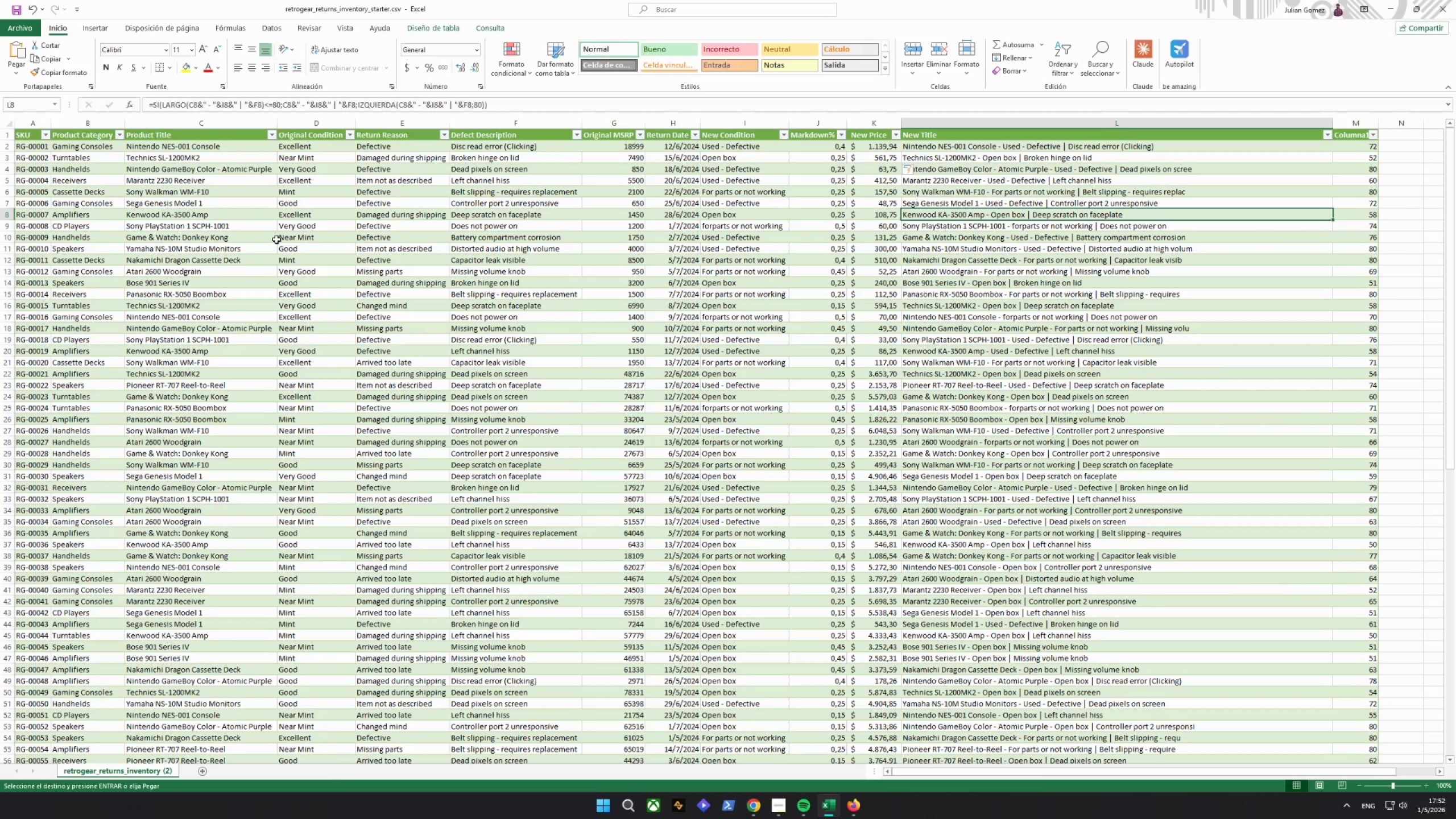 
left_click([37, 216])
 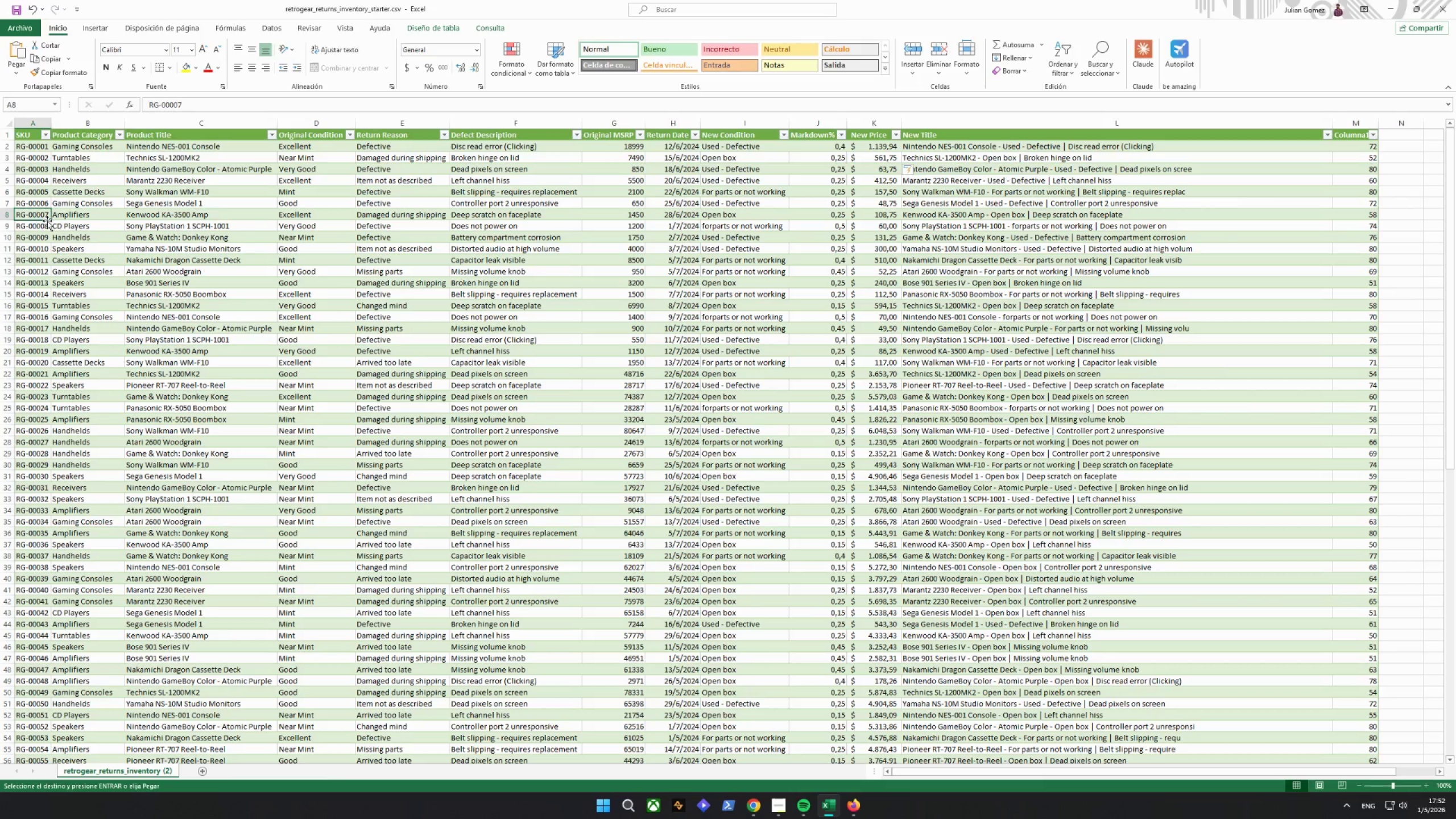 
key(Control+ControlLeft)
 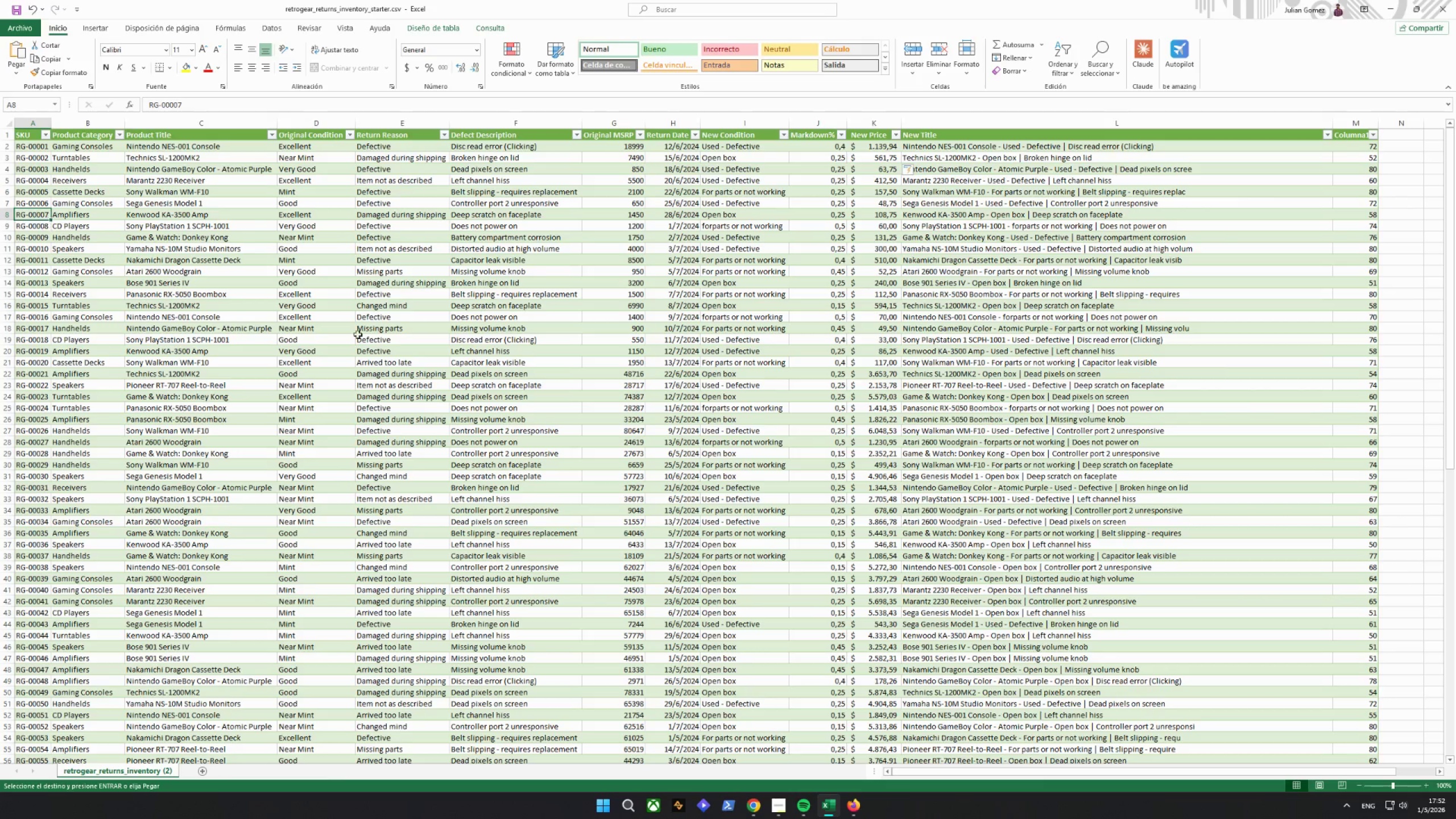 
key(Control+C)
 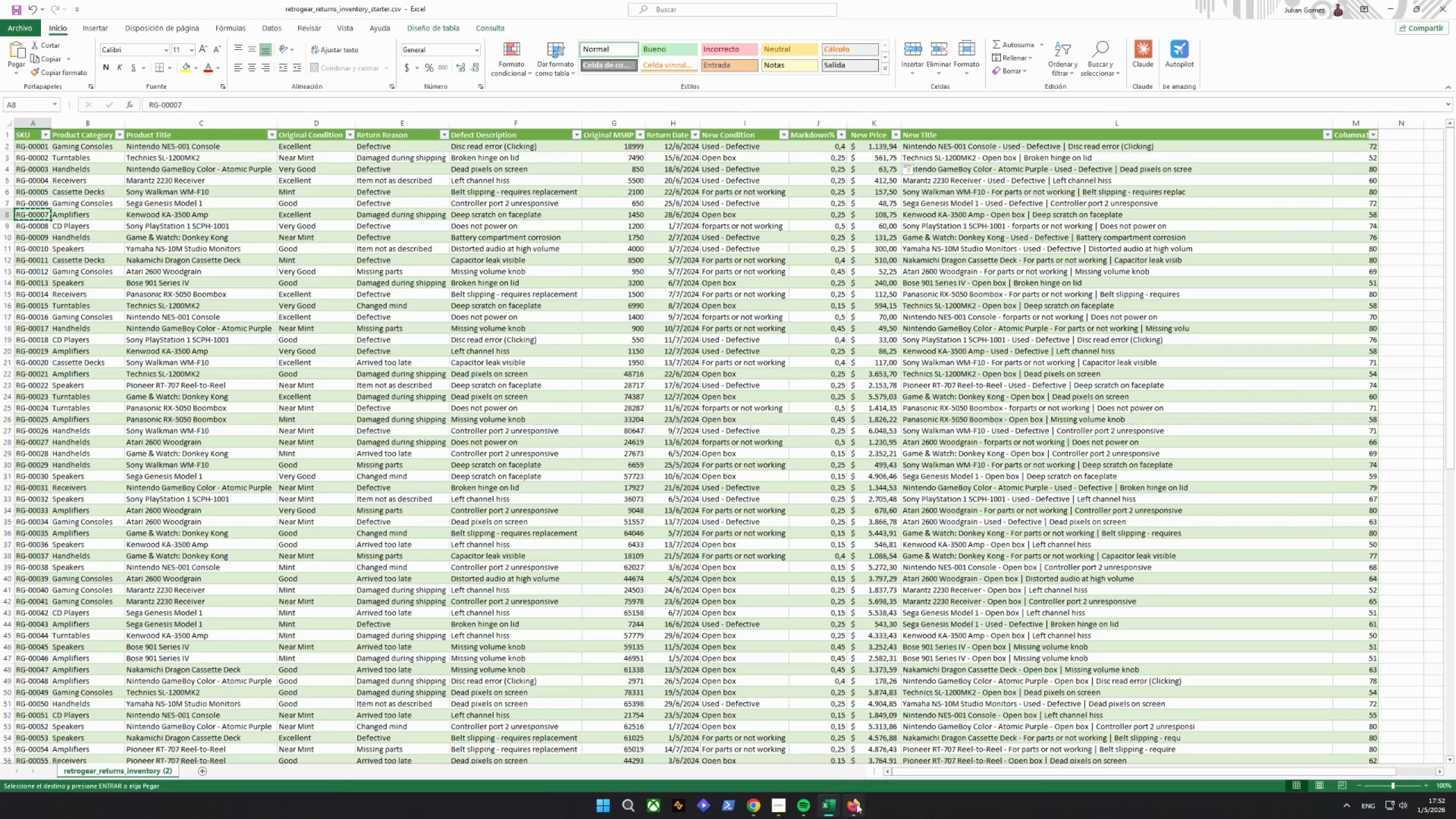 
left_click([862, 809])
 